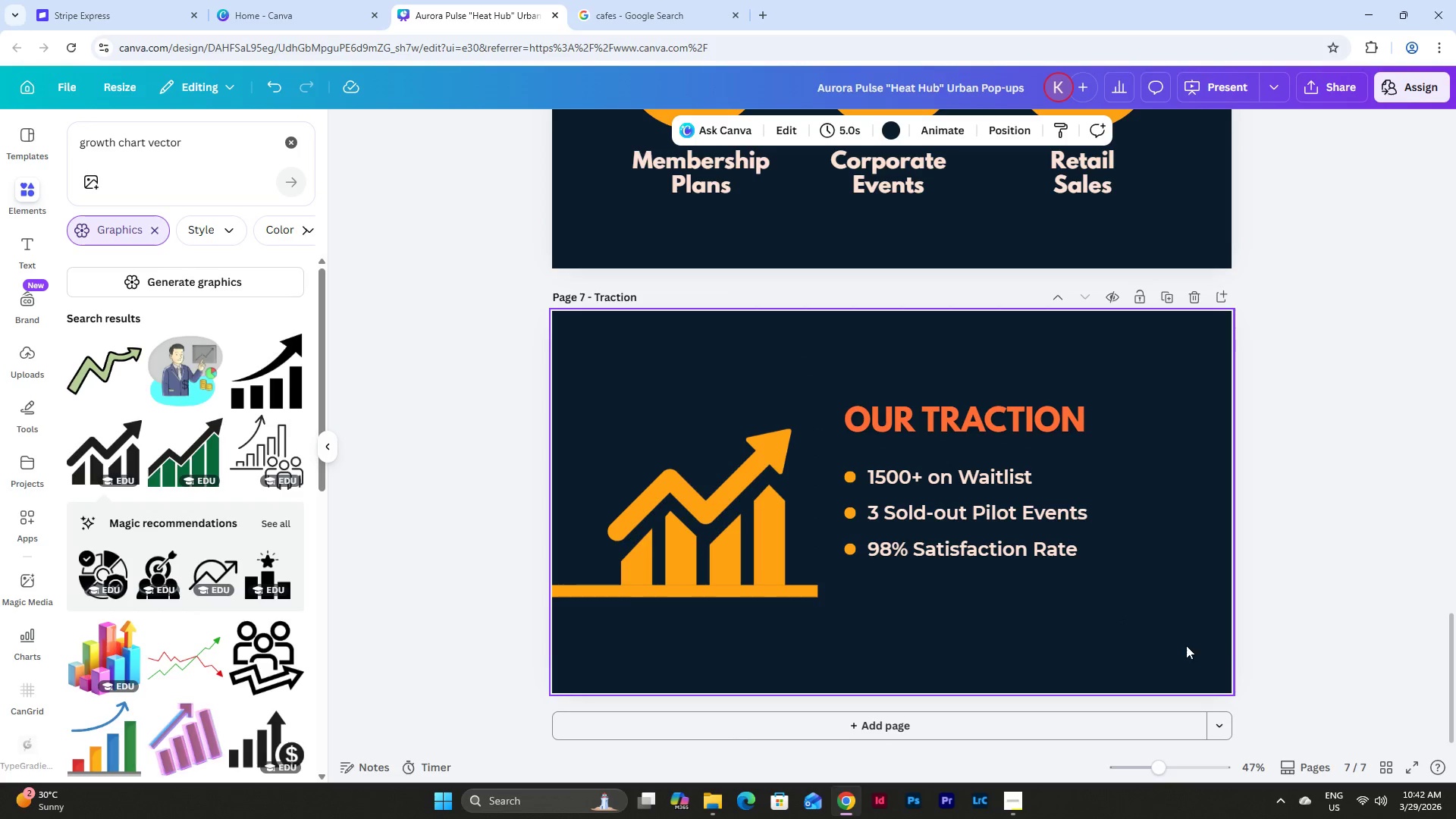 
left_click_drag(start_coordinate=[1192, 652], to_coordinate=[613, 366])
 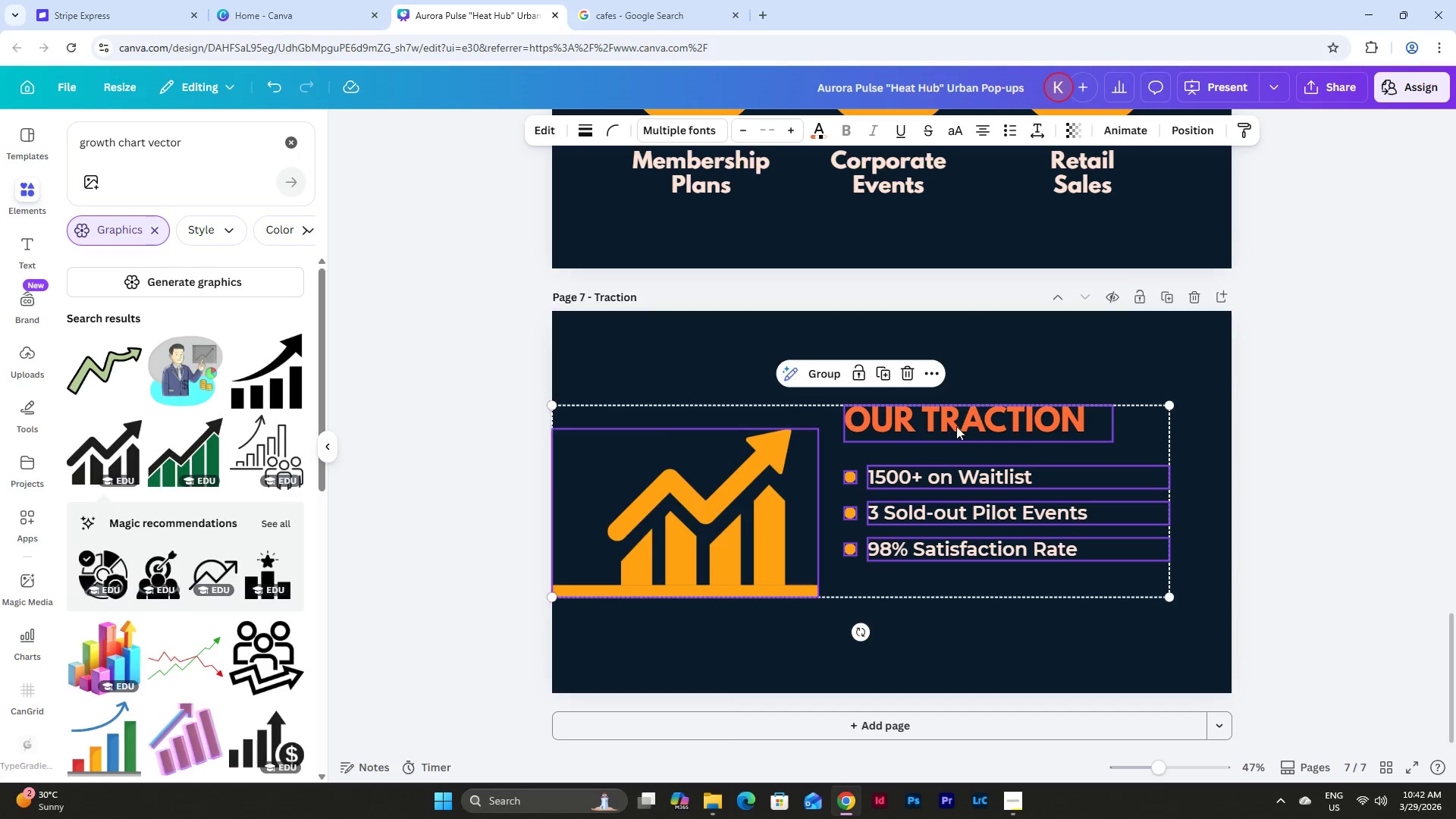 
left_click_drag(start_coordinate=[999, 435], to_coordinate=[1034, 437])
 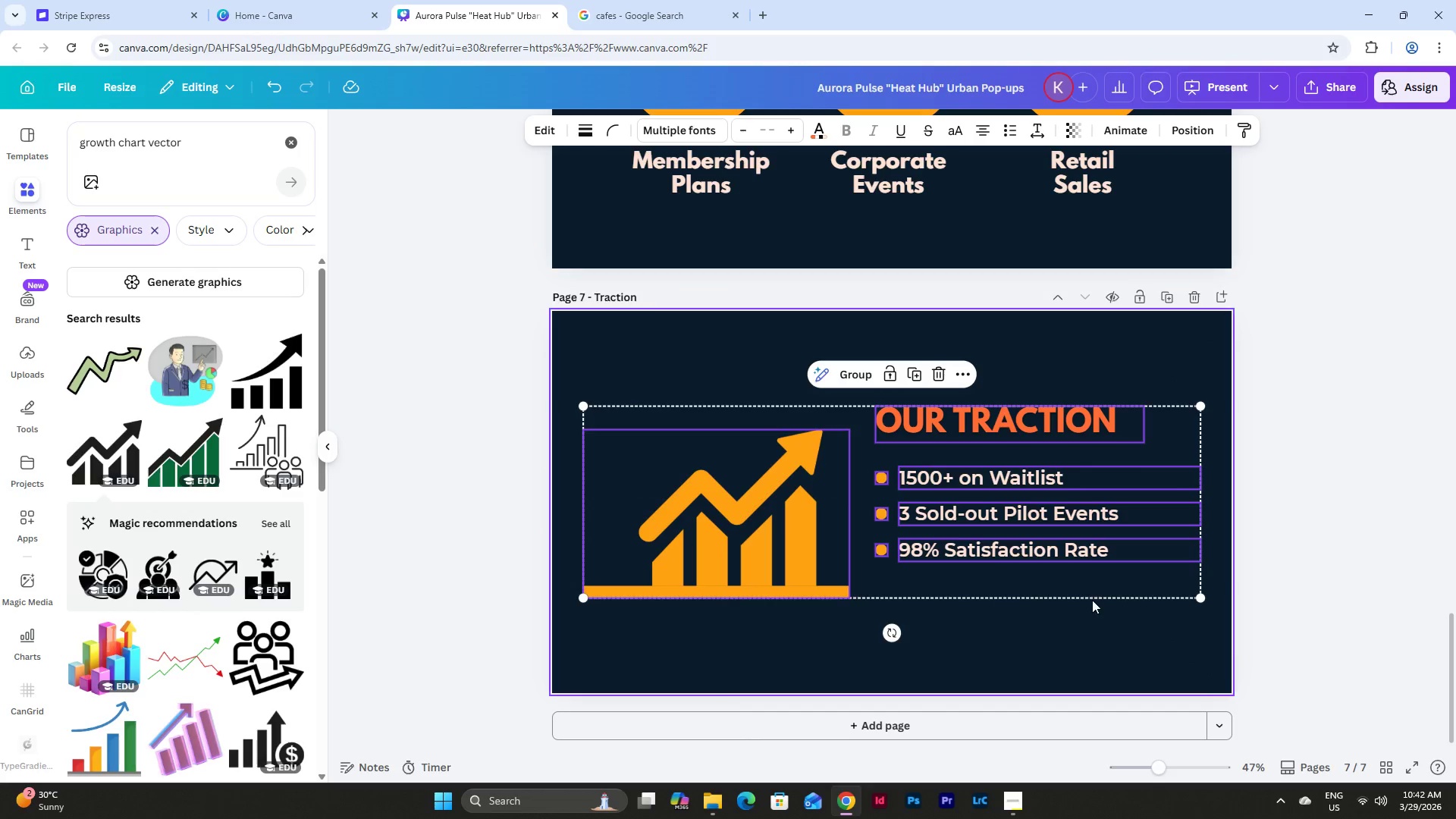 
left_click([1092, 600])
 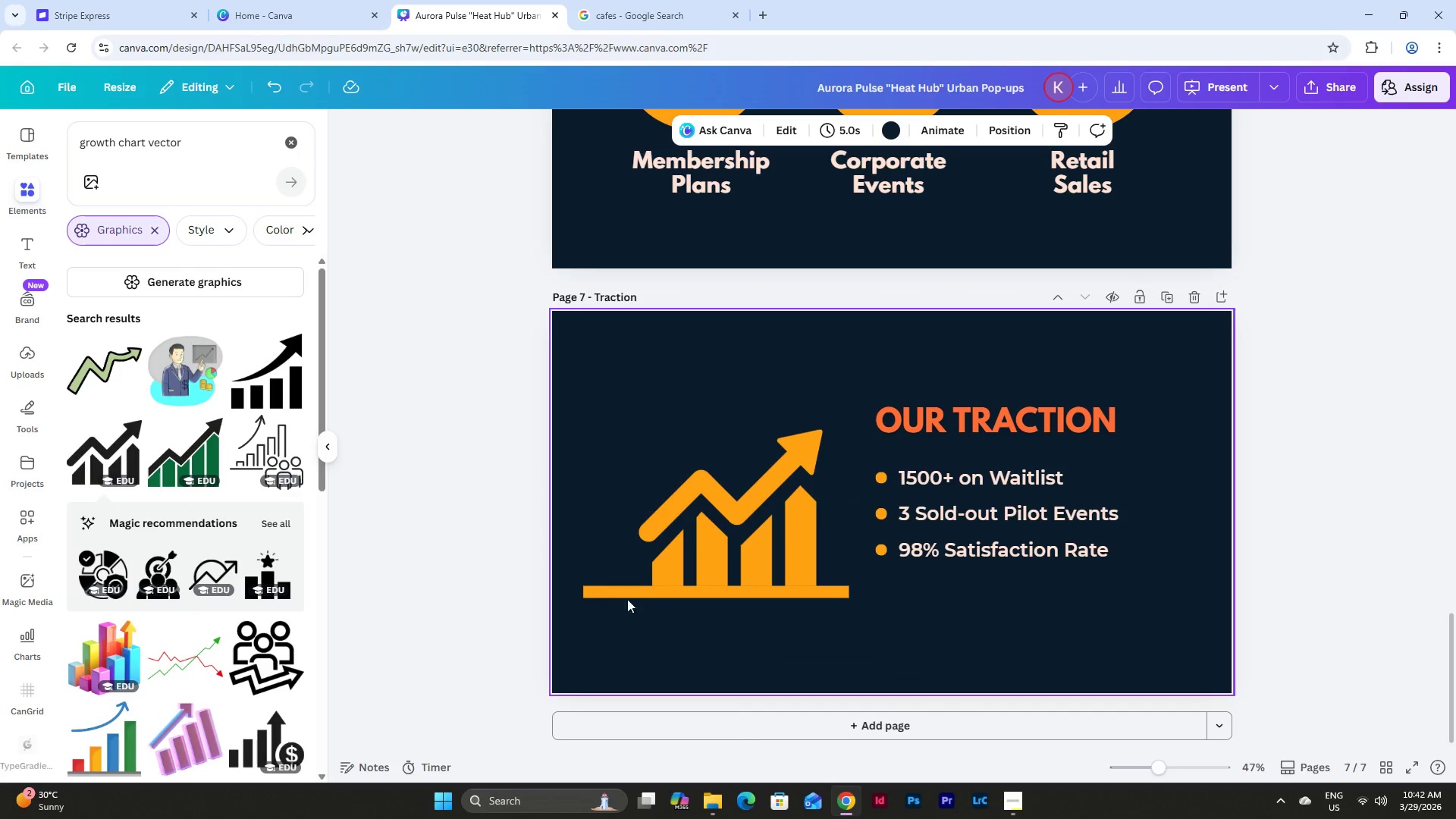 
left_click([610, 588])
 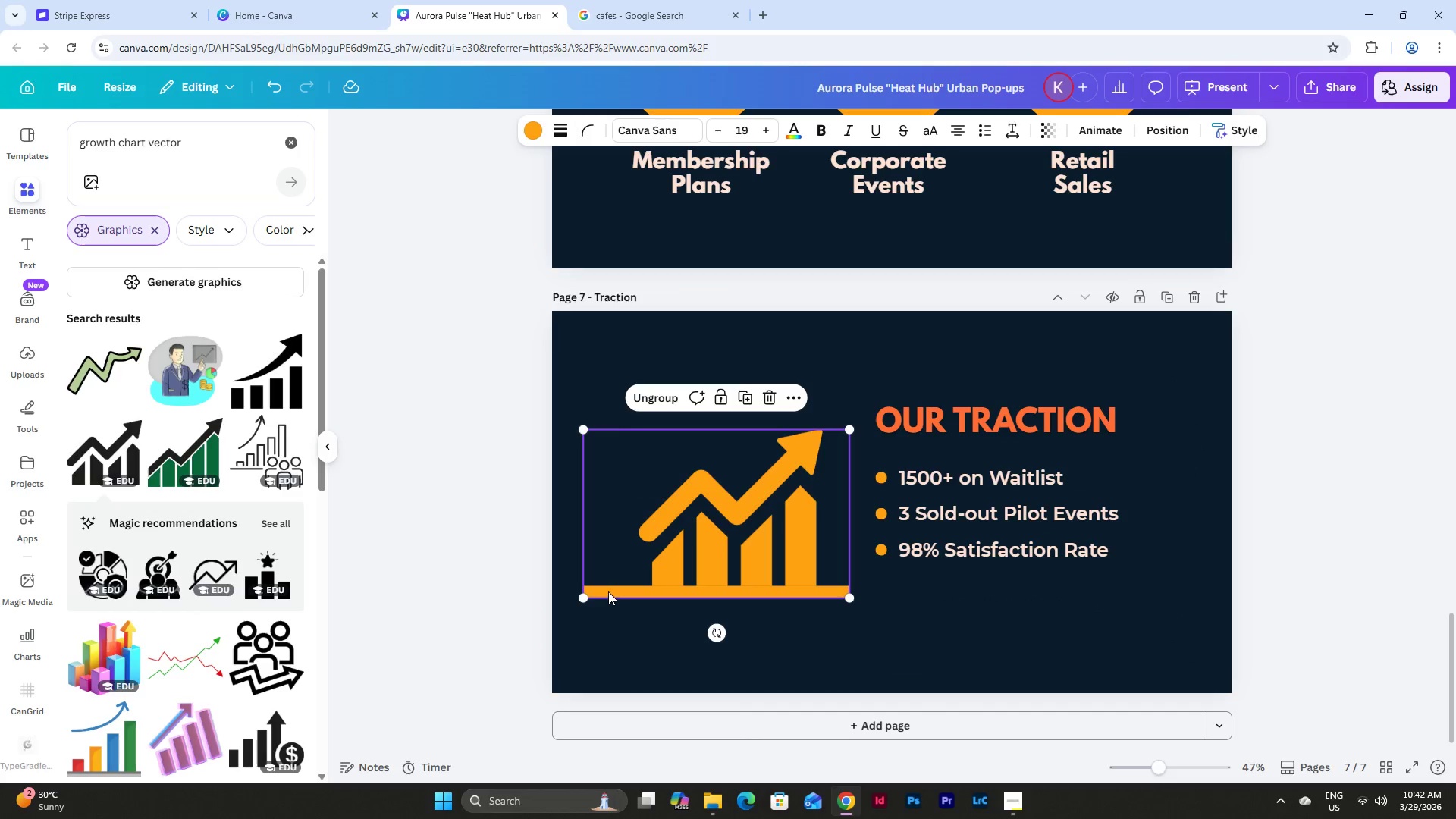 
left_click([609, 592])
 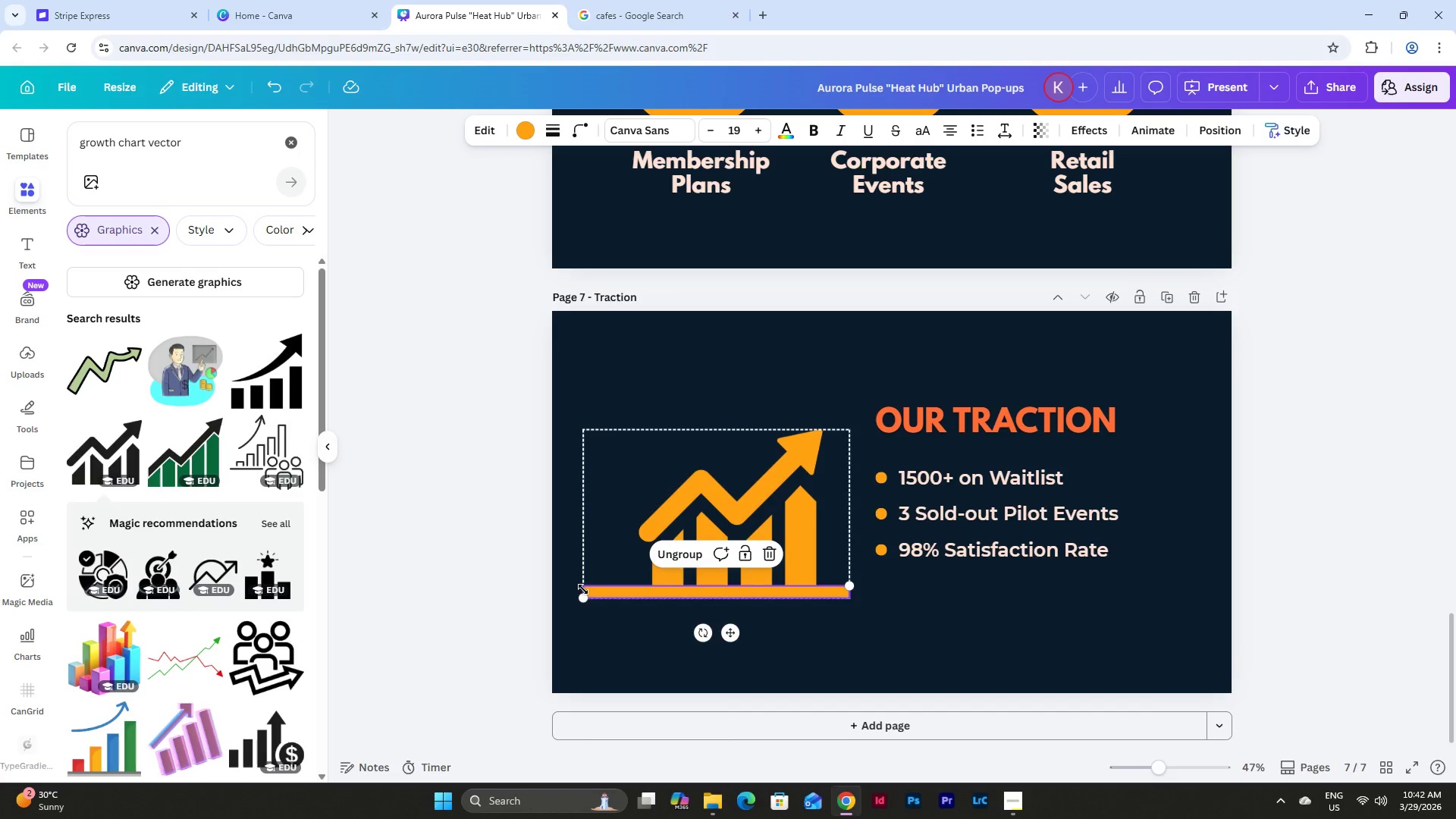 
double_click([609, 625])
 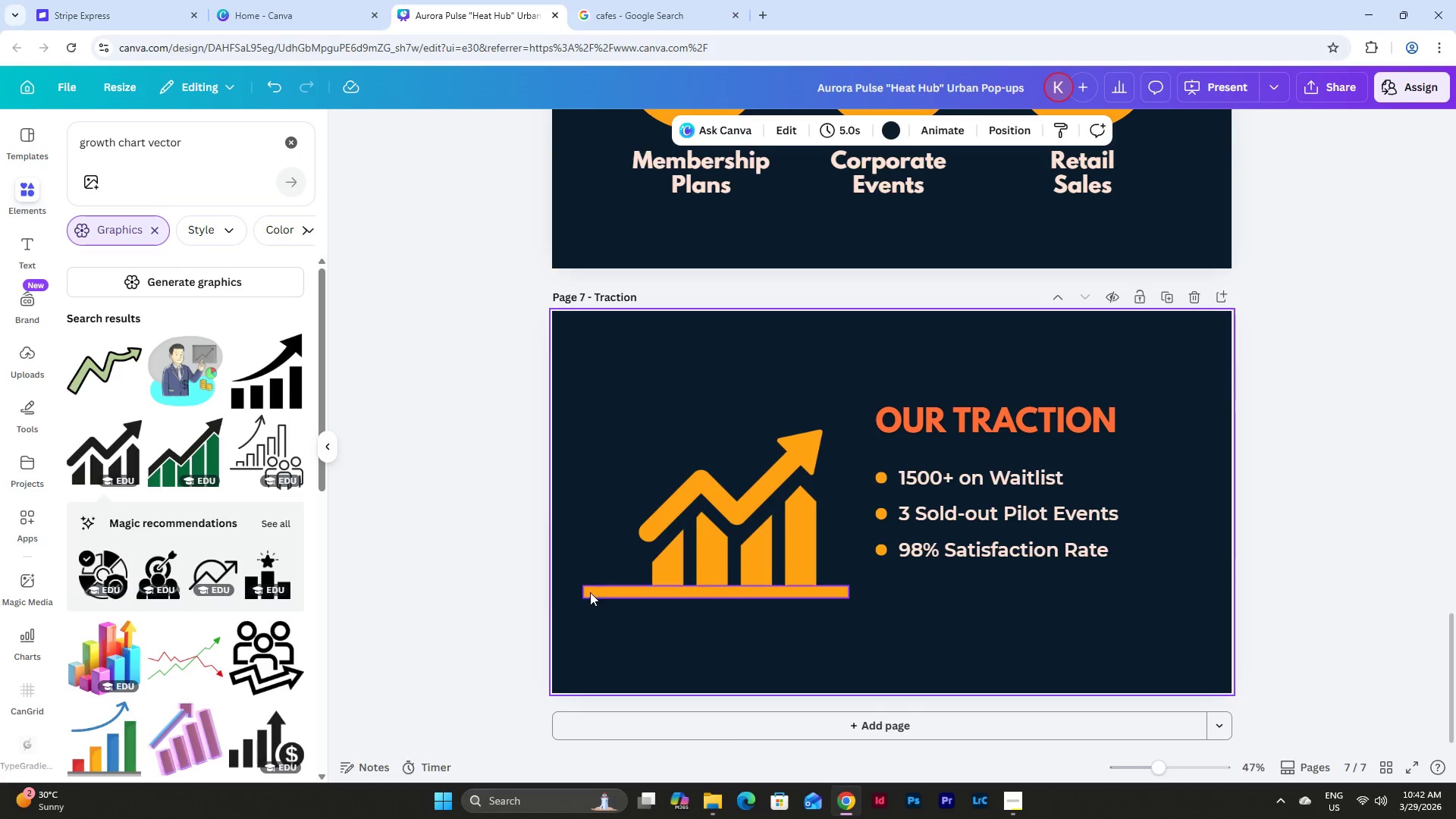 
triple_click([590, 592])
 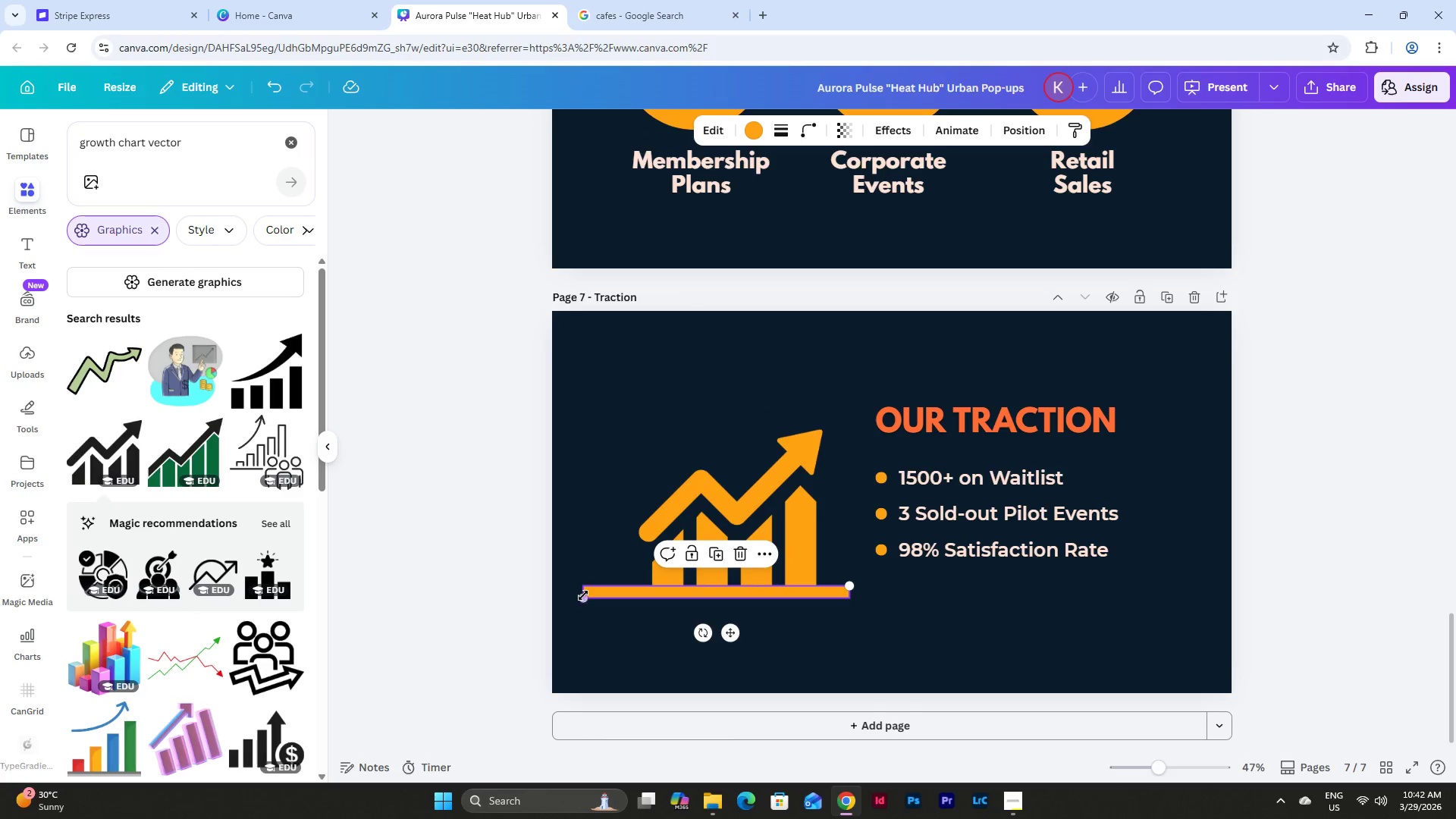 
left_click_drag(start_coordinate=[582, 598], to_coordinate=[558, 596])
 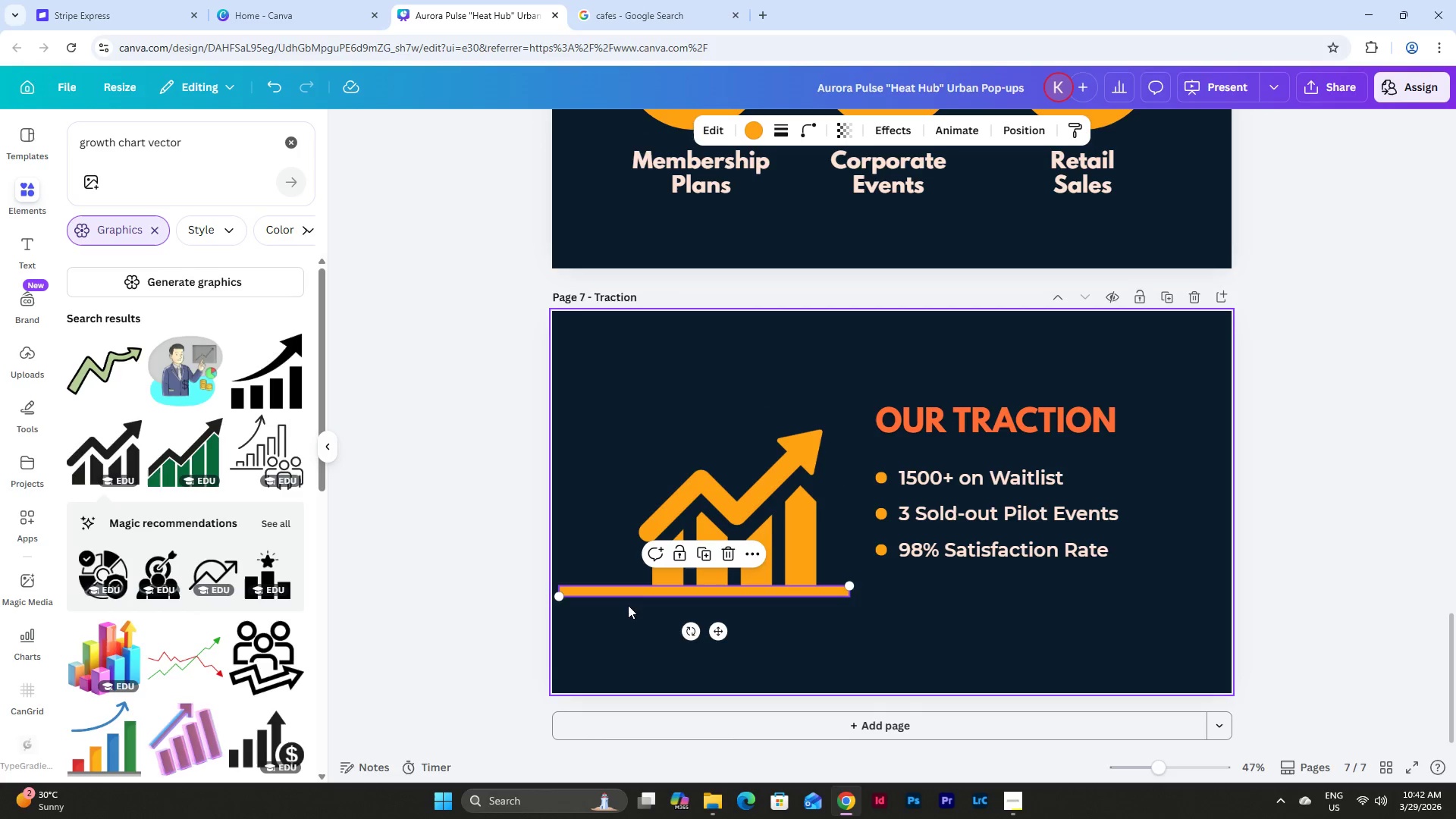 
key(Control+Z)
 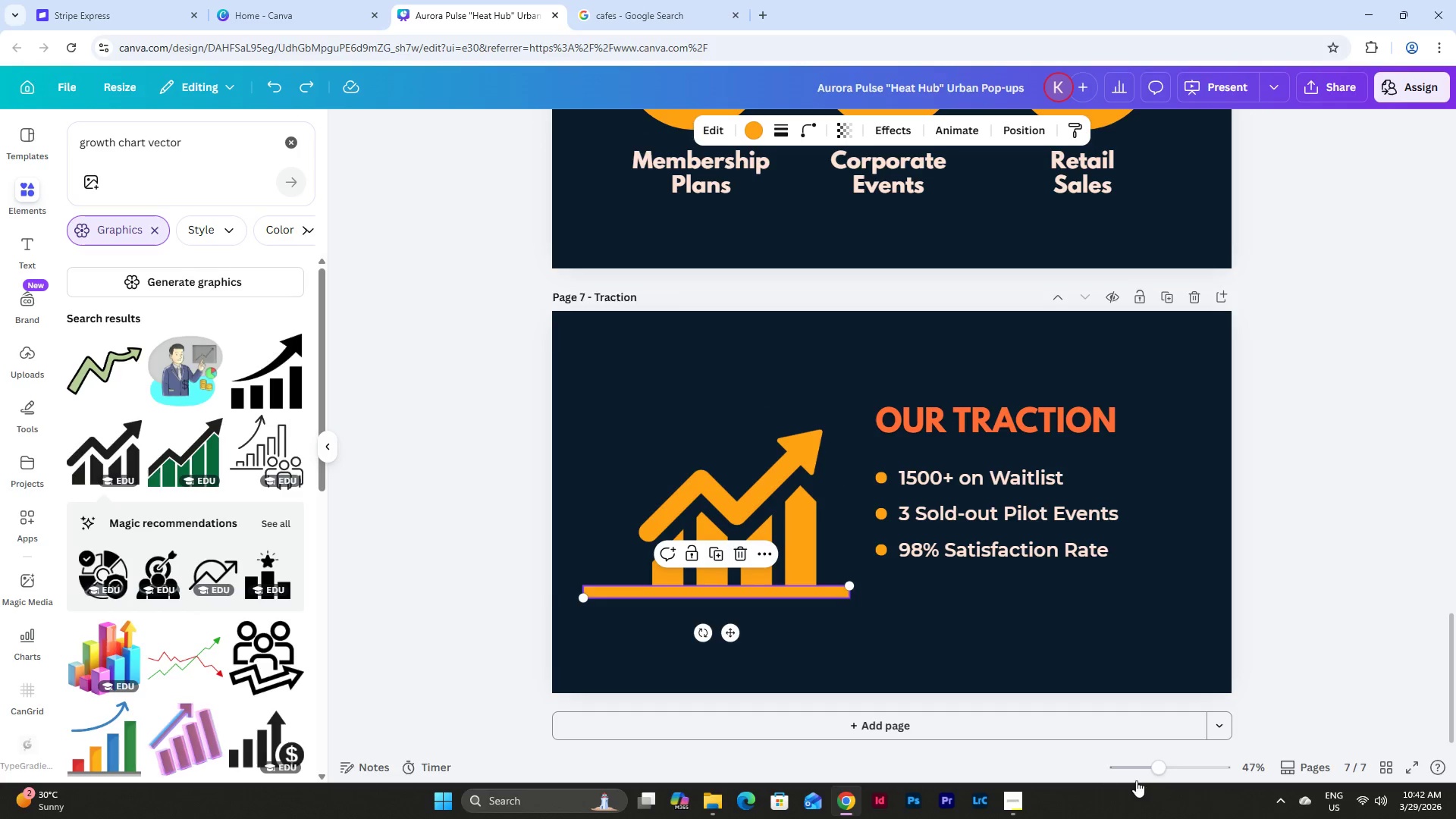 
left_click_drag(start_coordinate=[1163, 773], to_coordinate=[1182, 770])
 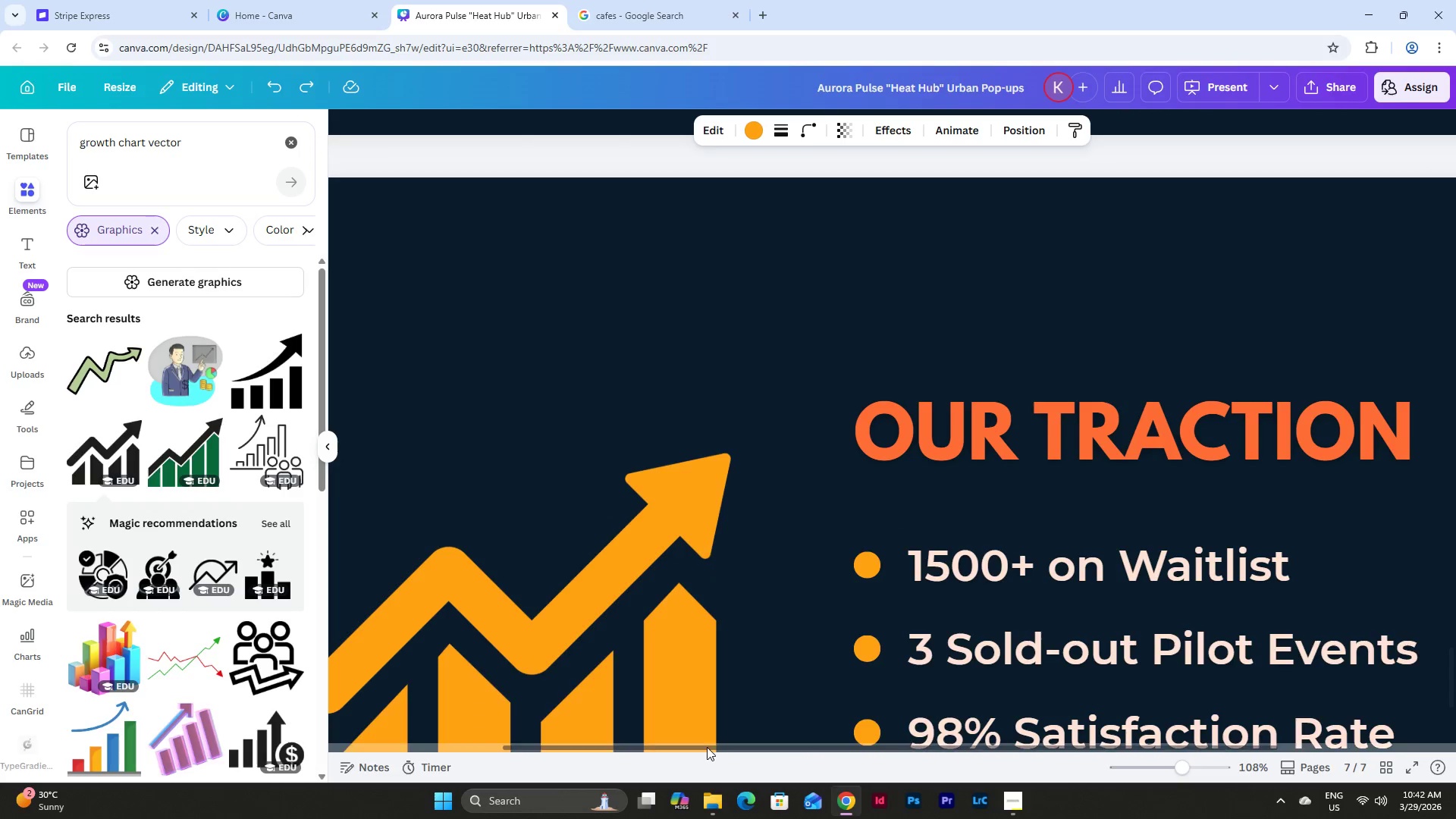 
left_click_drag(start_coordinate=[704, 748], to_coordinate=[413, 725])
 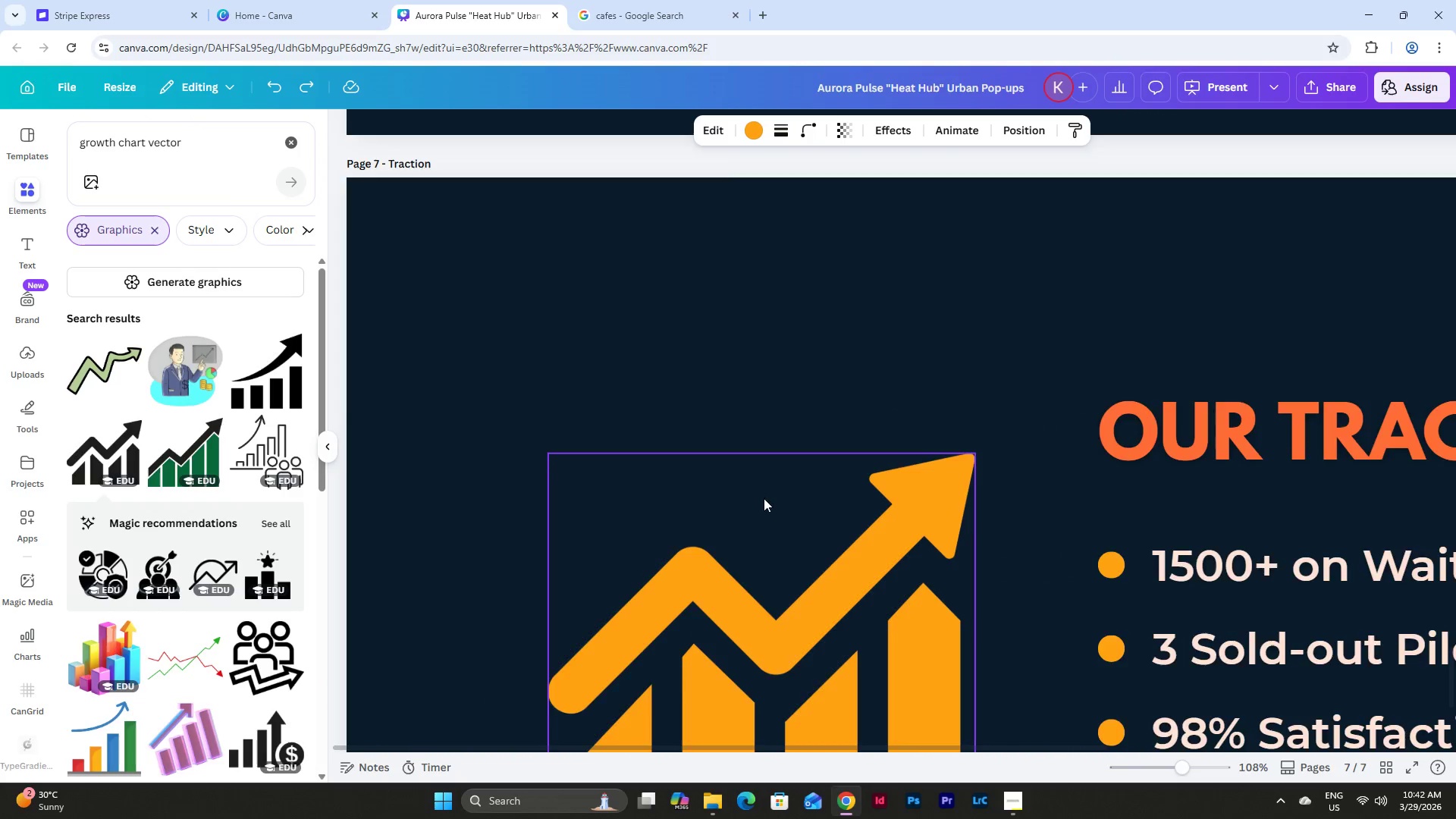 
scroll: coordinate [764, 498], scroll_direction: down, amount: 6.0
 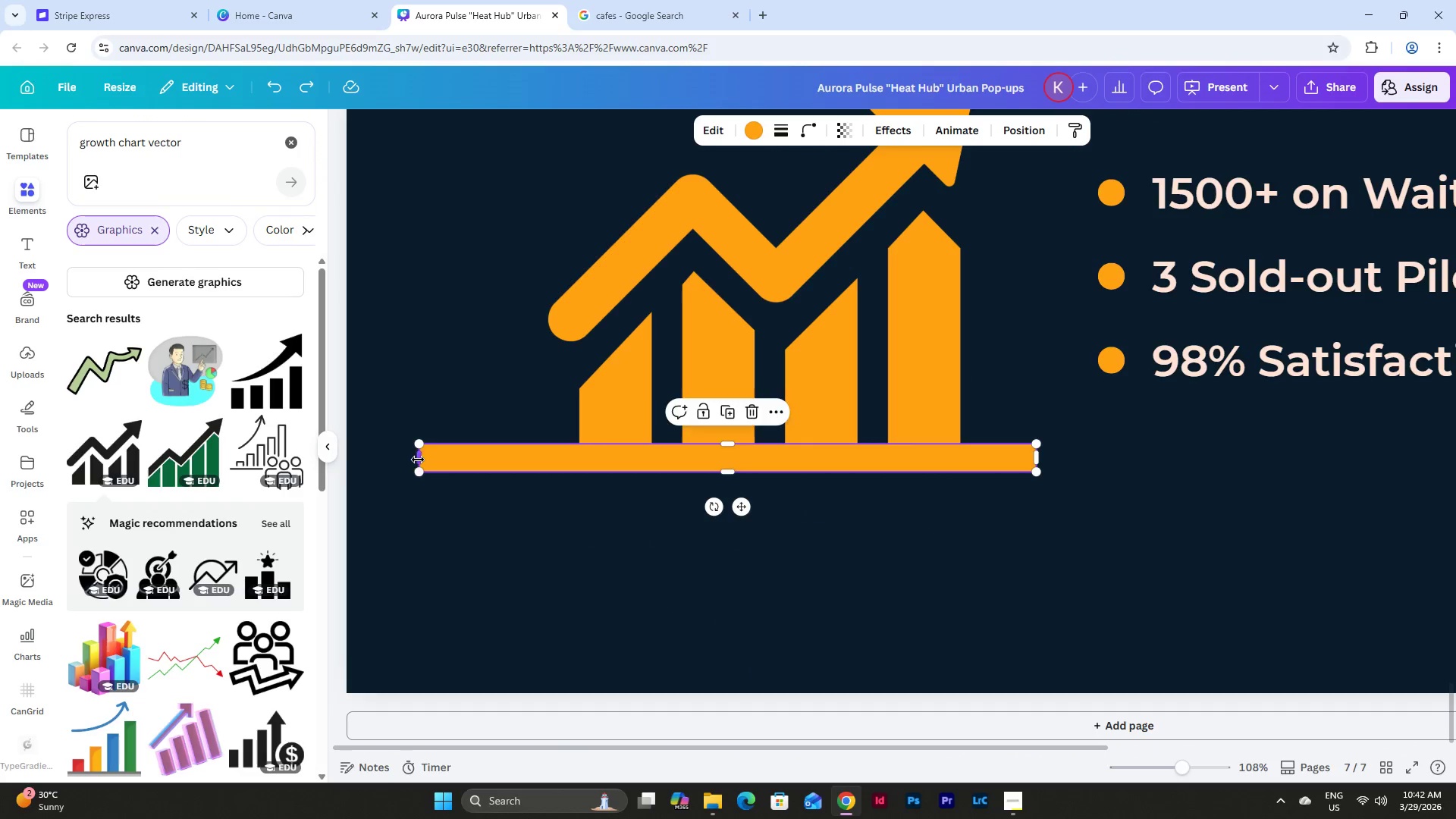 
left_click_drag(start_coordinate=[417, 459], to_coordinate=[347, 453])
 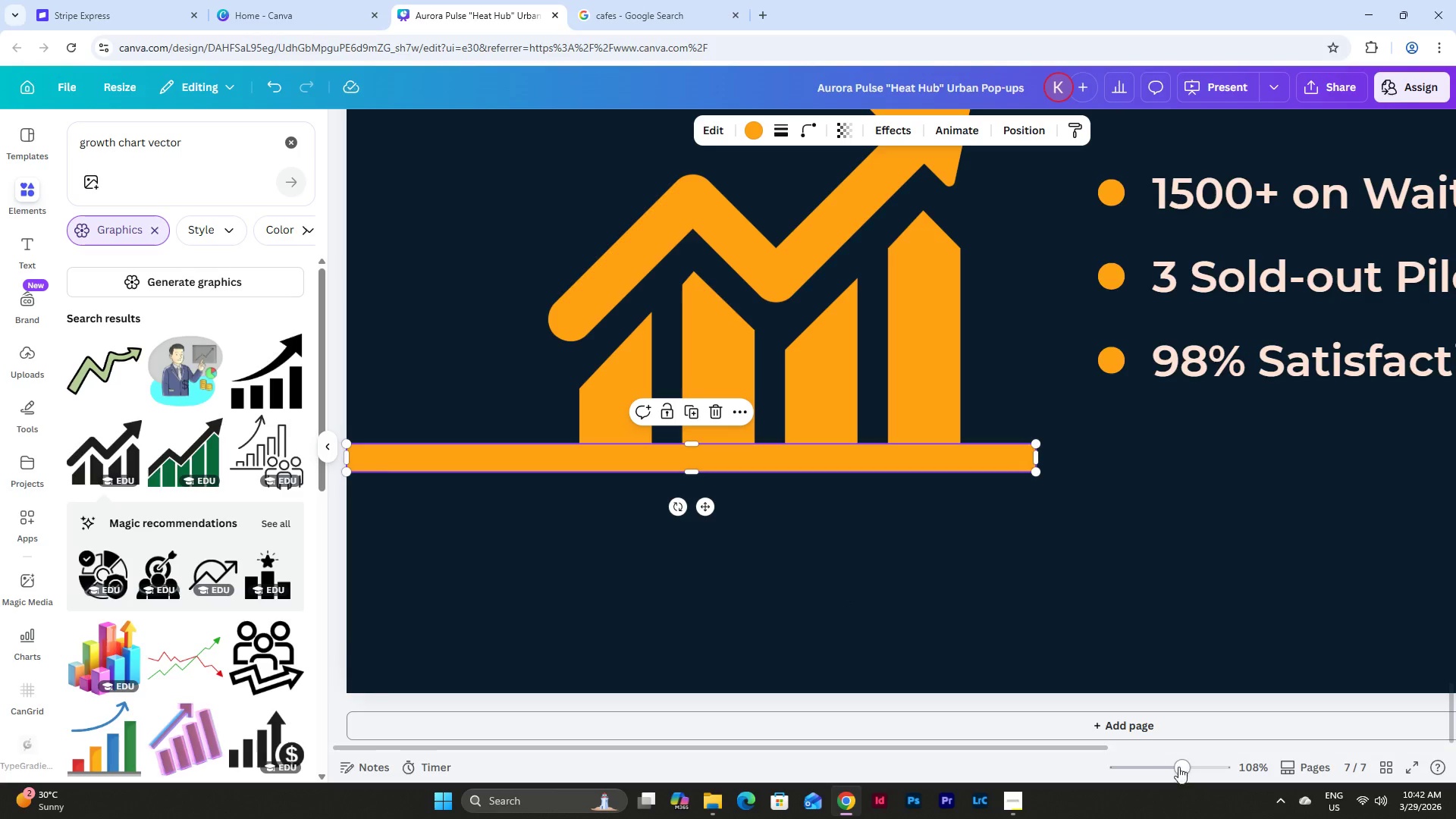 
left_click_drag(start_coordinate=[1188, 767], to_coordinate=[1163, 764])
 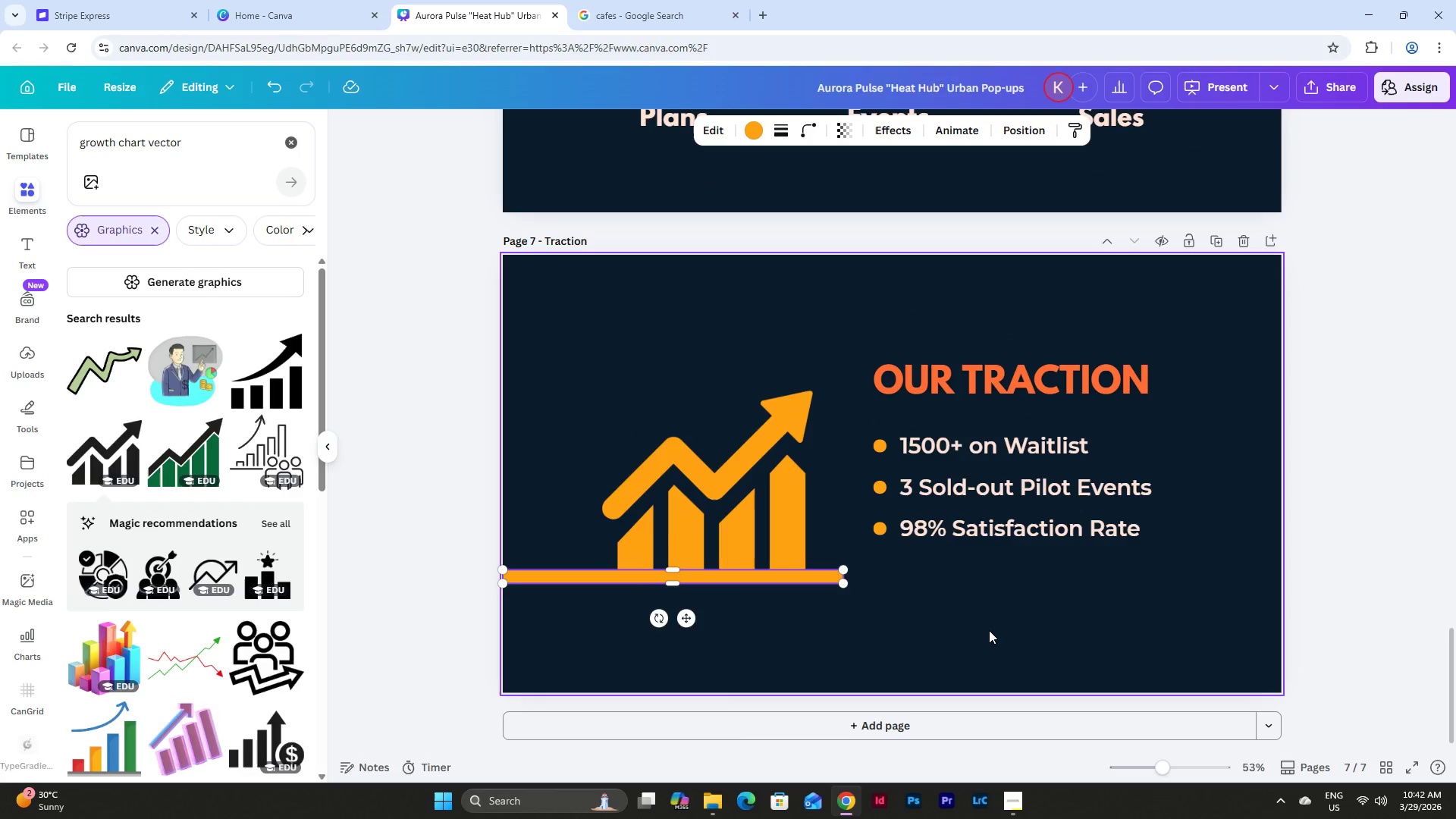 
left_click([989, 630])
 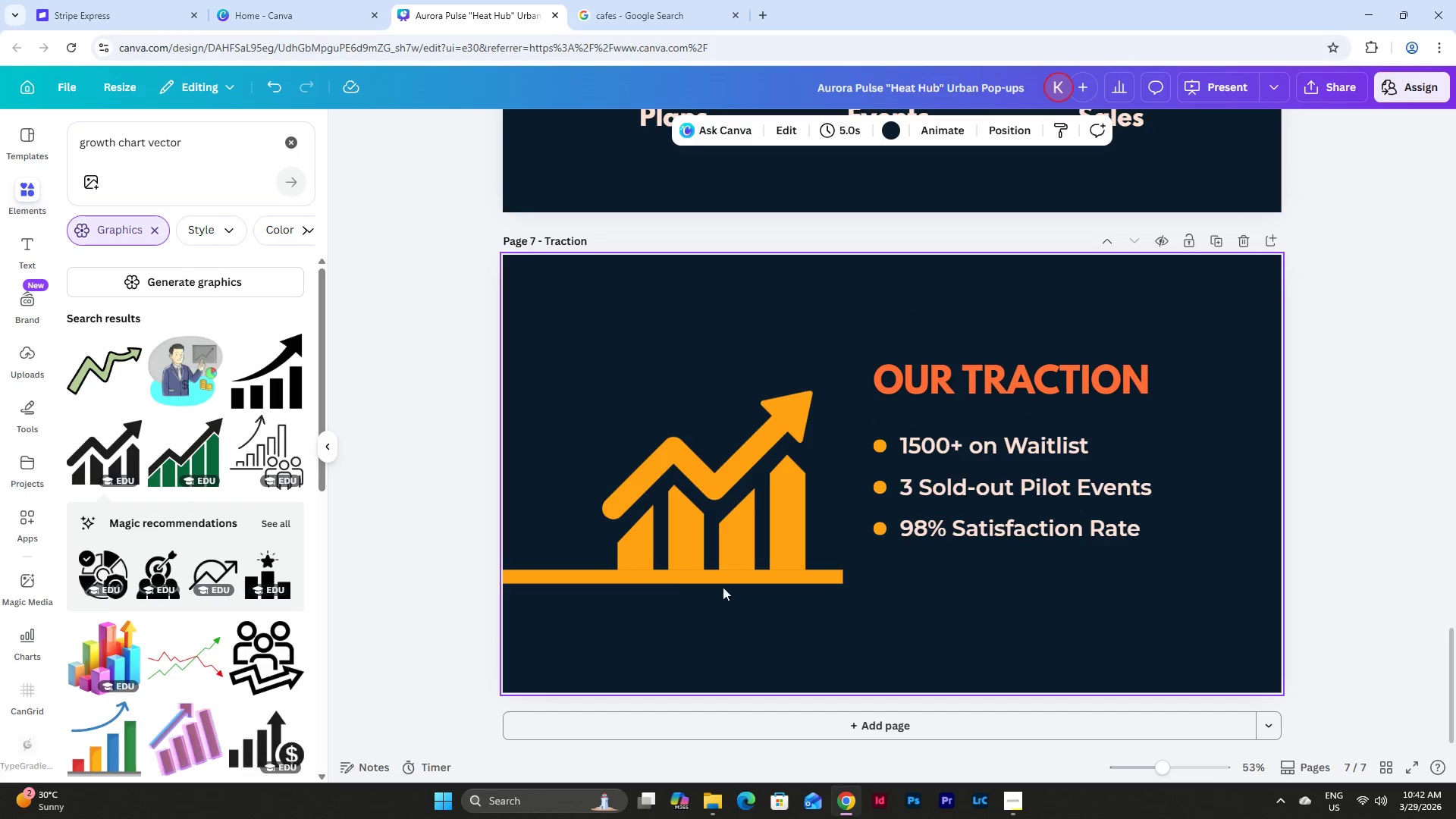 
left_click([687, 580])
 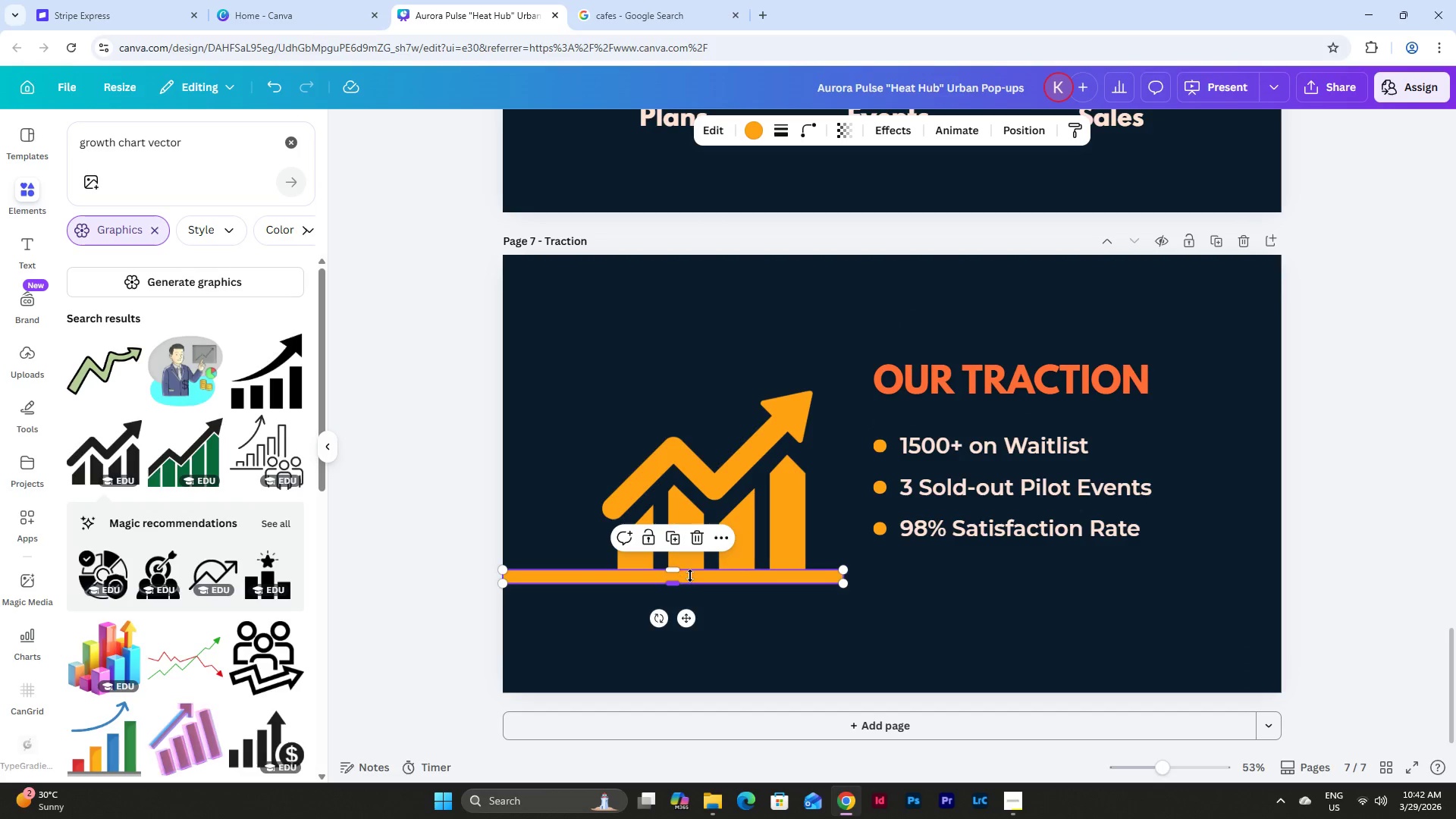 
hold_key(key=ShiftLeft, duration=0.5)
left_click([738, 480])
 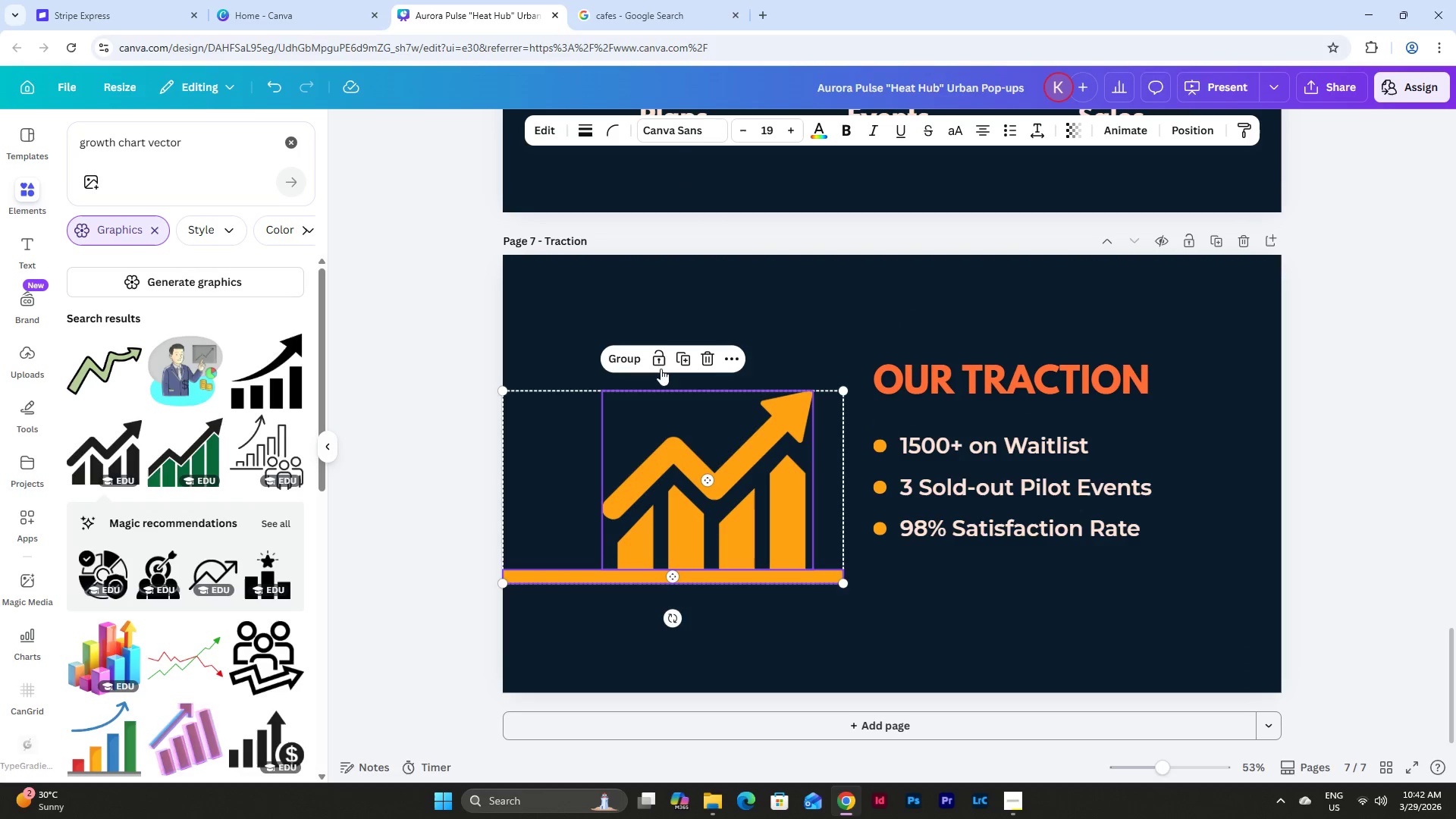 
left_click([620, 359])
 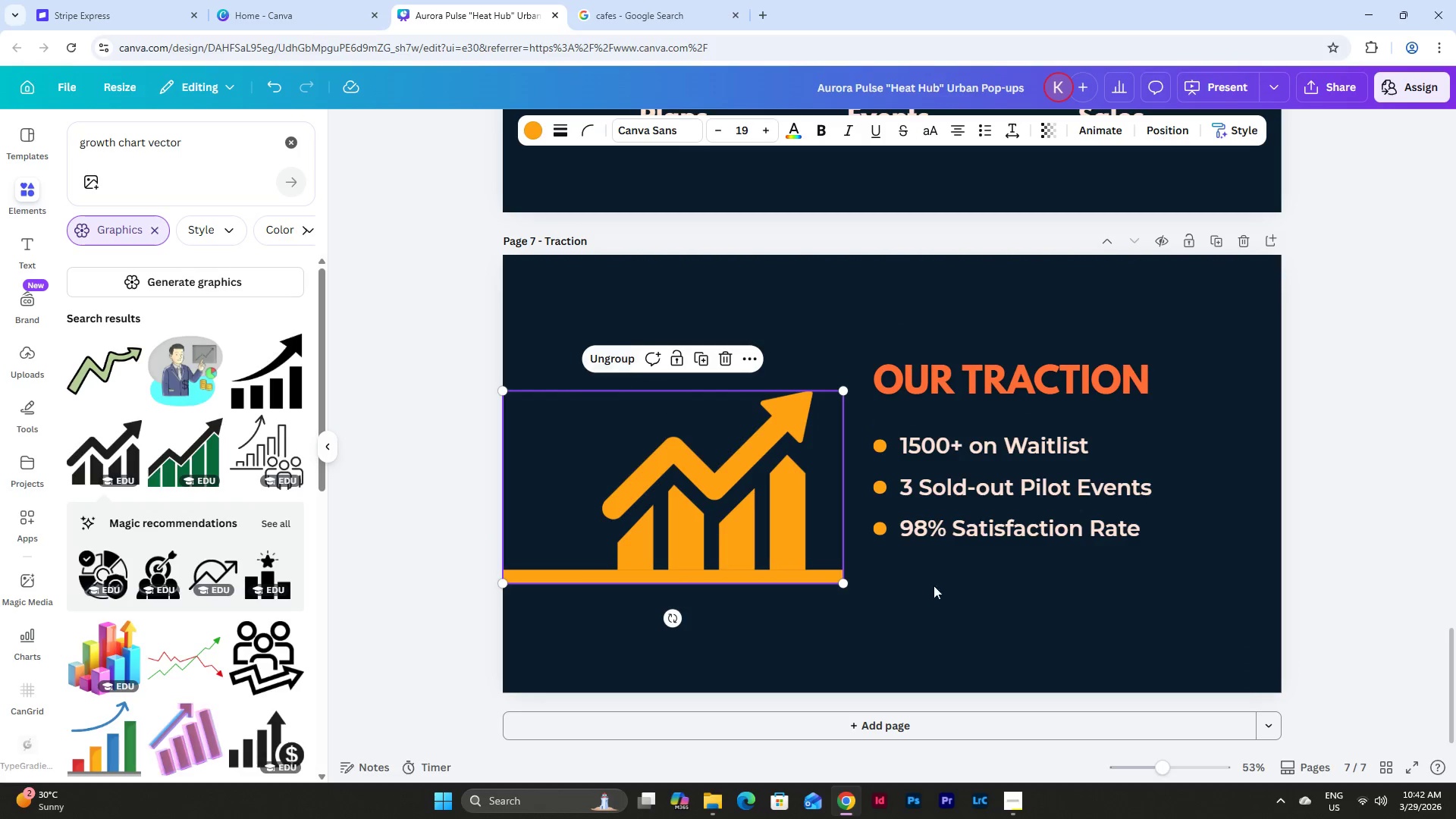 
left_click([1064, 621])
 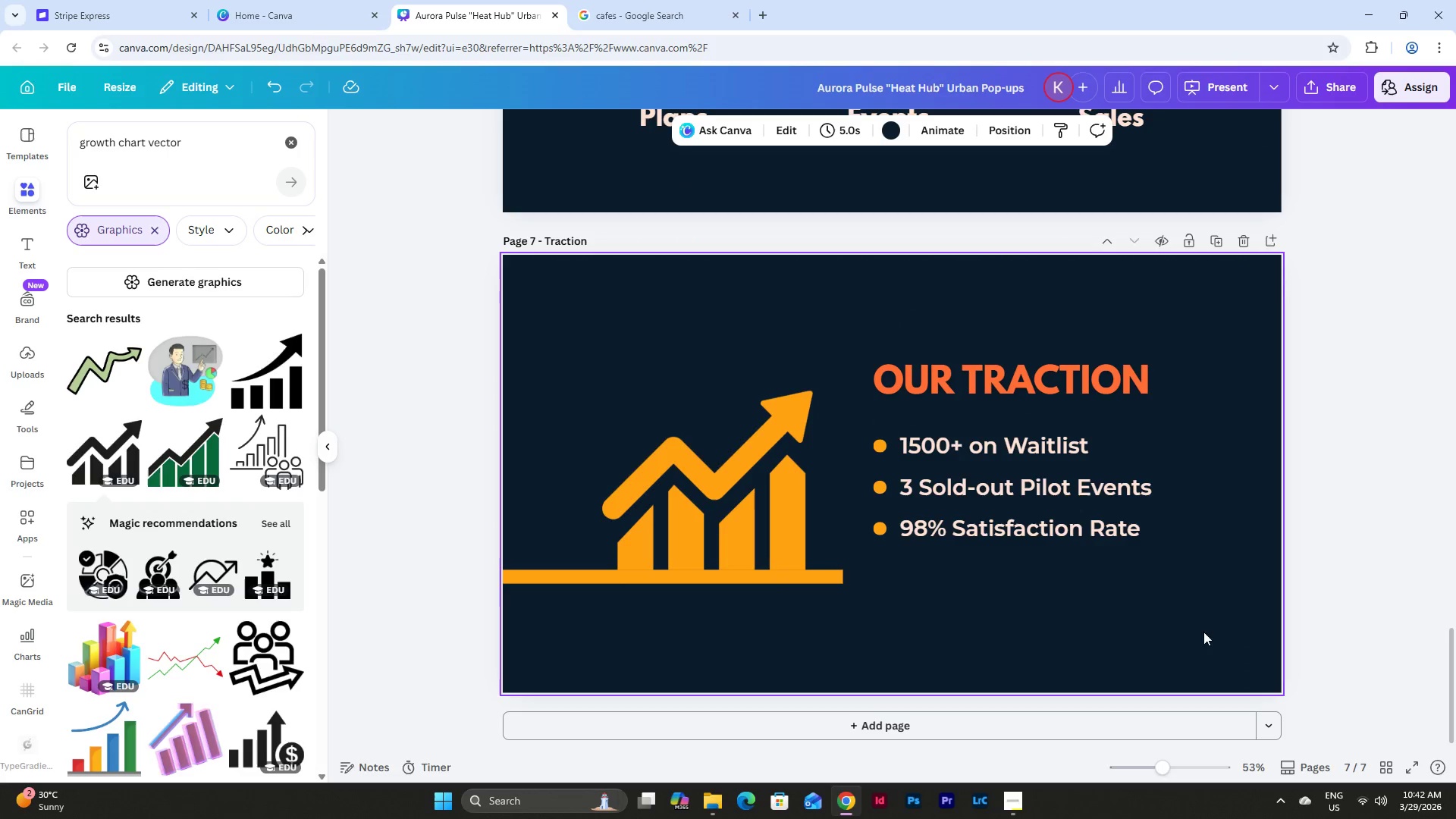 
left_click_drag(start_coordinate=[1236, 617], to_coordinate=[856, 339])
 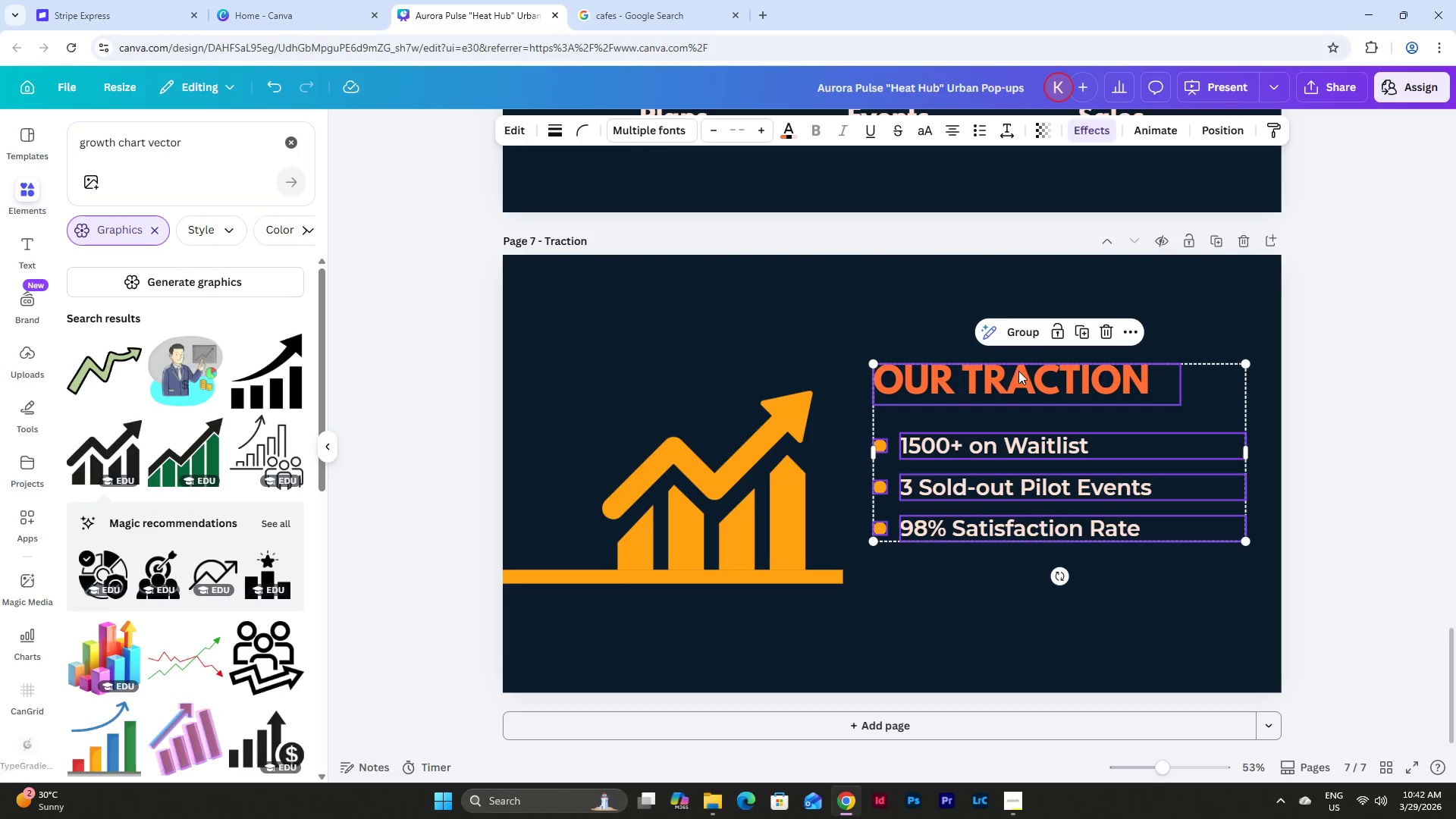 
left_click_drag(start_coordinate=[1020, 374], to_coordinate=[1020, 418])
 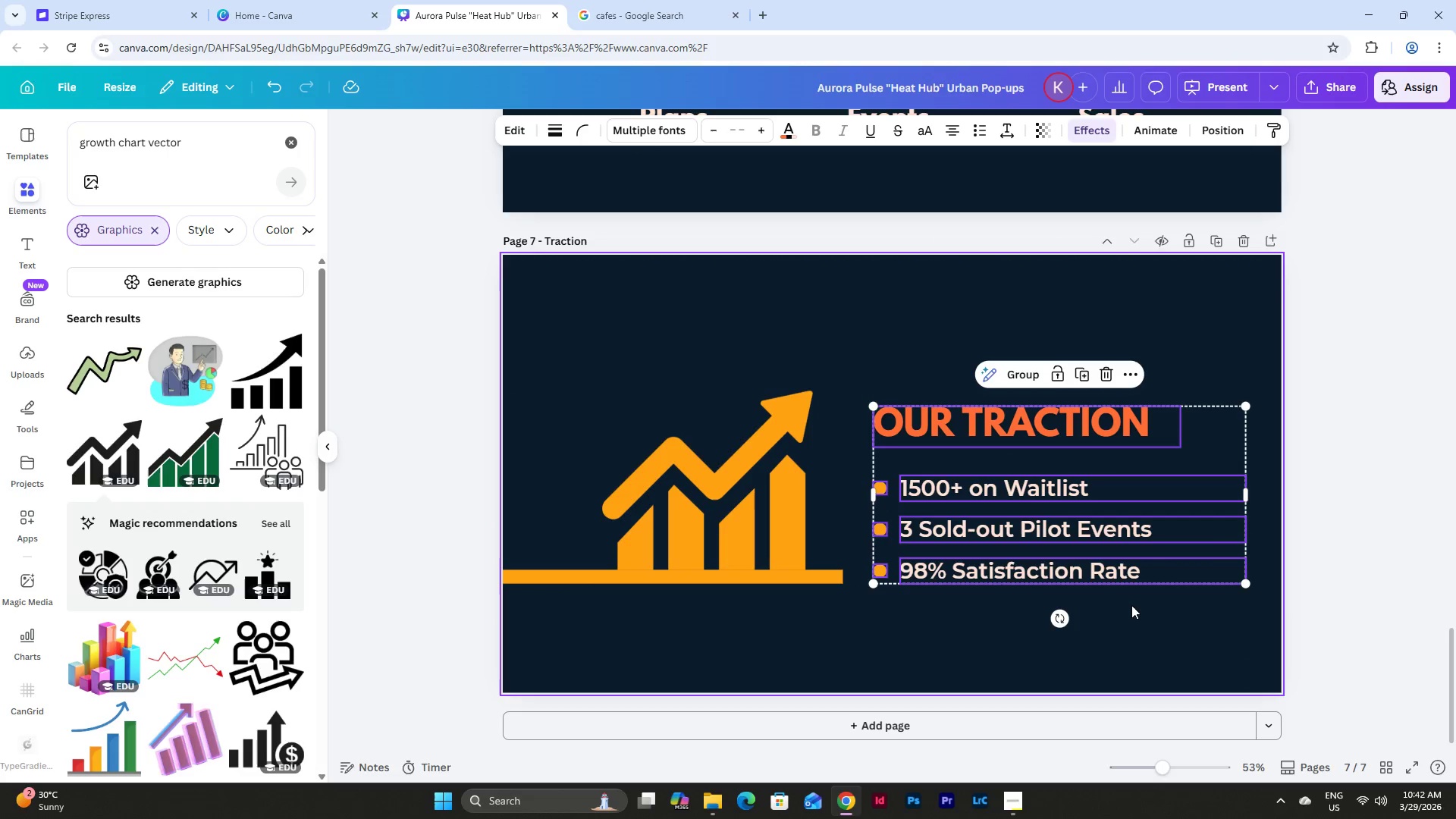 
left_click([1131, 605])
 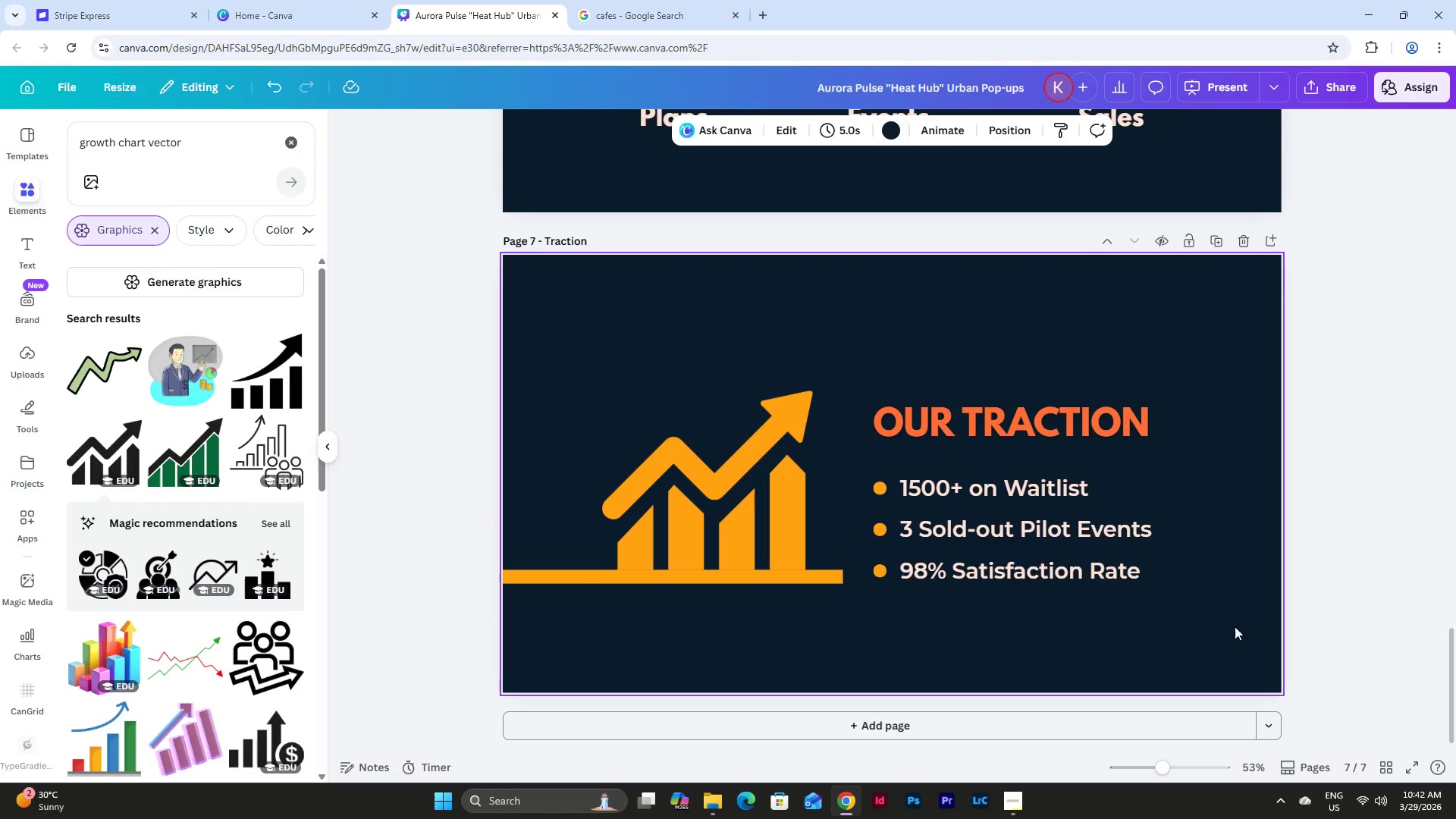 
left_click_drag(start_coordinate=[1256, 631], to_coordinate=[455, 354])
 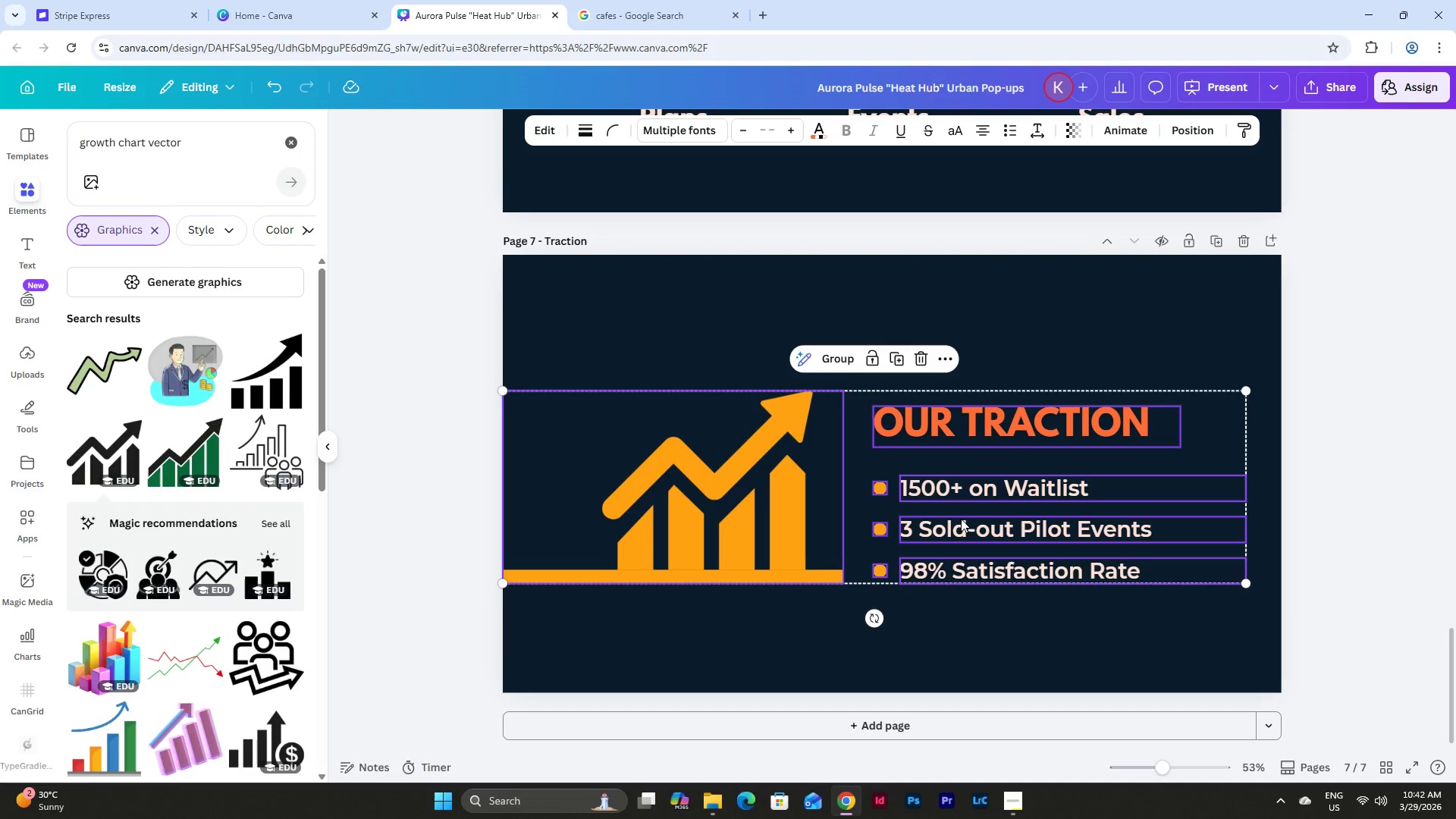 
left_click_drag(start_coordinate=[961, 519], to_coordinate=[961, 504])
 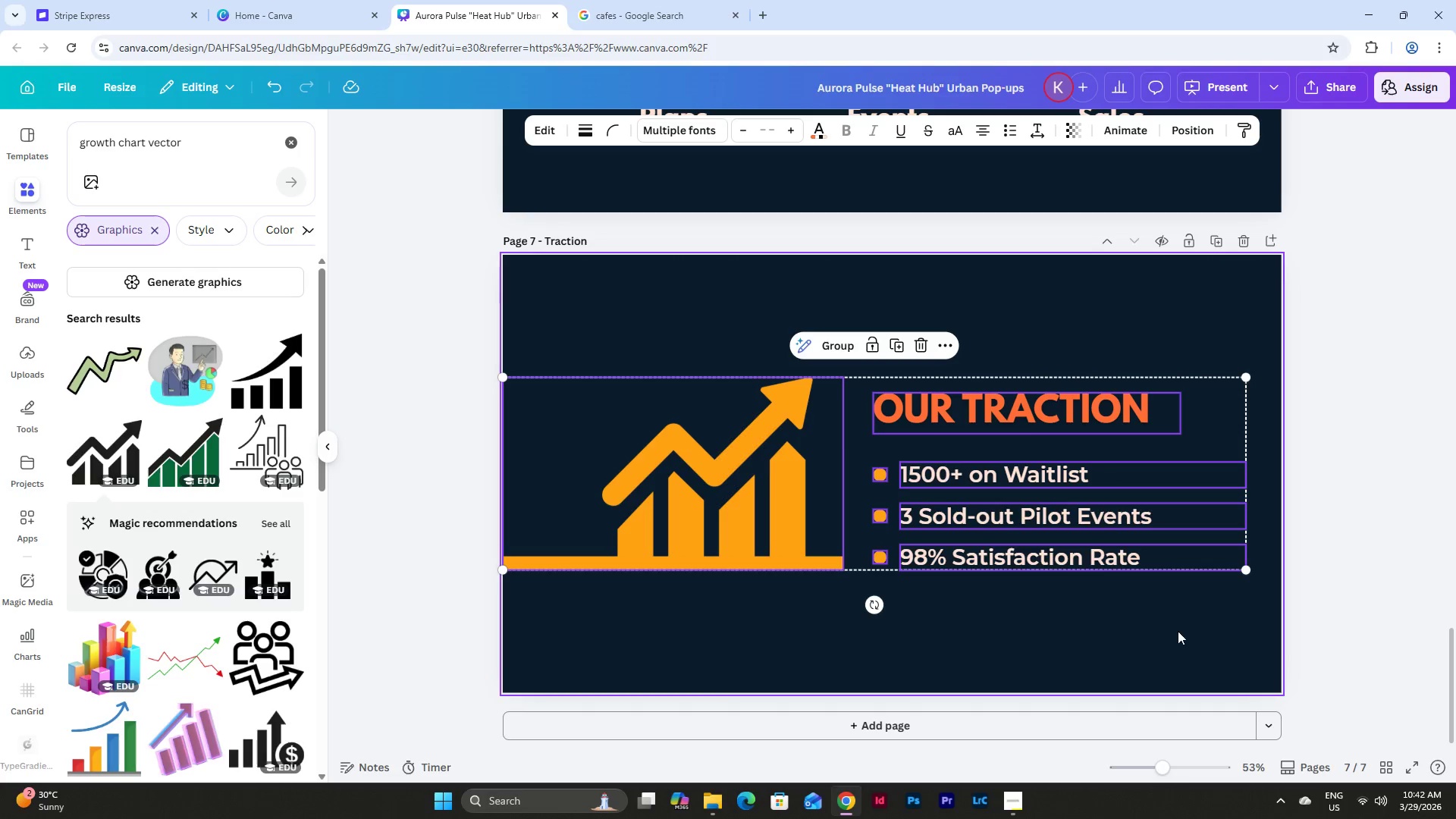 
left_click([1178, 631])
 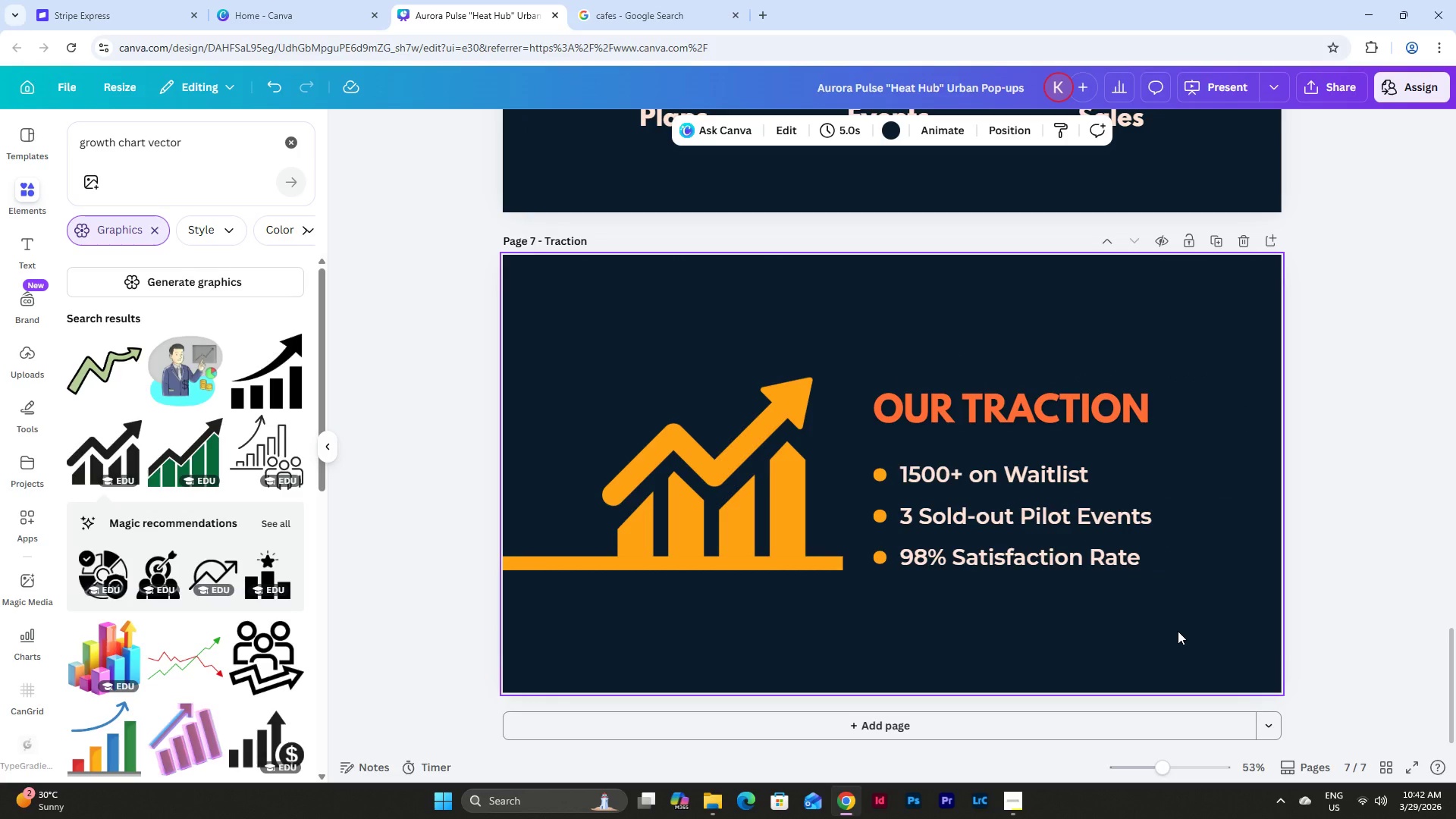 
left_click_drag(start_coordinate=[1222, 623], to_coordinate=[864, 363])
 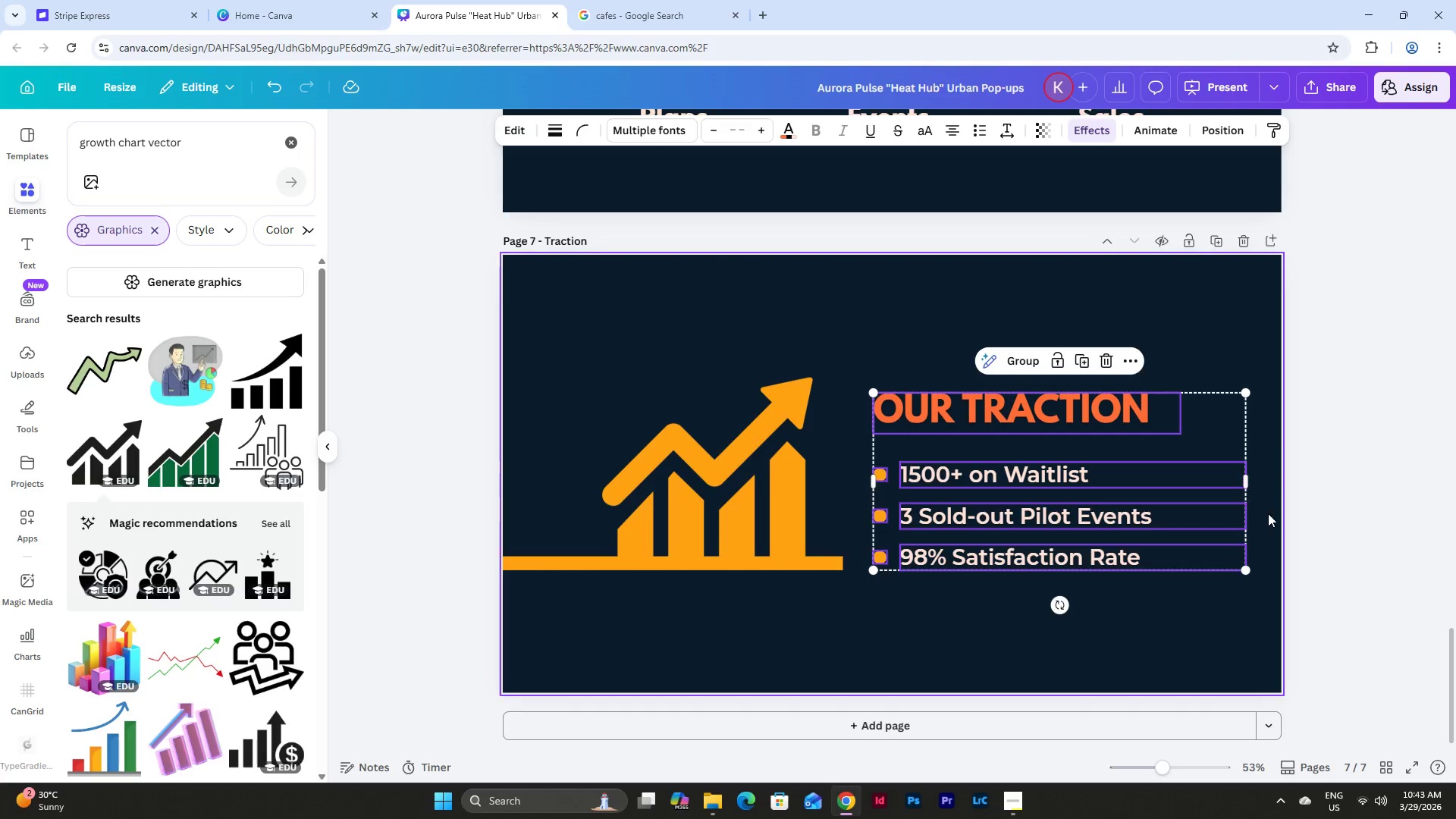 
double_click([1218, 464])
 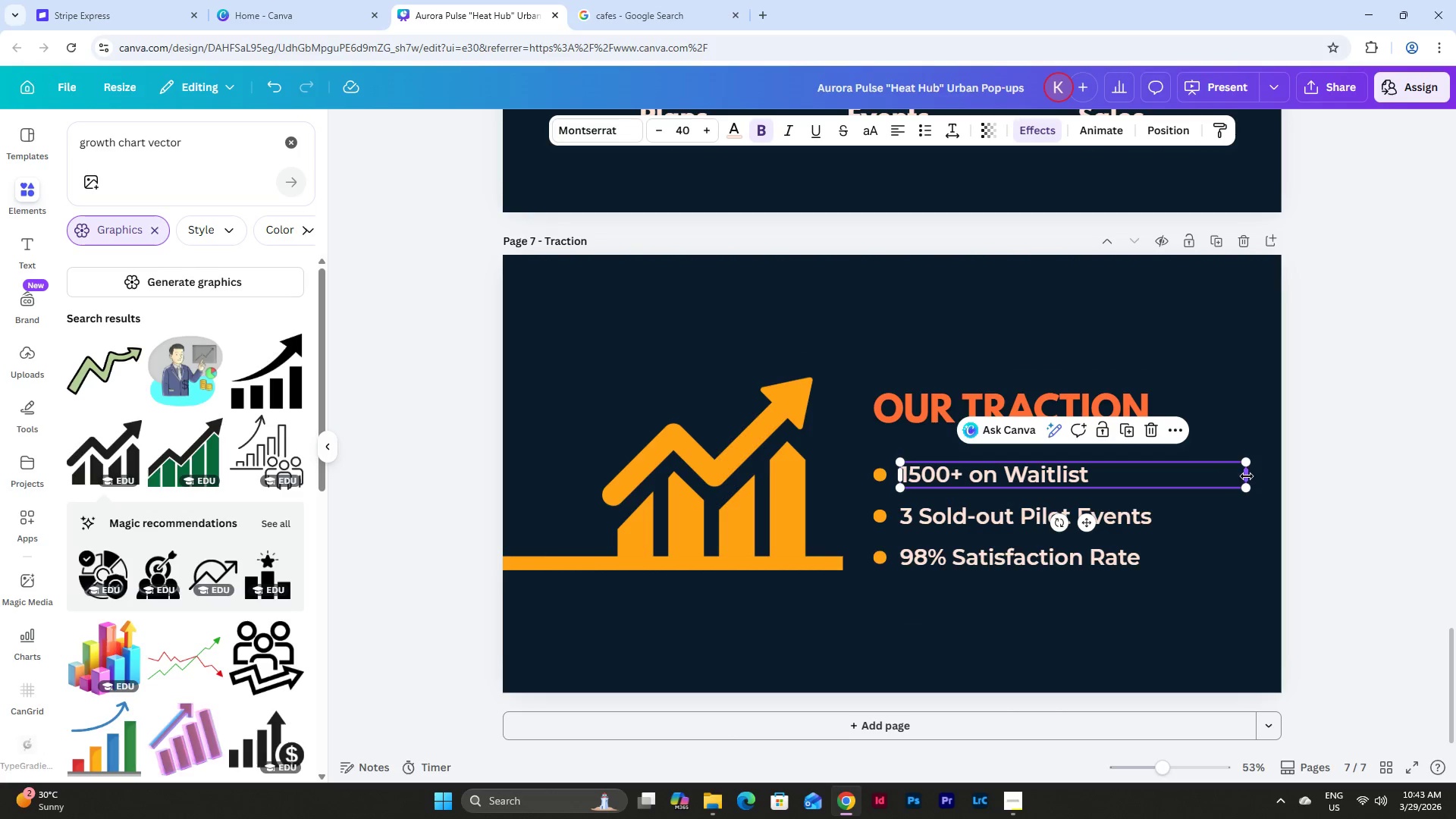 
left_click_drag(start_coordinate=[1247, 476], to_coordinate=[1192, 475])
 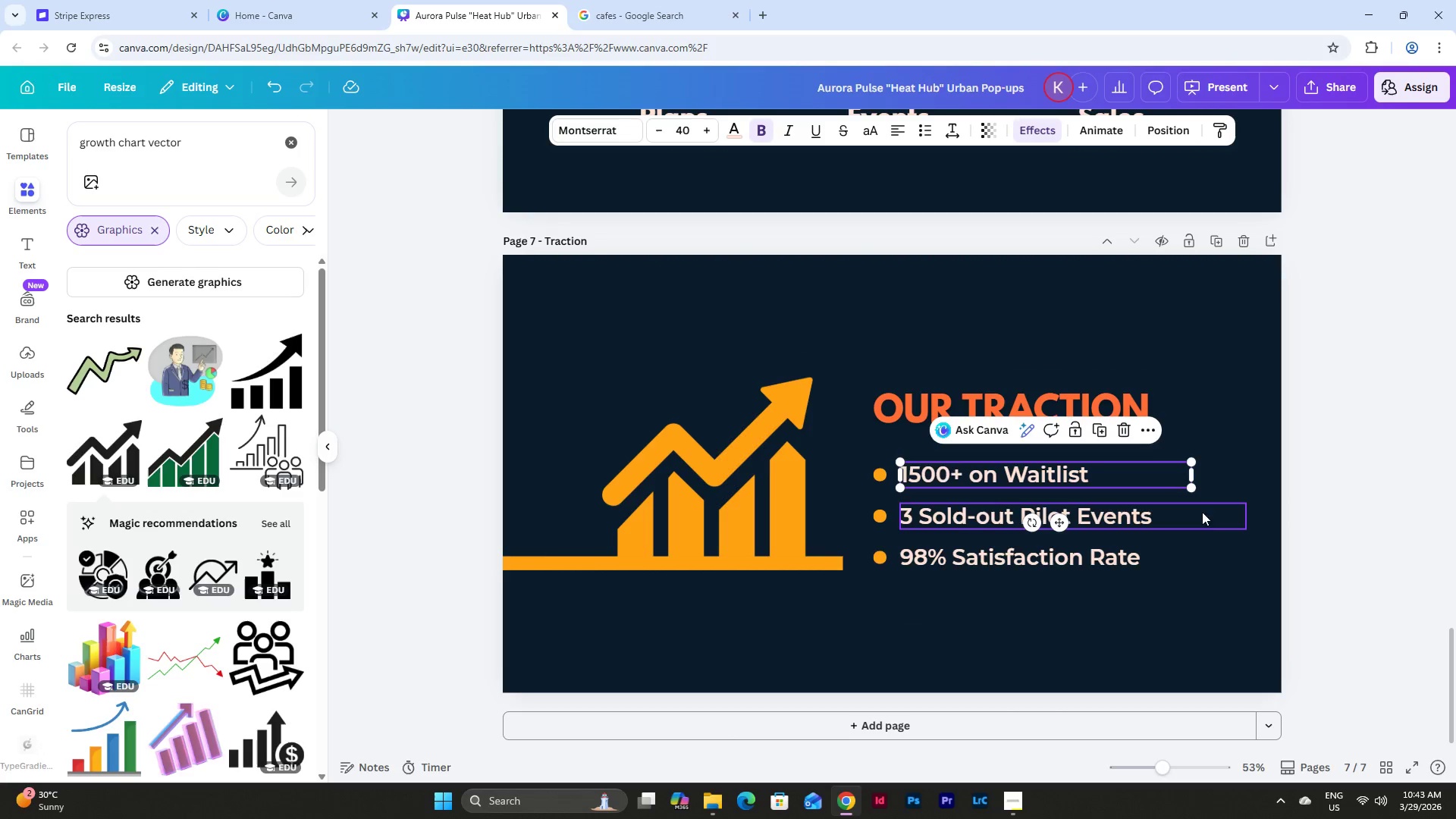 
left_click([1202, 525])
 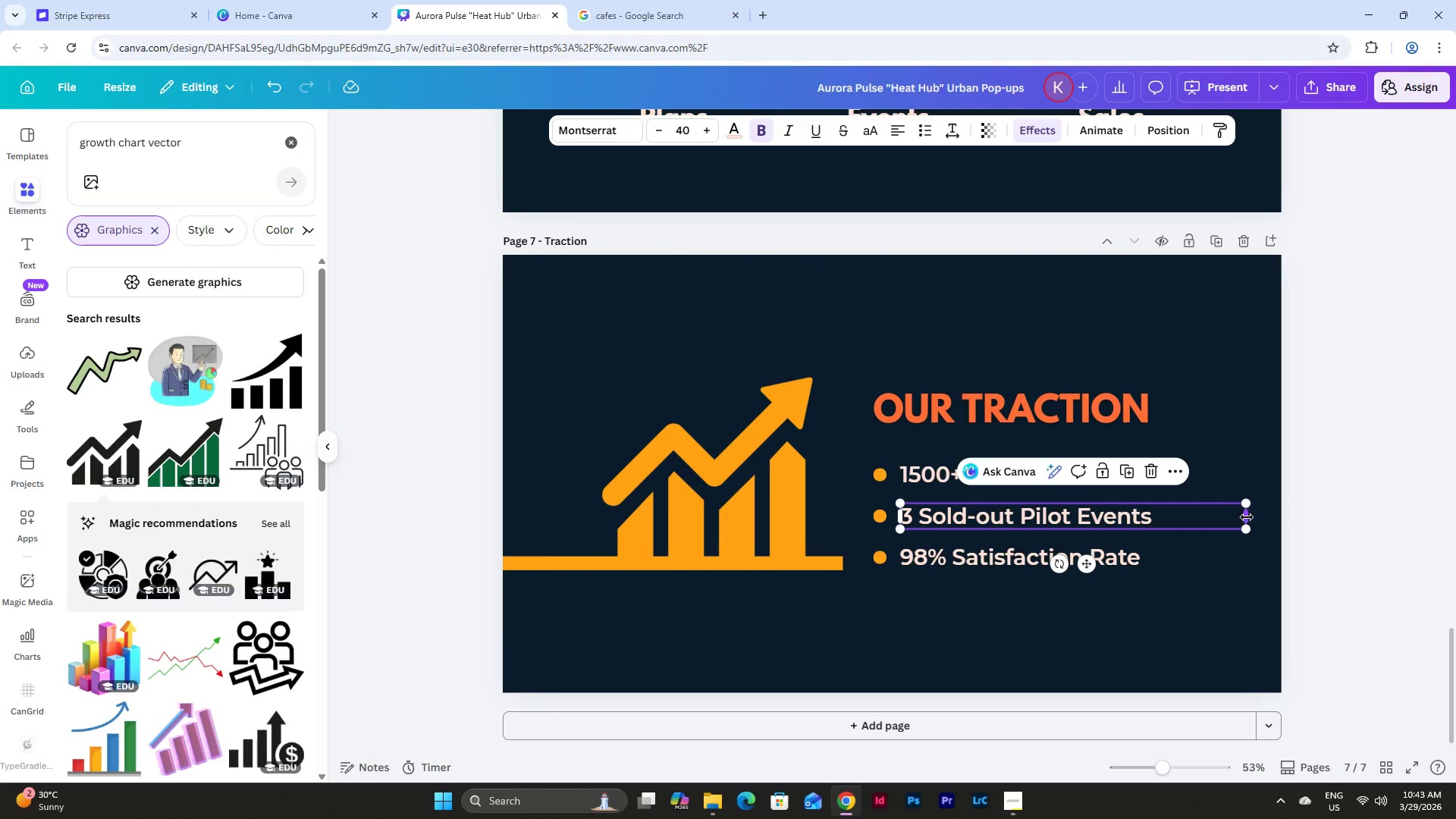 
left_click_drag(start_coordinate=[1249, 516], to_coordinate=[1181, 514])
 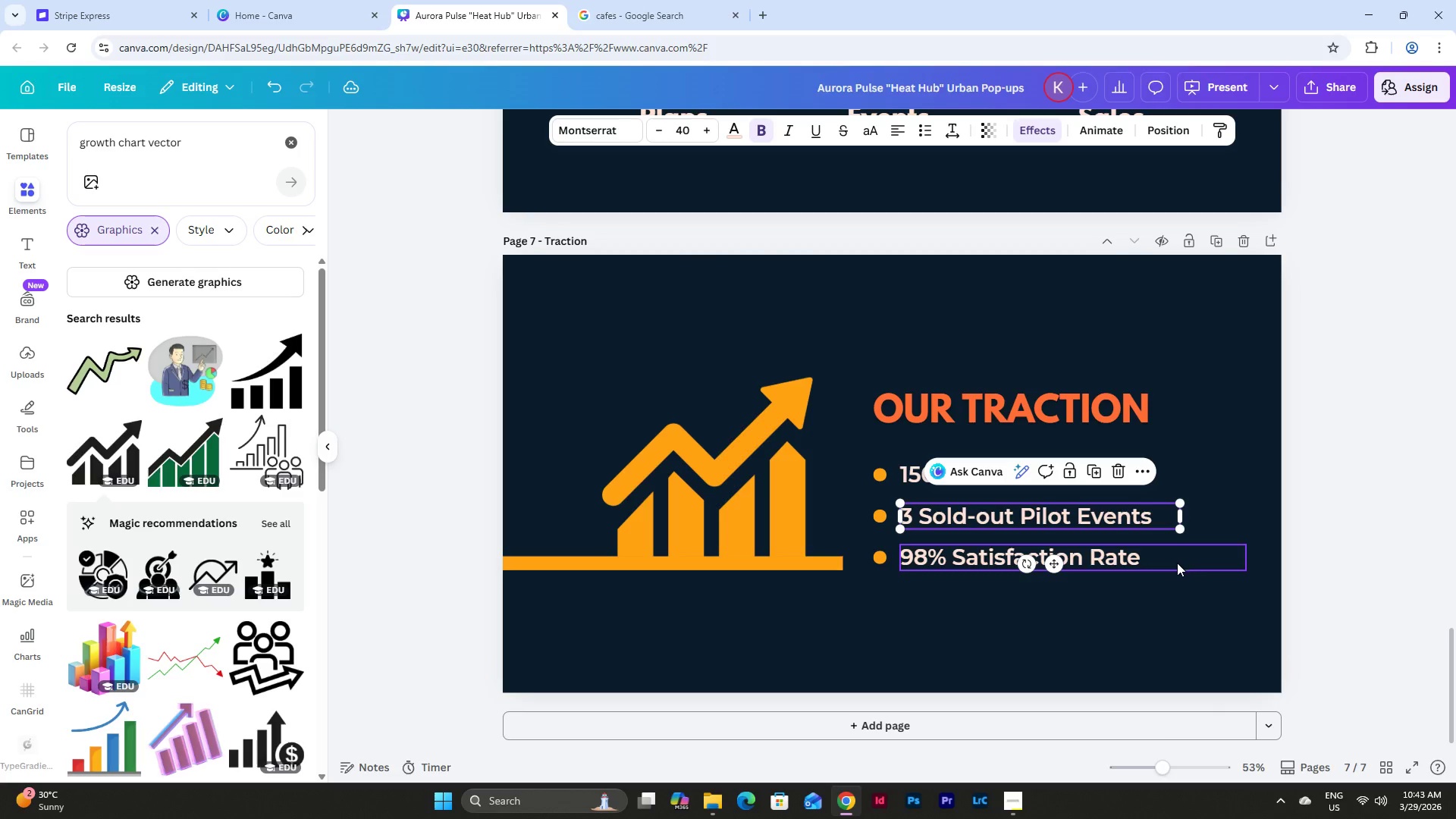 
left_click([1177, 563])
 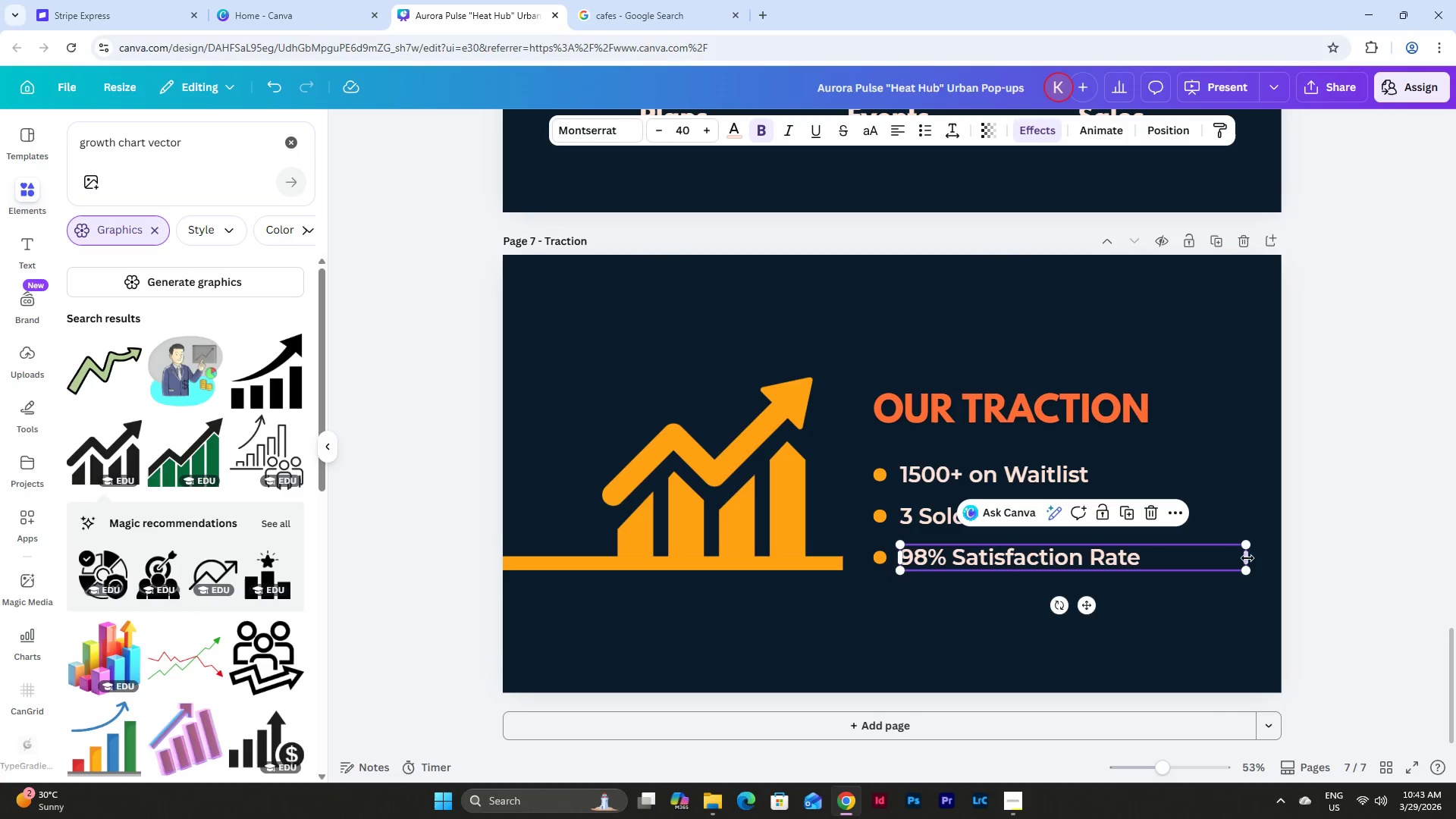 
left_click_drag(start_coordinate=[1249, 557], to_coordinate=[1181, 555])
 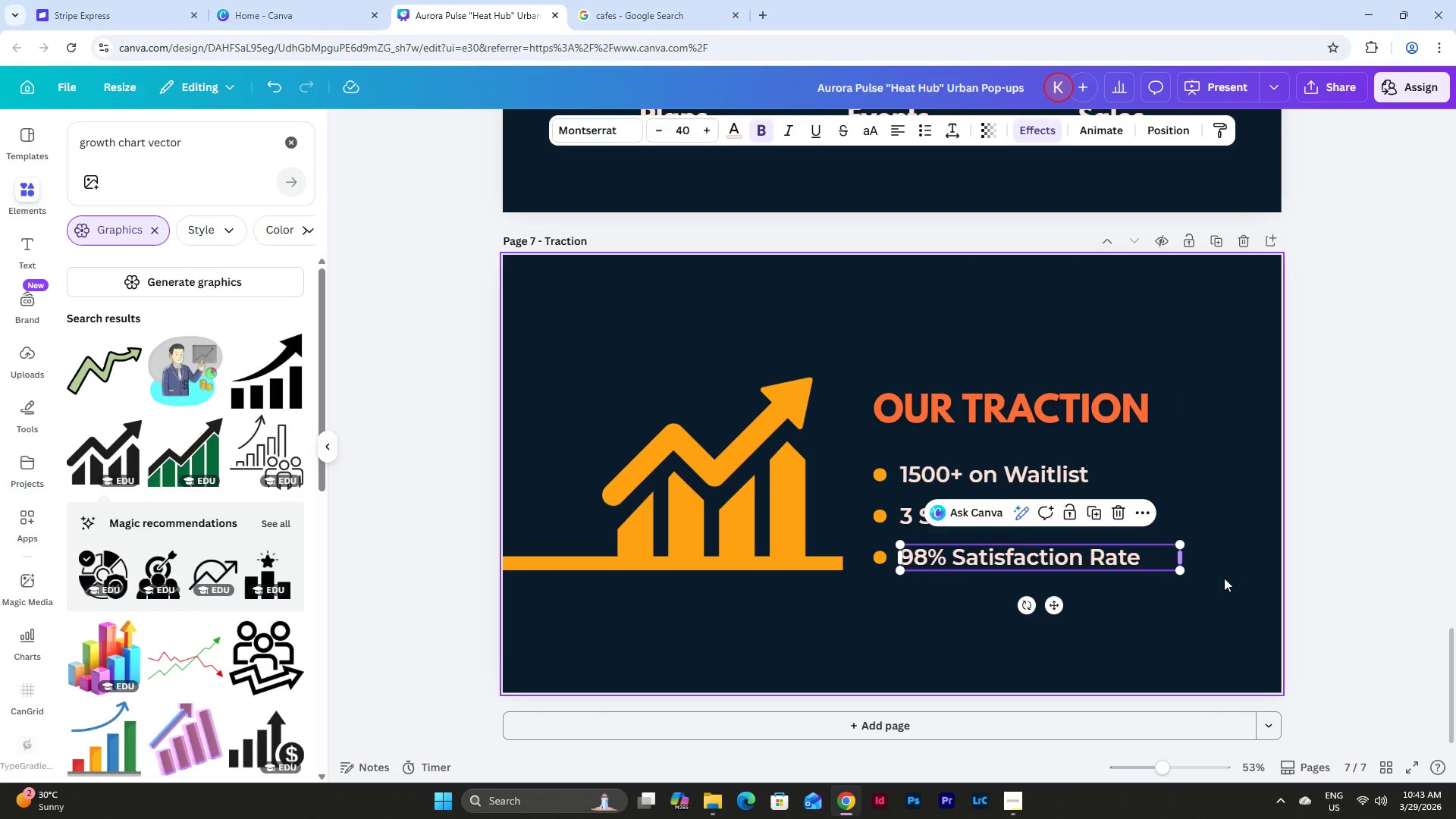 
left_click([1224, 578])
 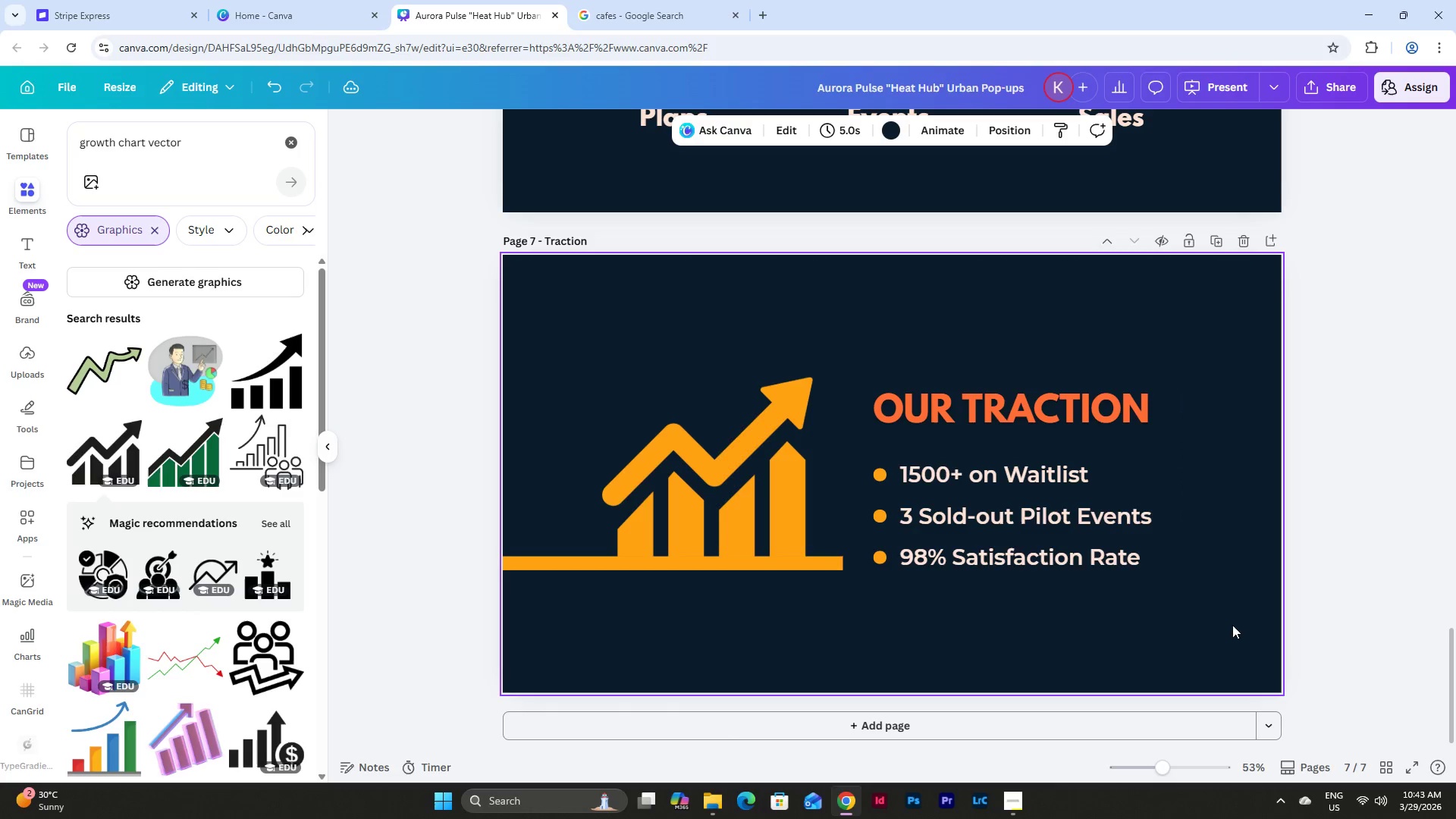 
left_click_drag(start_coordinate=[1235, 637], to_coordinate=[456, 342])
 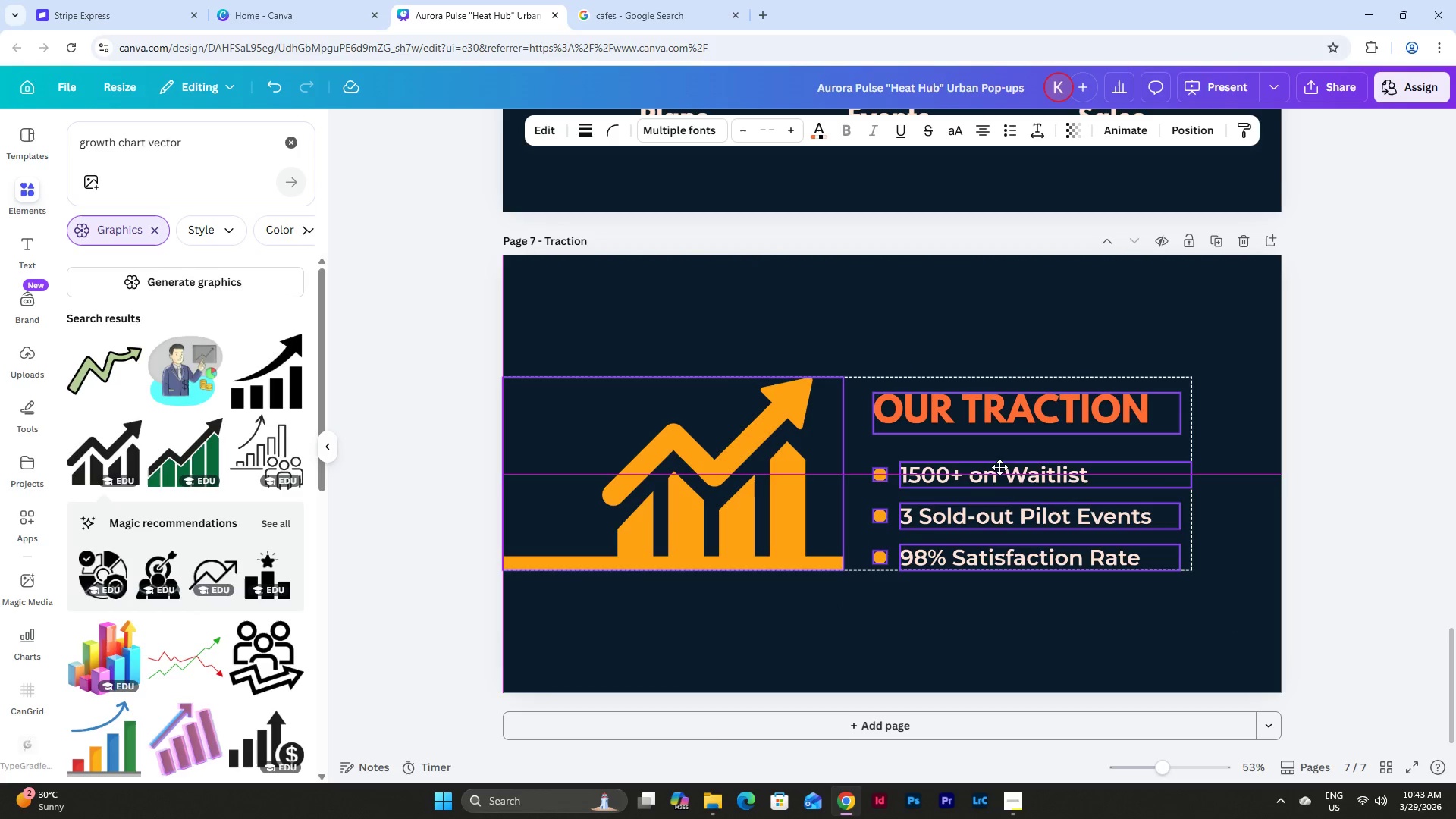 
left_click([1171, 623])
 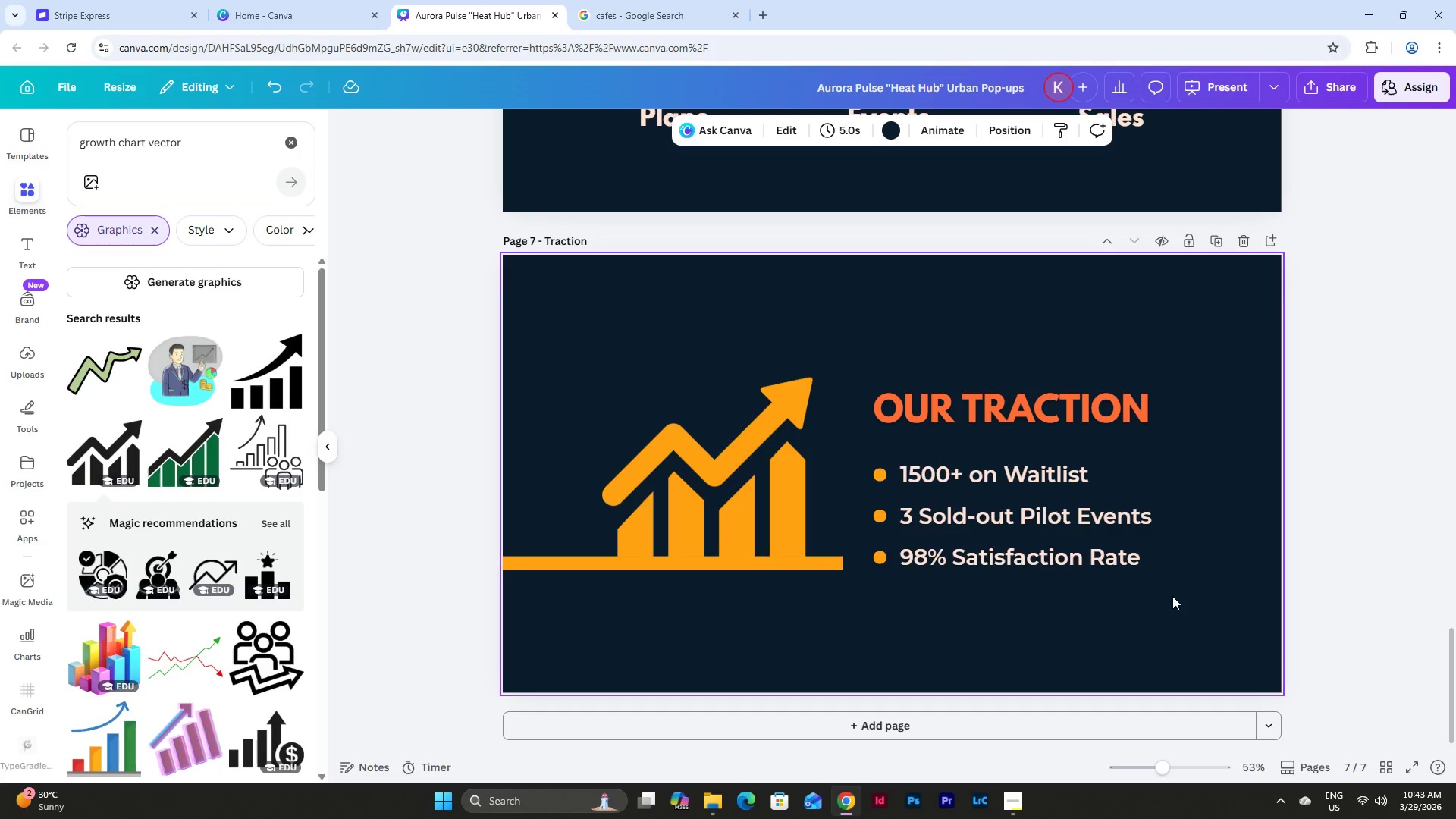 
left_click_drag(start_coordinate=[1197, 610], to_coordinate=[494, 340])
 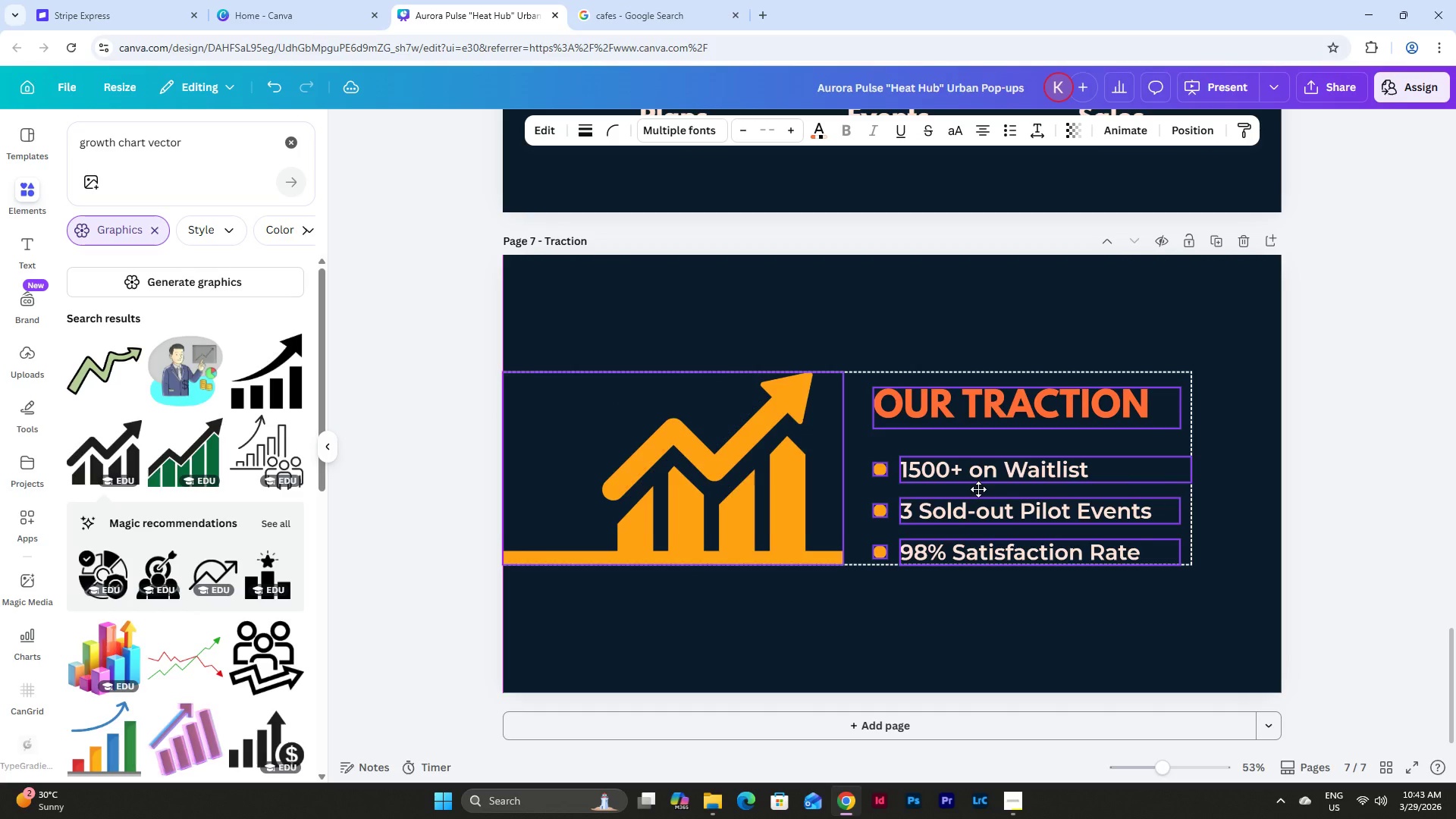 
left_click([1081, 642])
 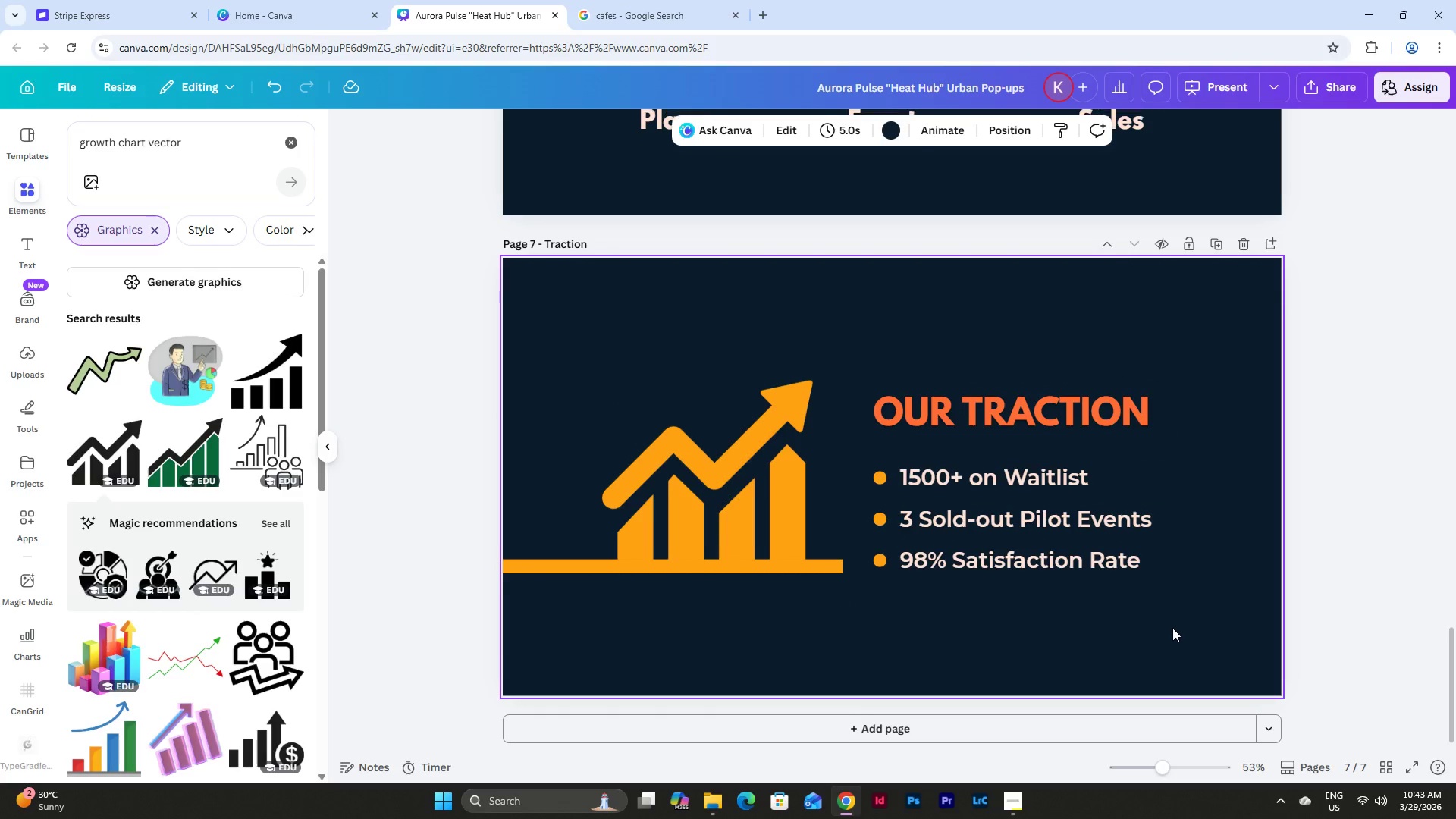 
scroll: coordinate [1172, 627], scroll_direction: none, amount: 0.0
 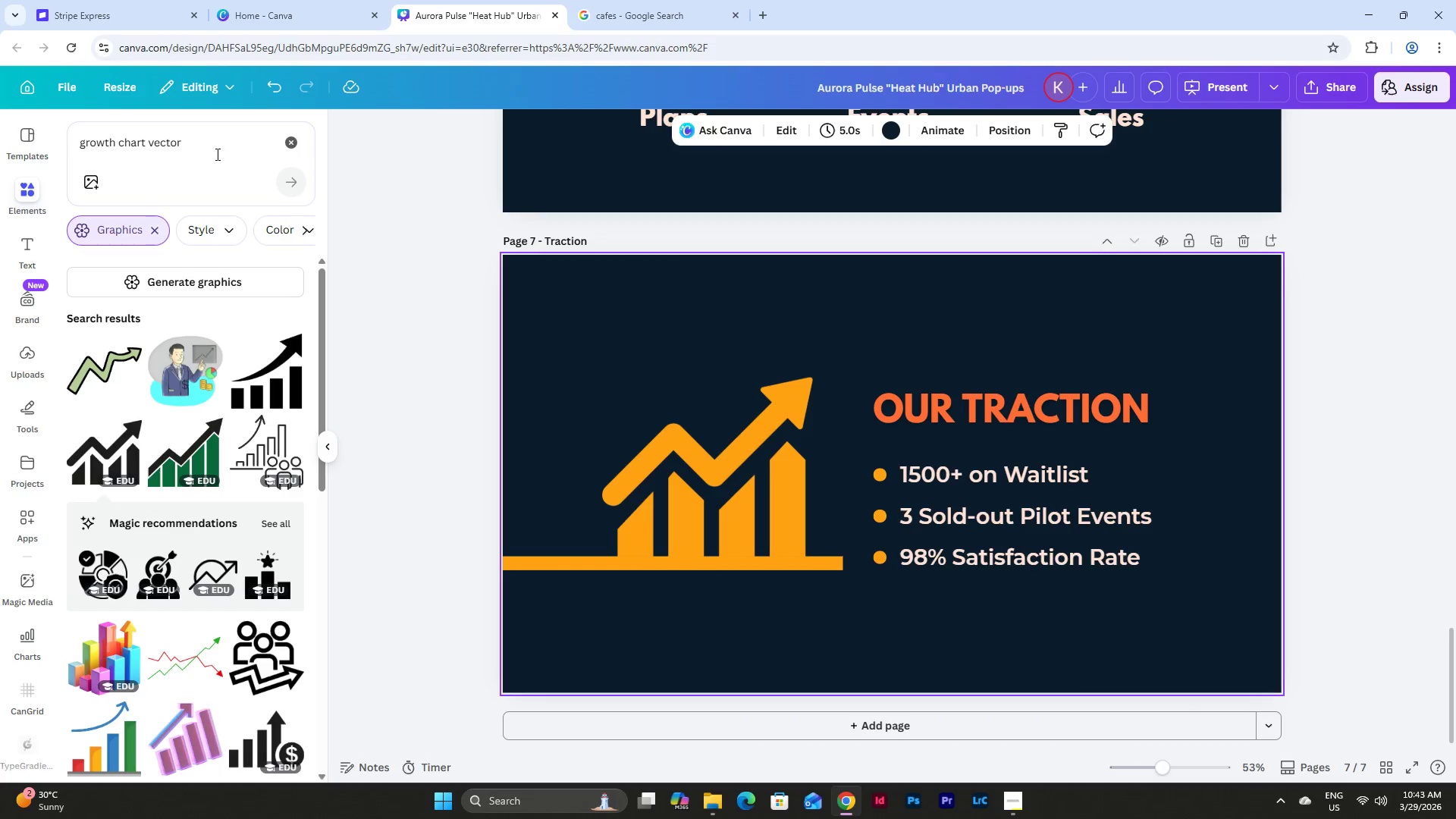 
double_click([293, 144])
 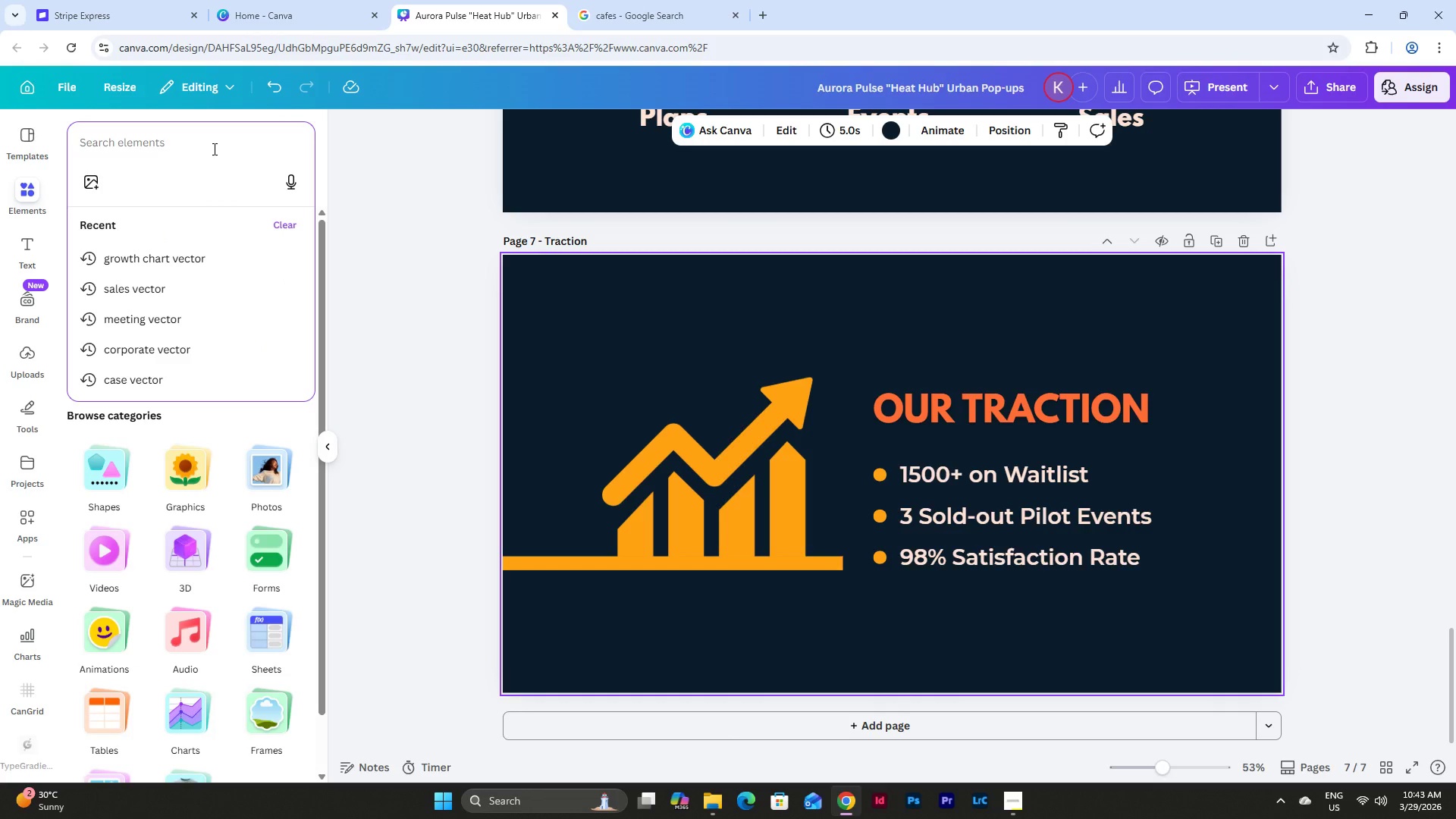 
type(winter in city)
 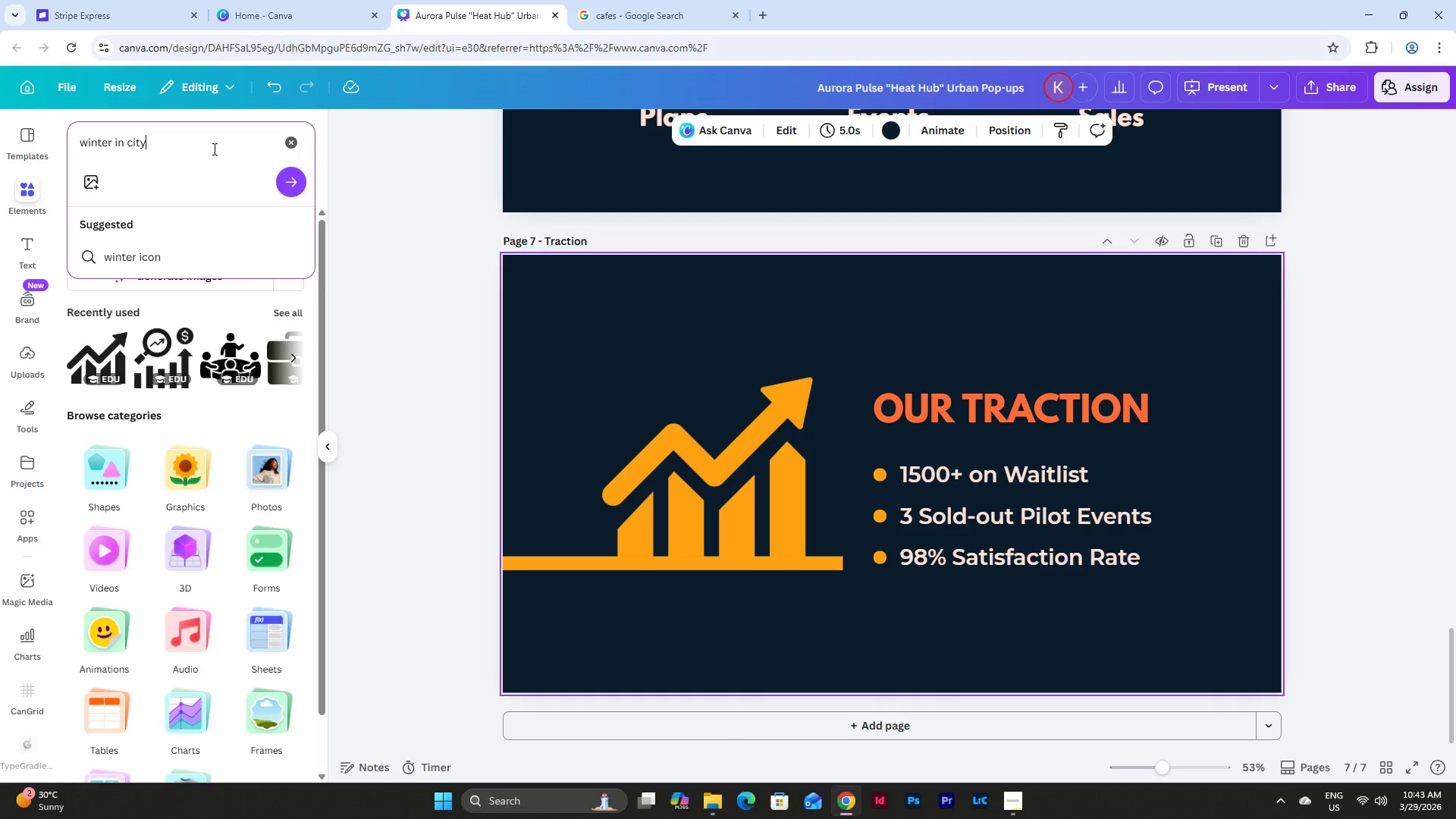 
key(Enter)
 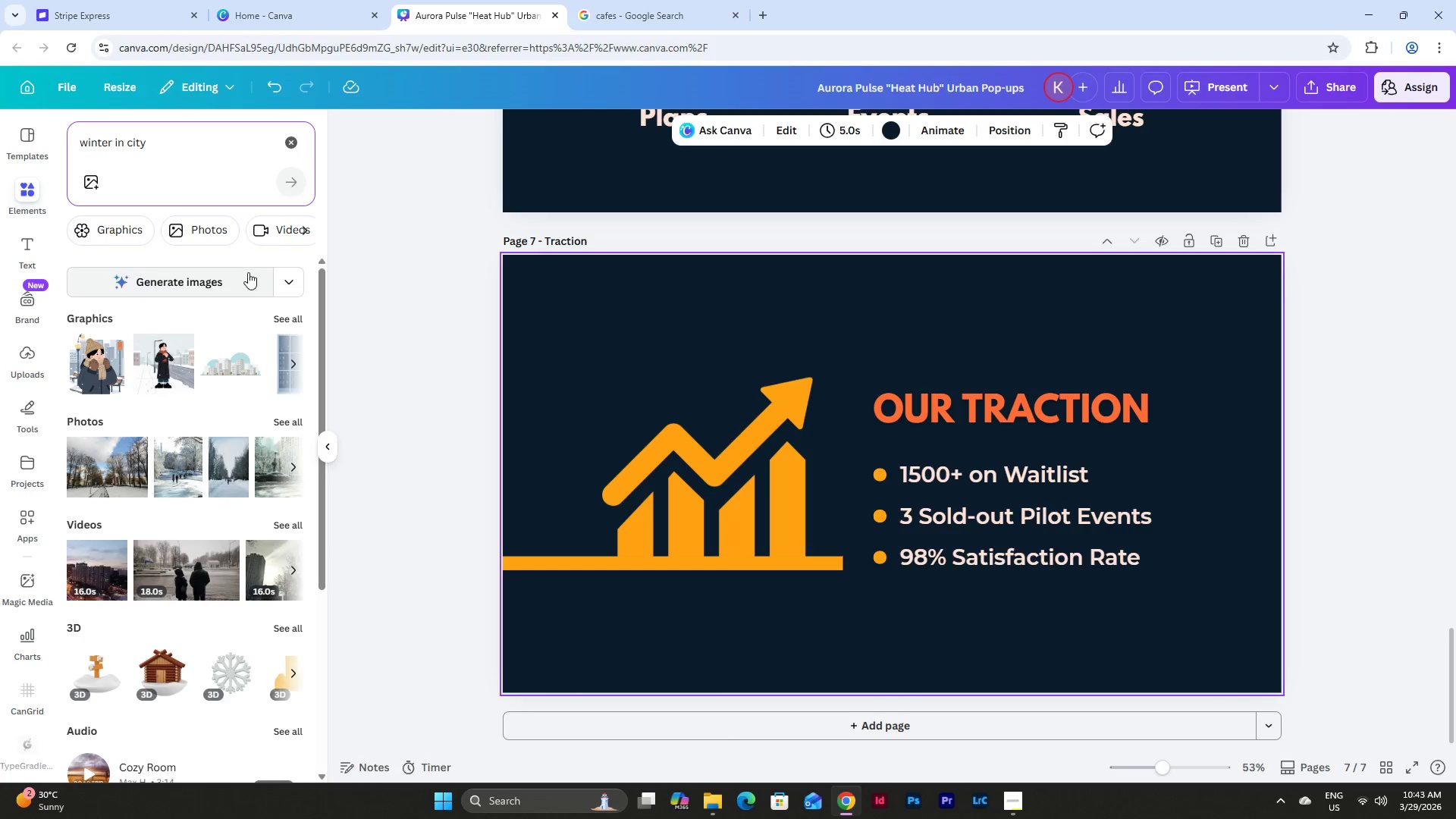 
left_click([302, 422])
 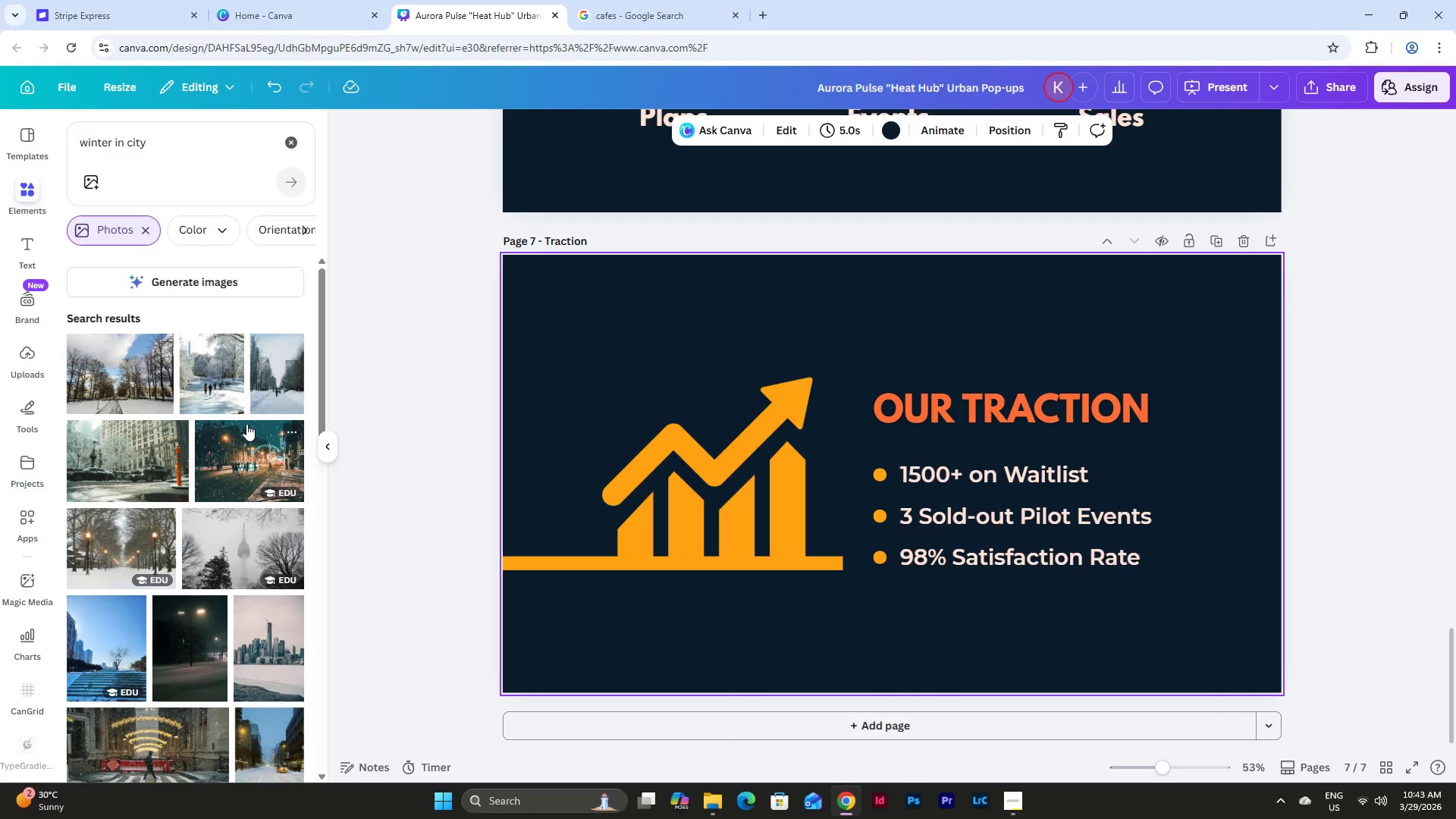 
scroll: coordinate [250, 414], scroll_direction: down, amount: 22.0
 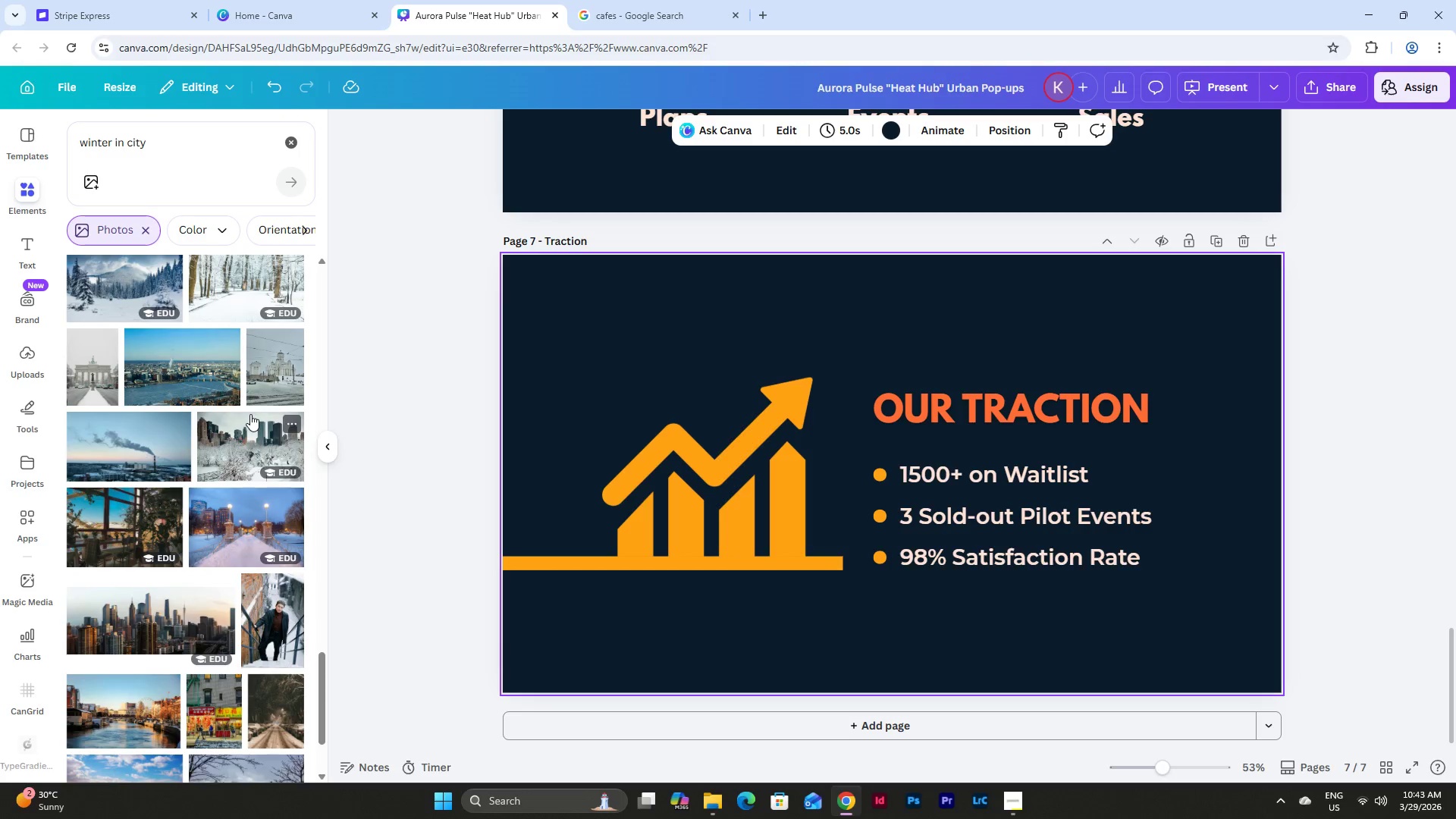 
scroll: coordinate [247, 399], scroll_direction: down, amount: 8.0
 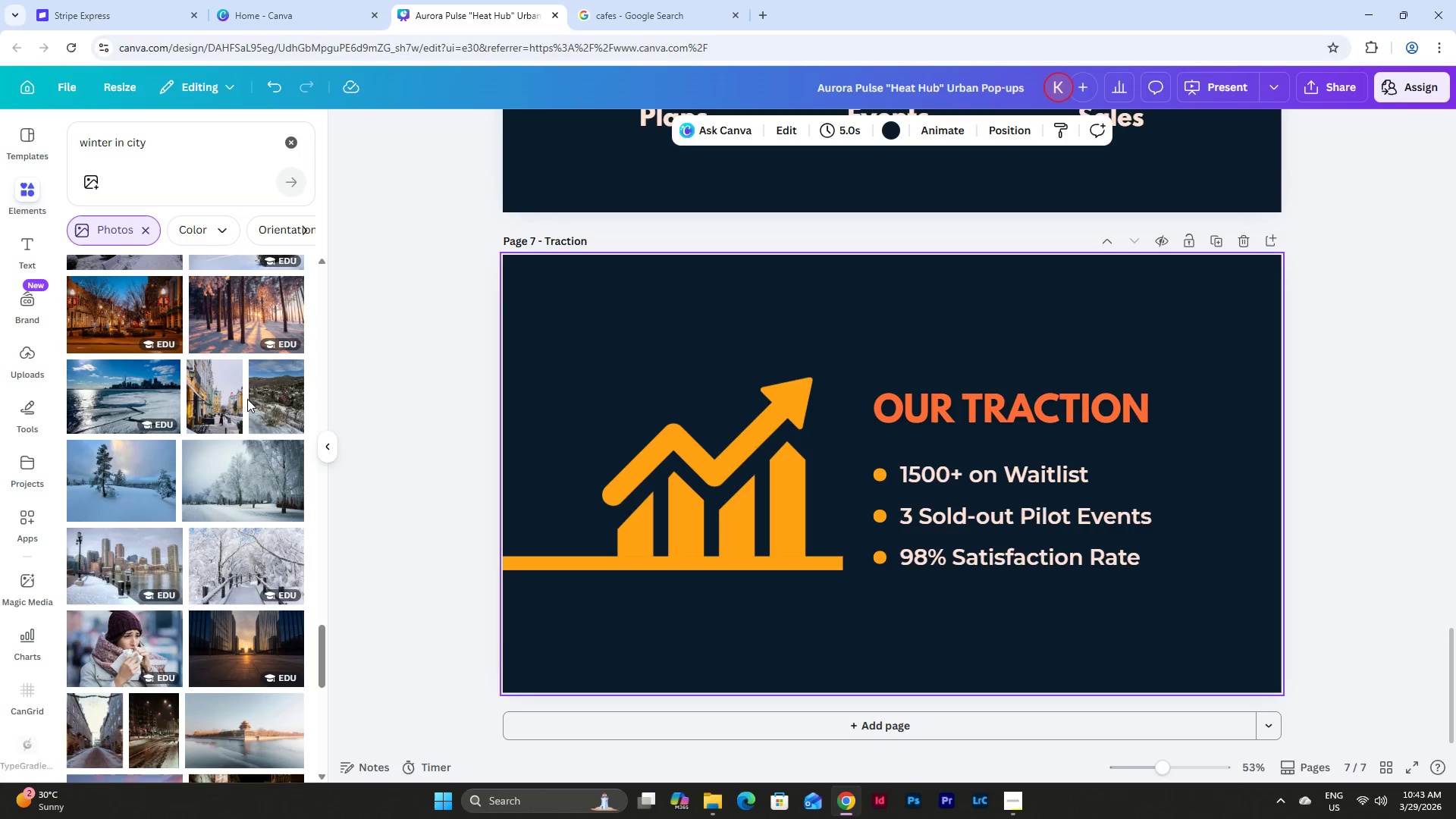 
scroll: coordinate [247, 399], scroll_direction: up, amount: 3.0
 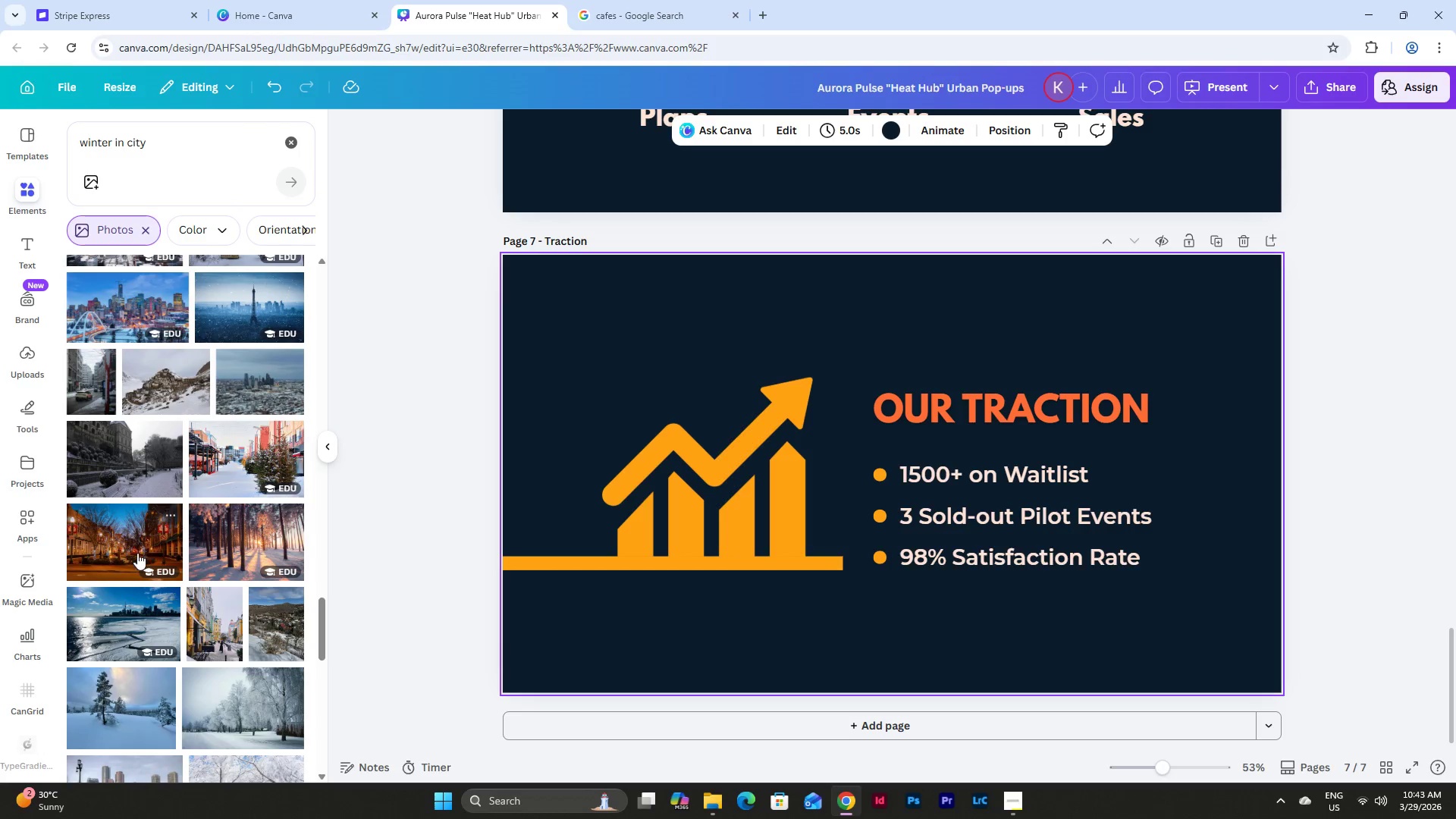 
left_click([135, 529])
 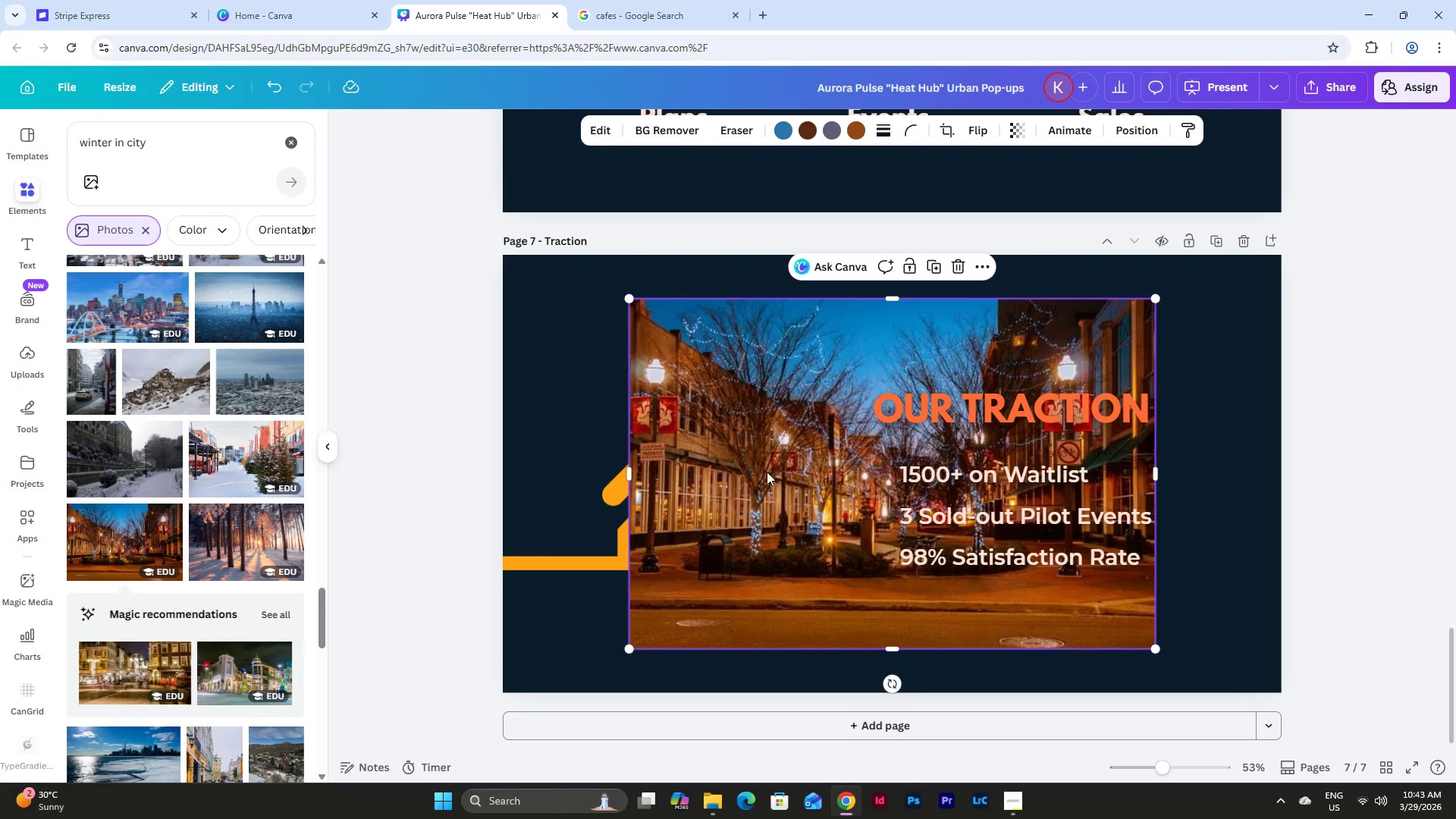 
left_click_drag(start_coordinate=[824, 447], to_coordinate=[698, 400])
 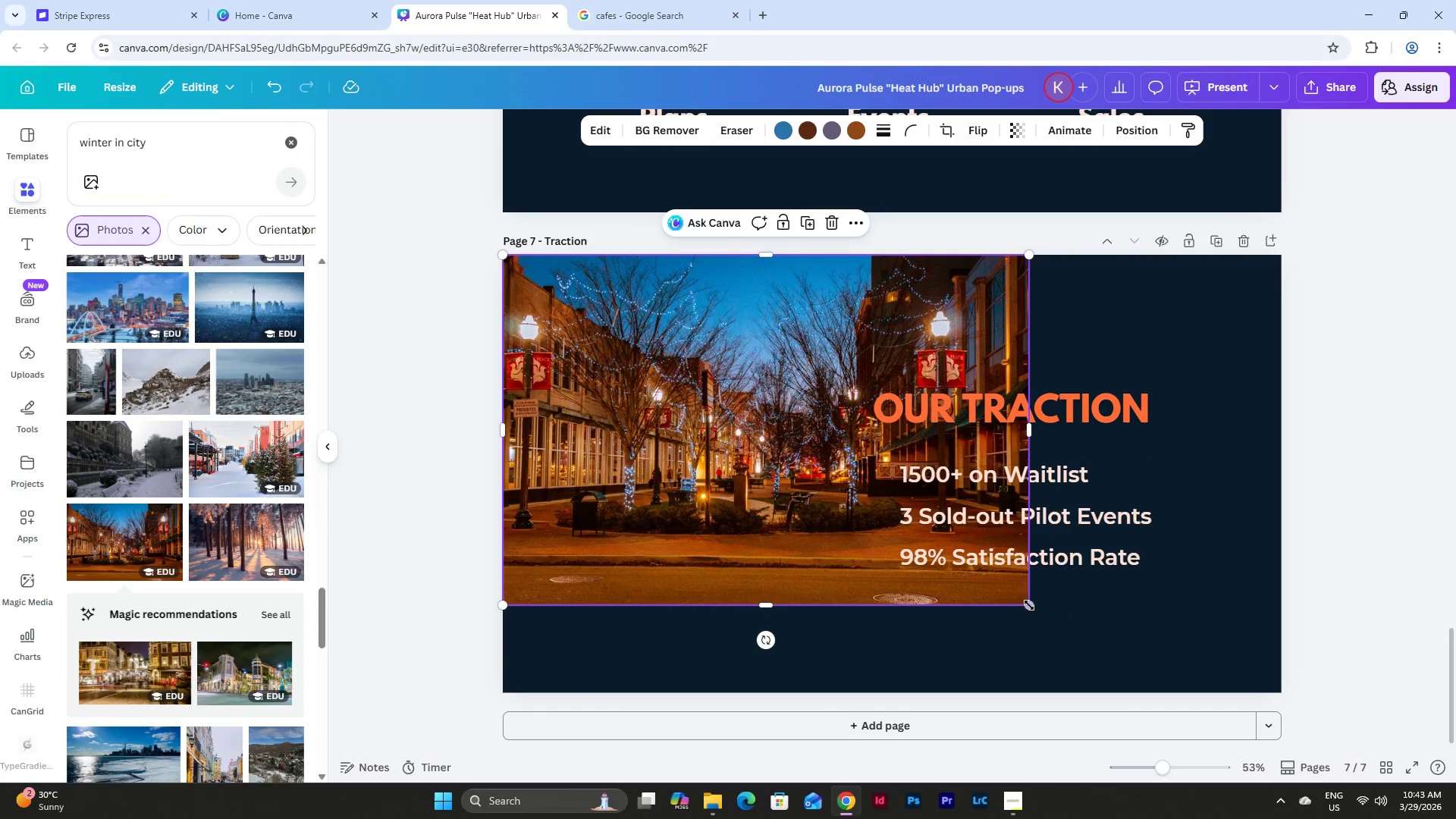 
left_click_drag(start_coordinate=[1029, 604], to_coordinate=[1046, 604])
 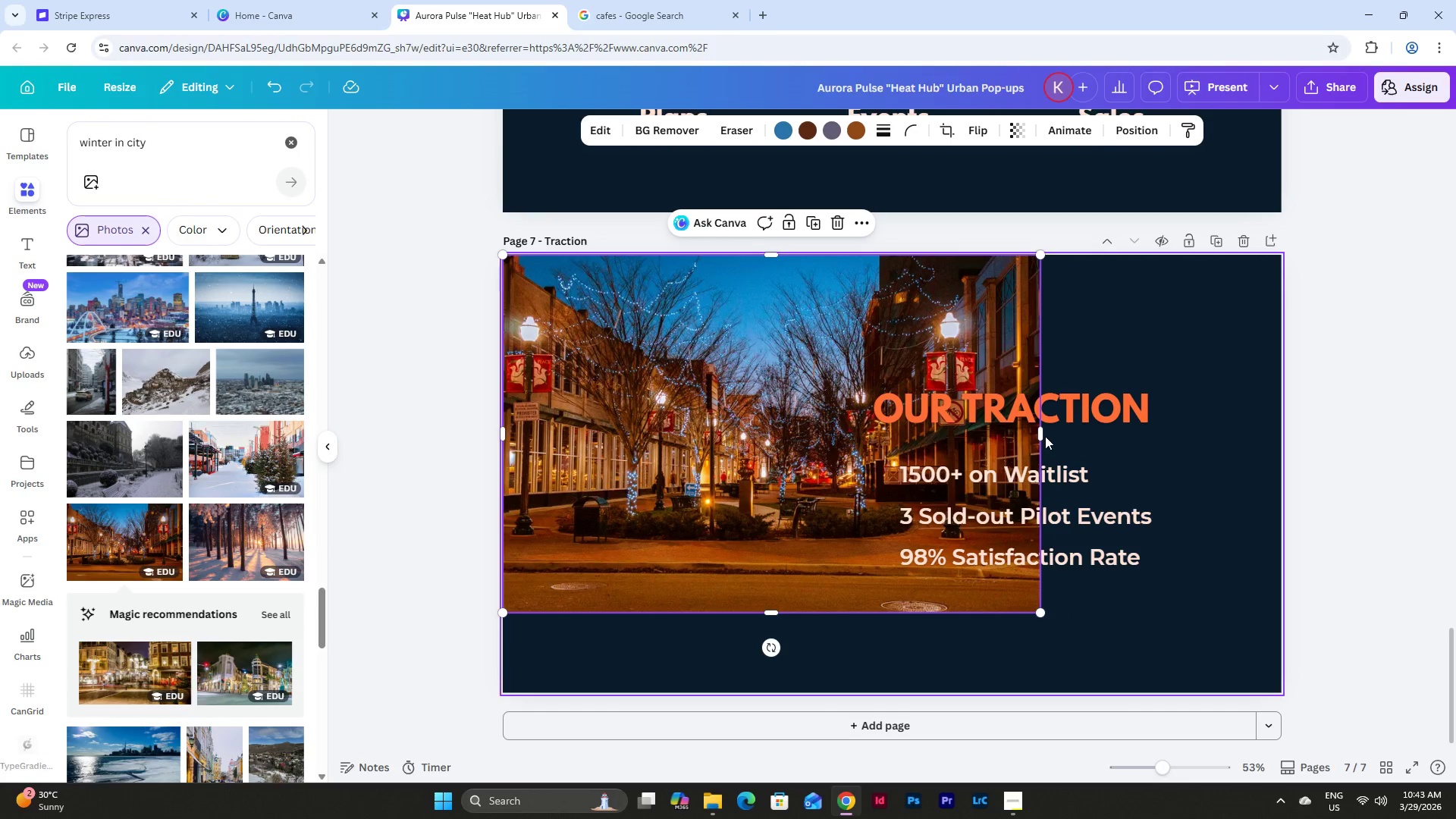 
left_click_drag(start_coordinate=[1043, 435], to_coordinate=[1286, 453])
 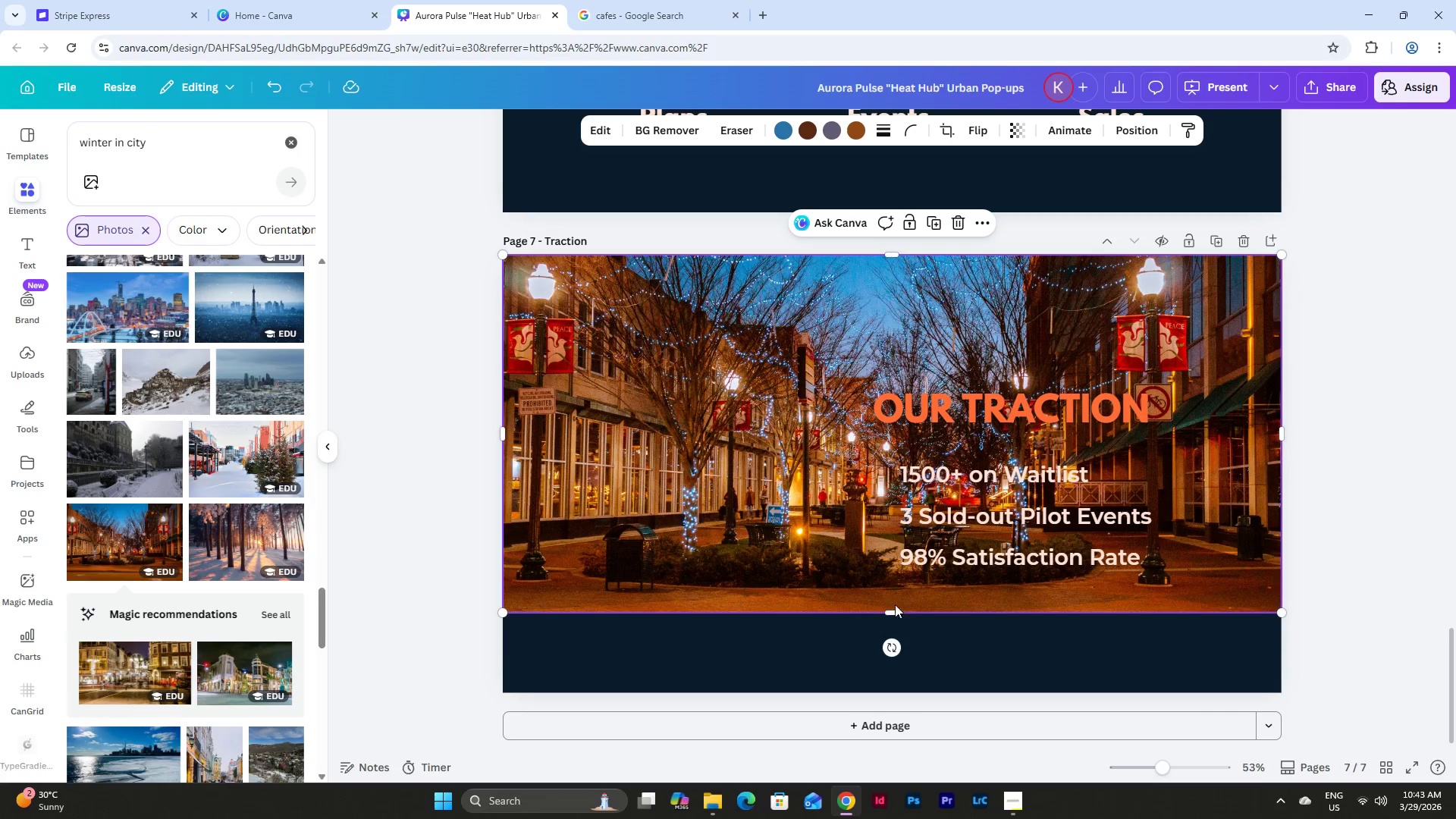 
left_click_drag(start_coordinate=[896, 610], to_coordinate=[905, 694])
 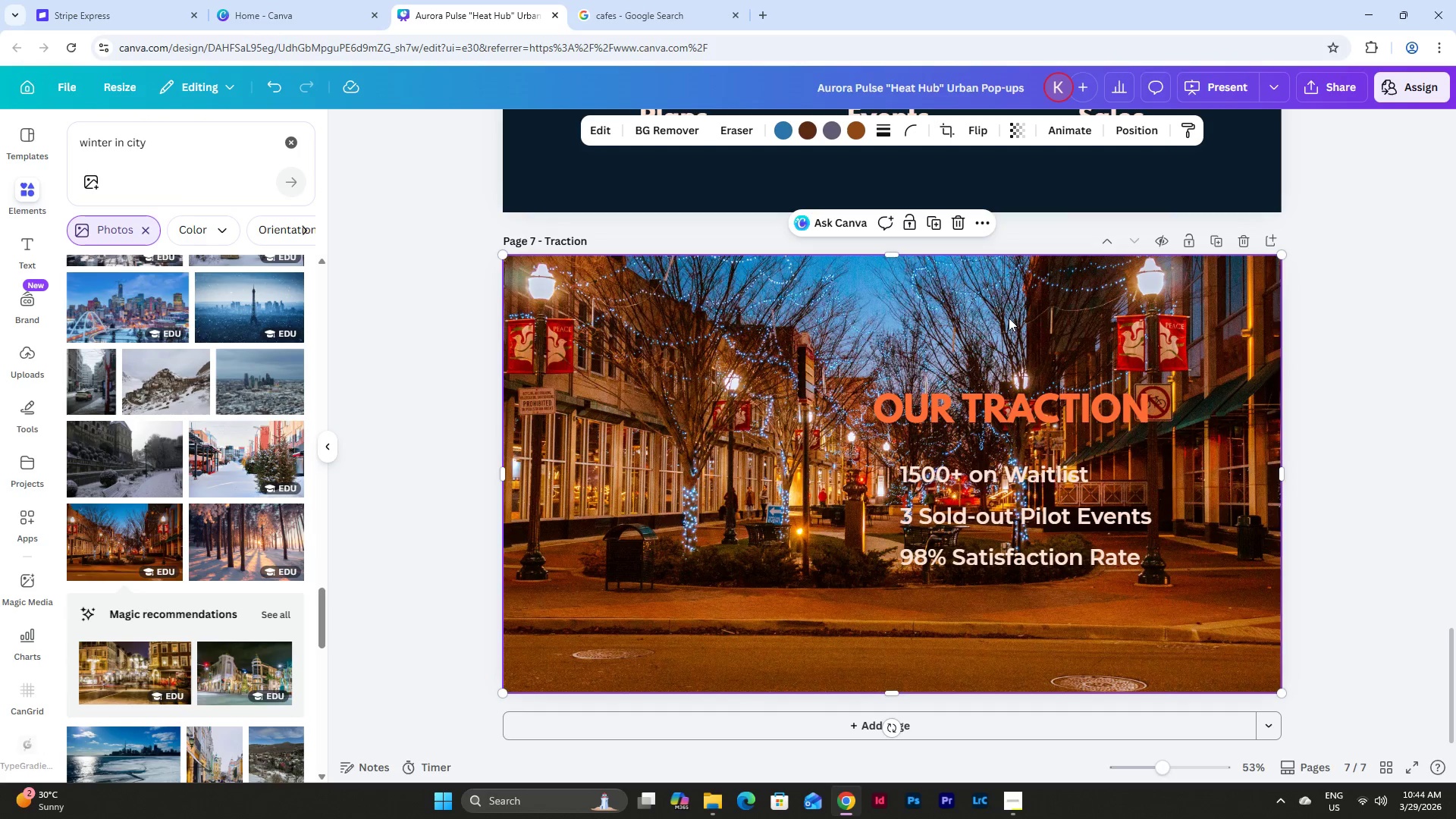 
double_click([1009, 317])
 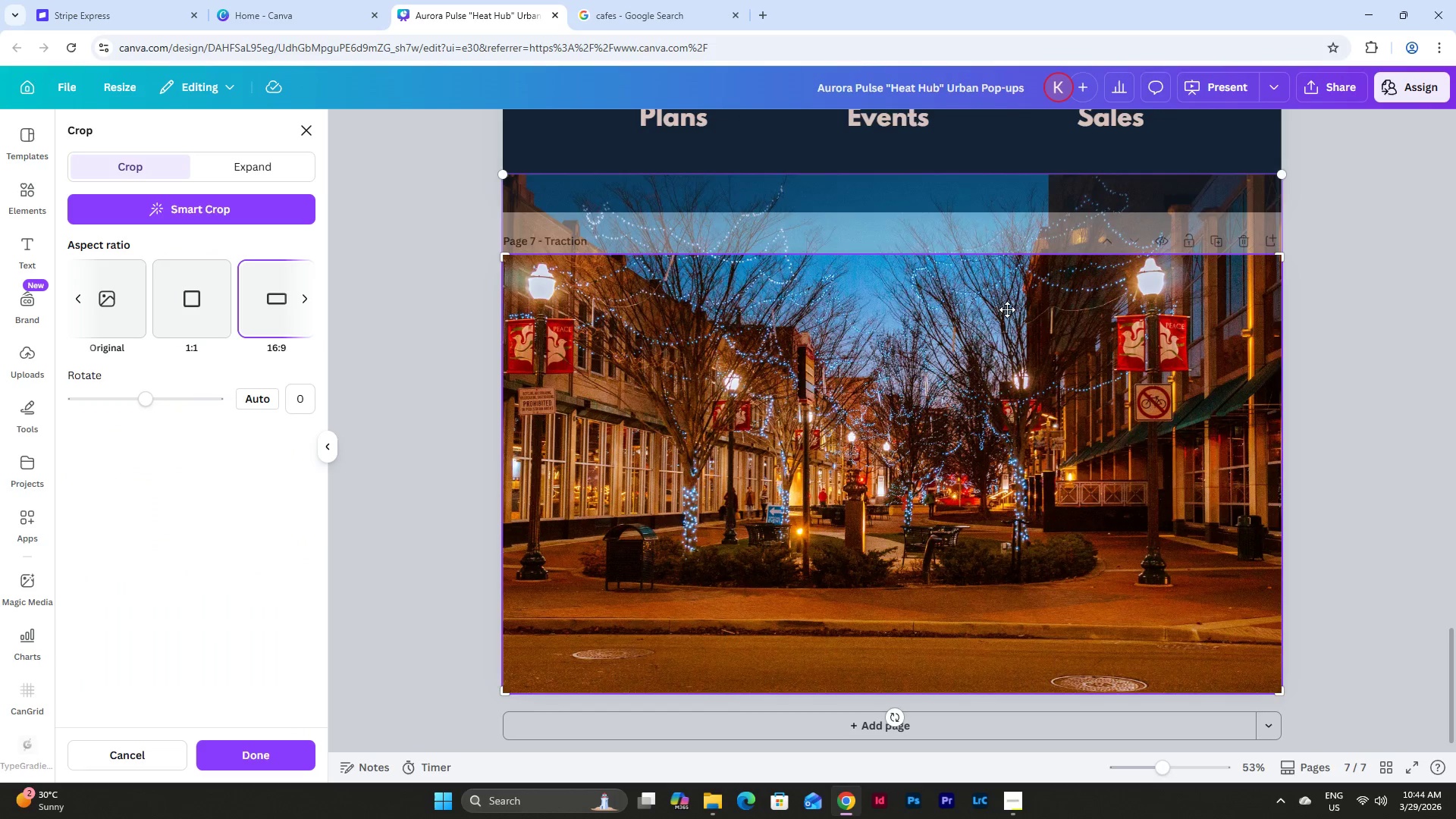 
left_click_drag(start_coordinate=[1007, 309], to_coordinate=[1001, 424])
 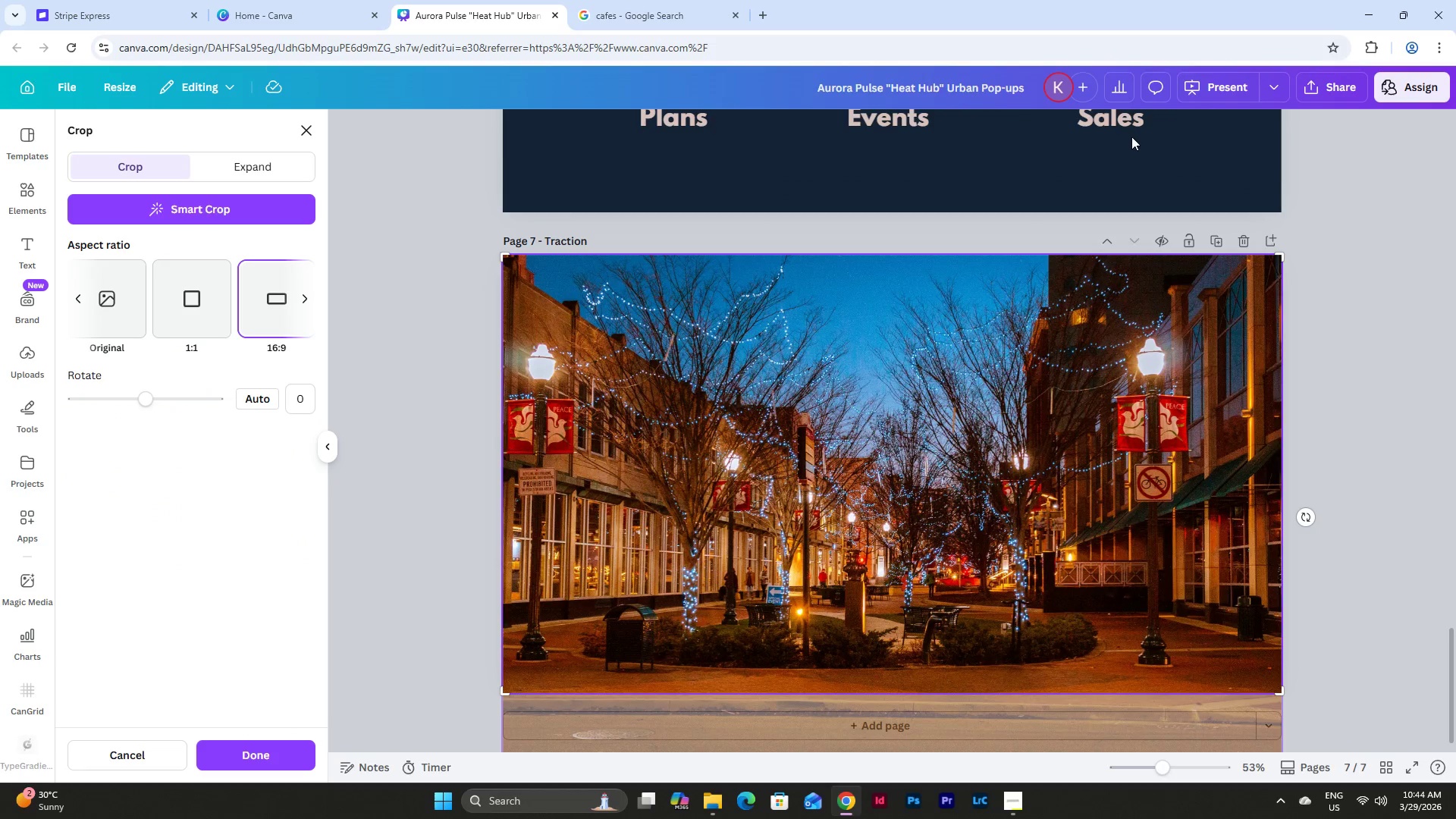 
left_click_drag(start_coordinate=[1168, 339], to_coordinate=[1208, 369])
 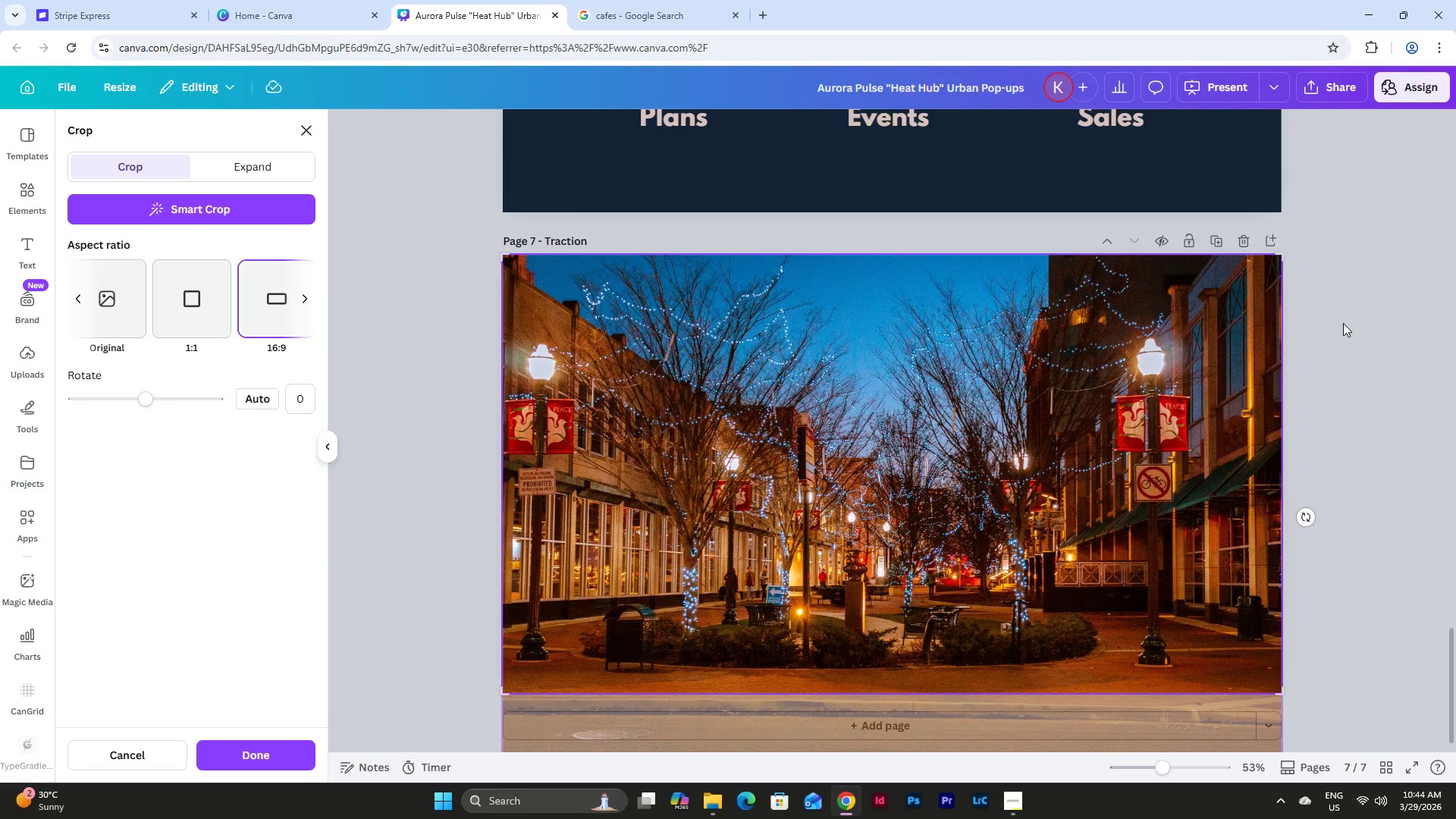 
left_click([1350, 319])
 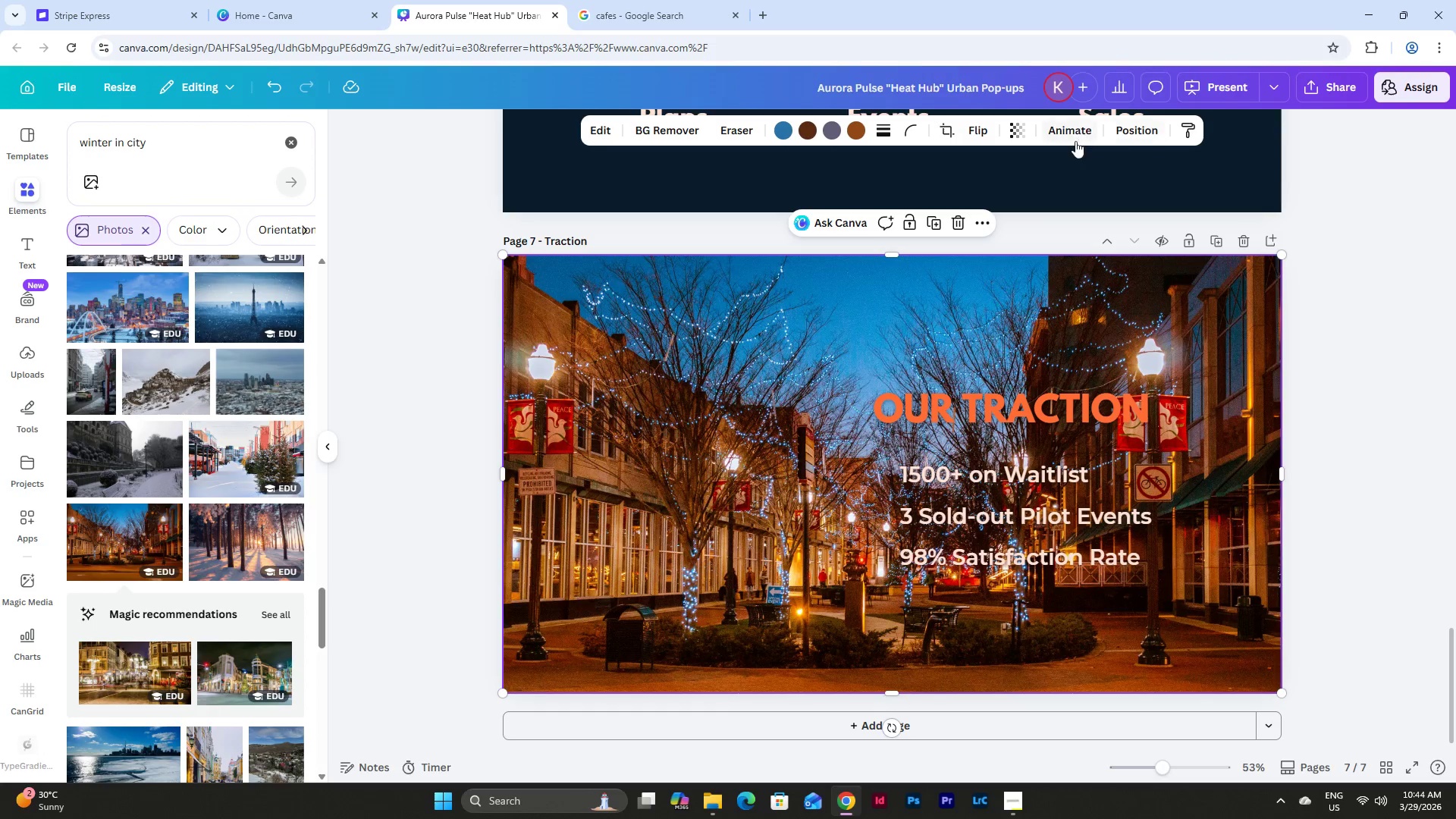 
left_click([1144, 133])
 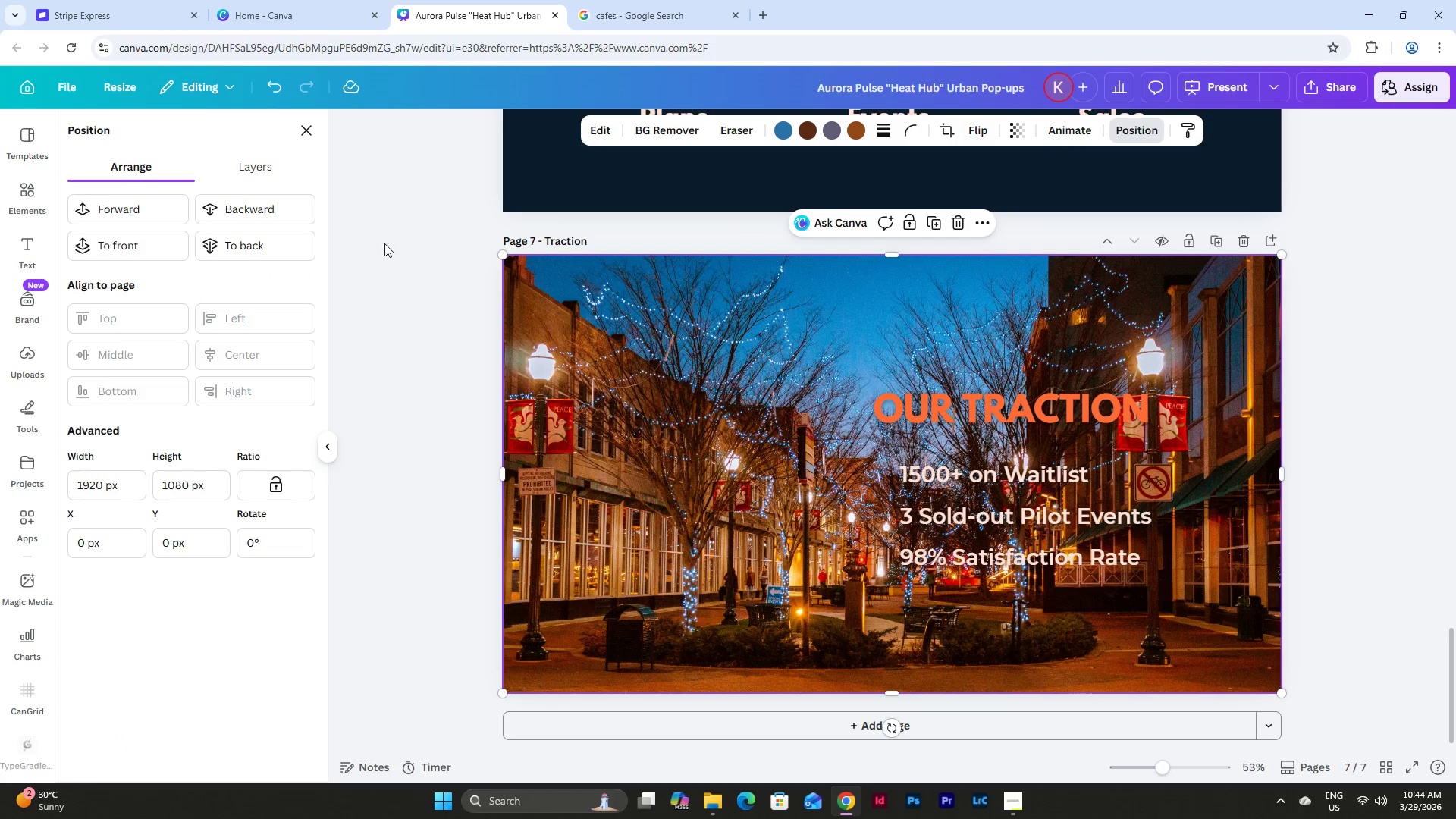 
left_click([272, 249])
 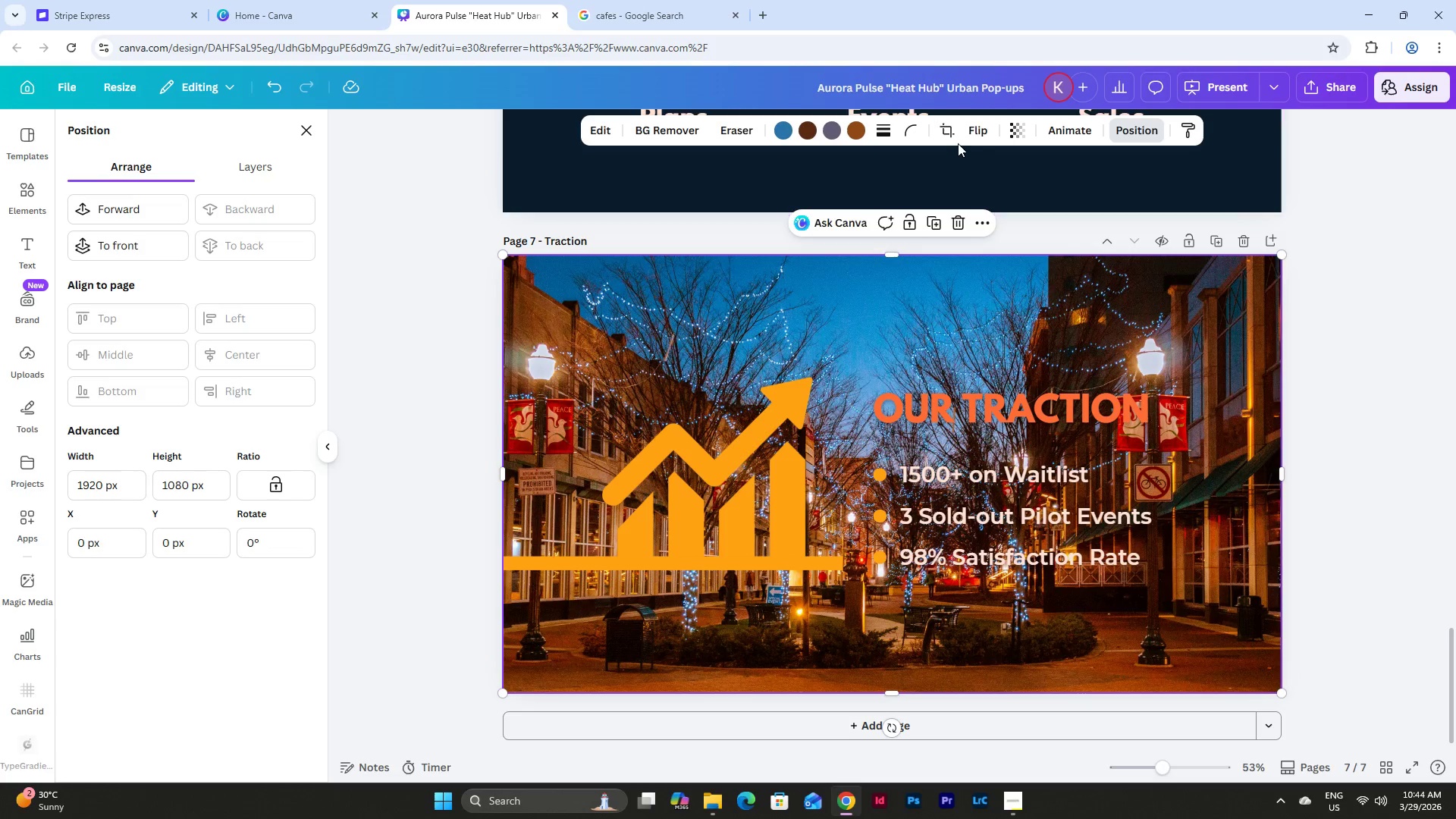 
left_click([1019, 126])
 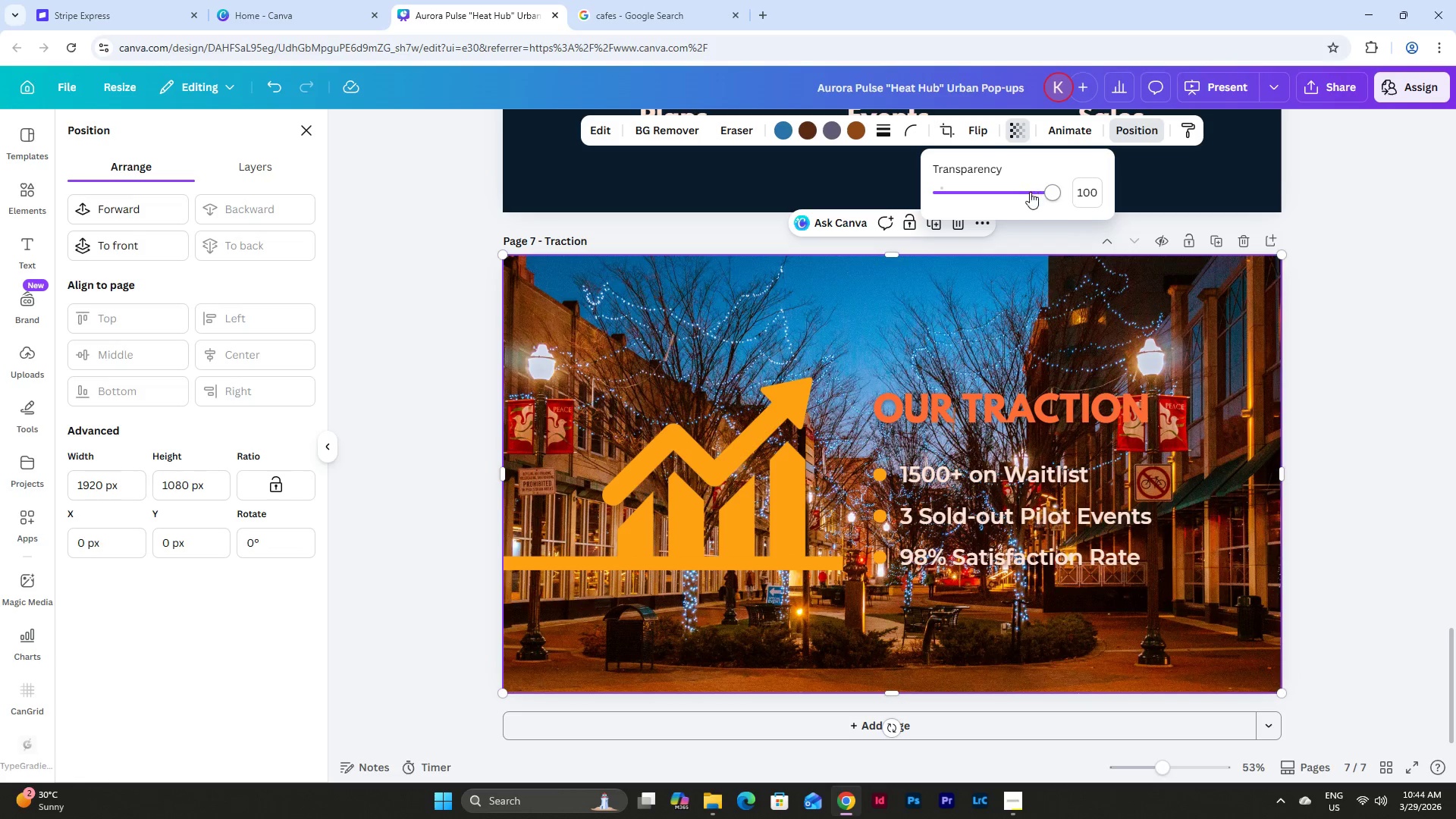 
left_click_drag(start_coordinate=[1049, 190], to_coordinate=[962, 195])
 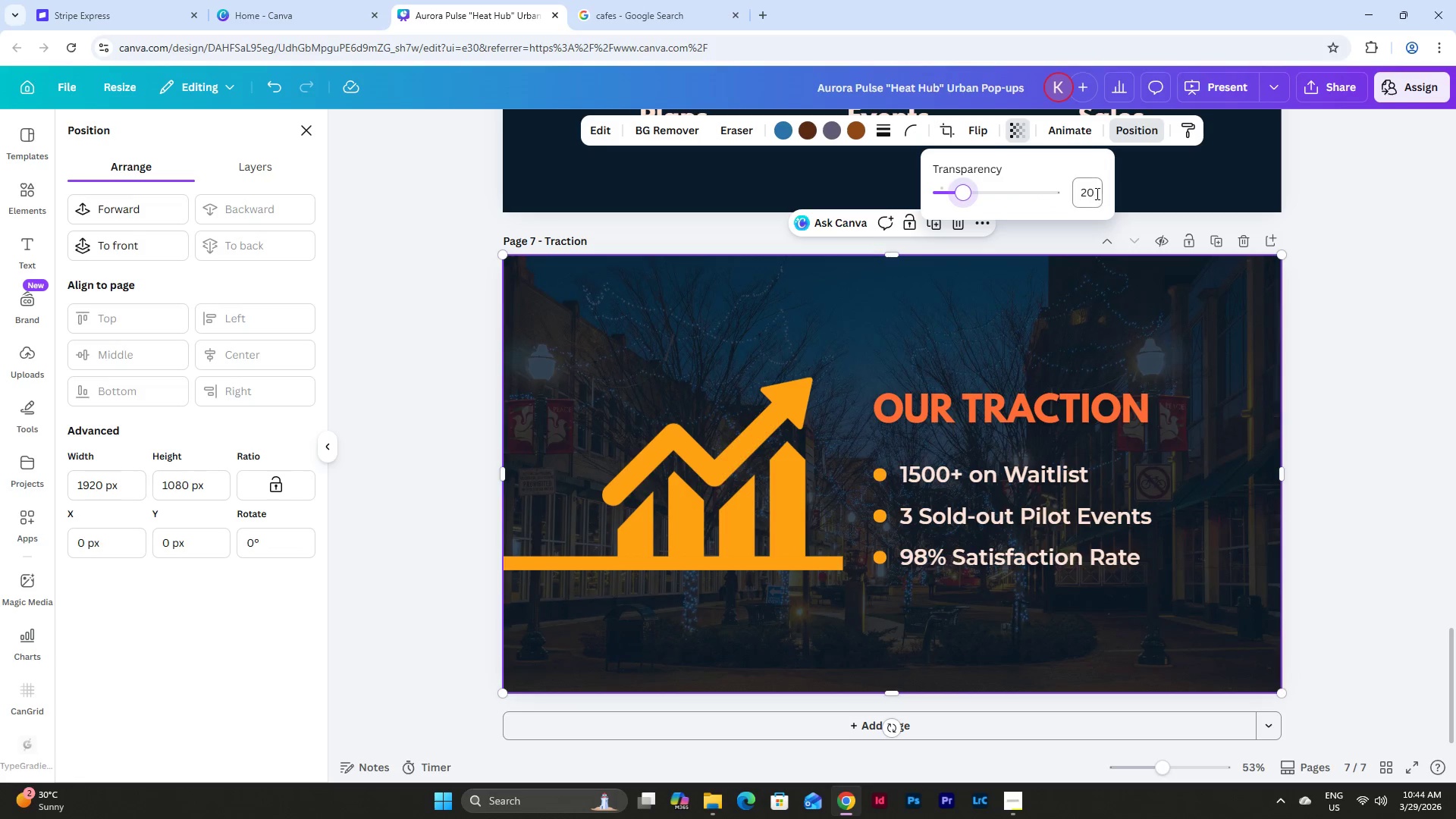 
left_click([1096, 193])
 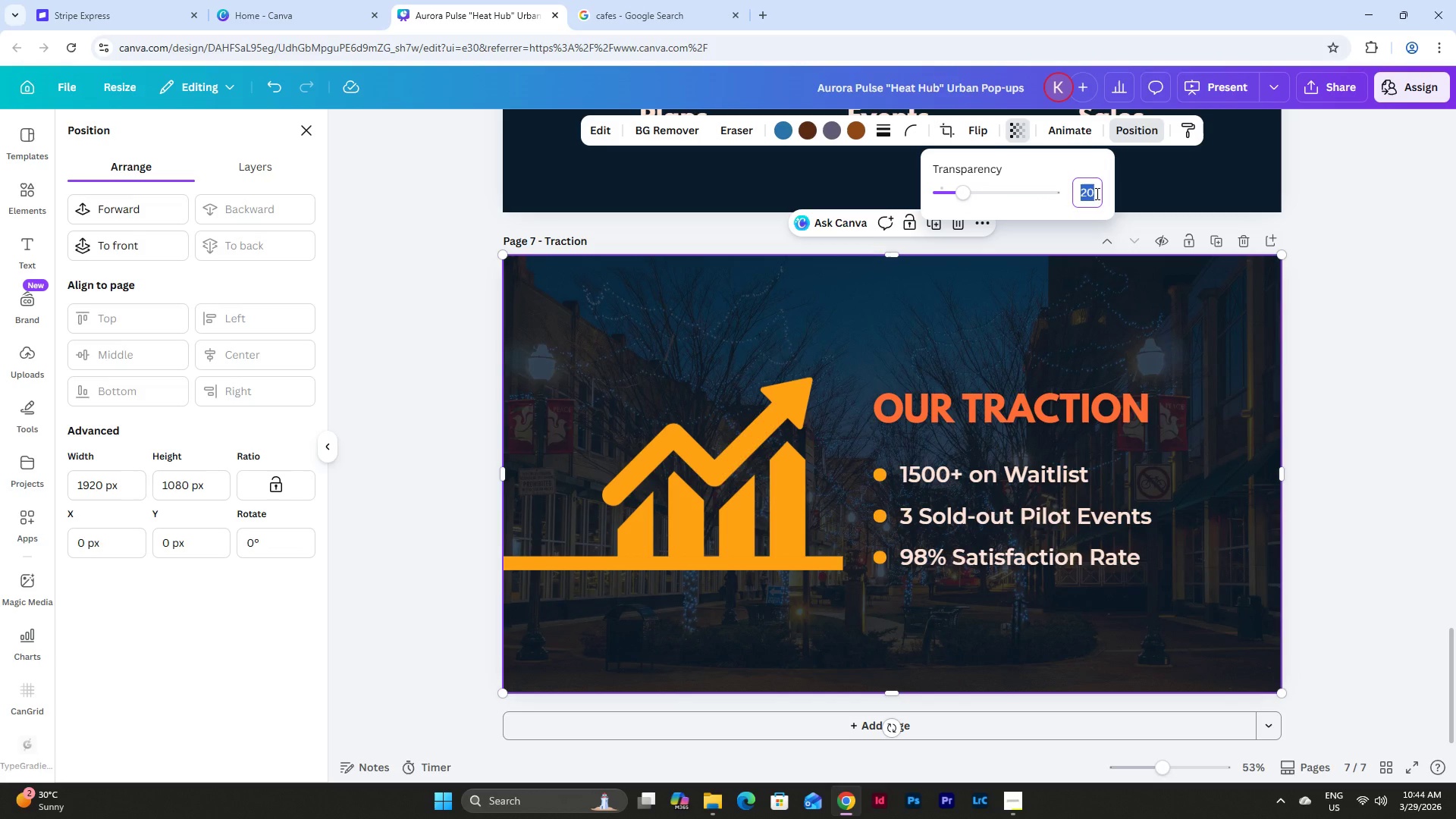 
key(Numpad2)
 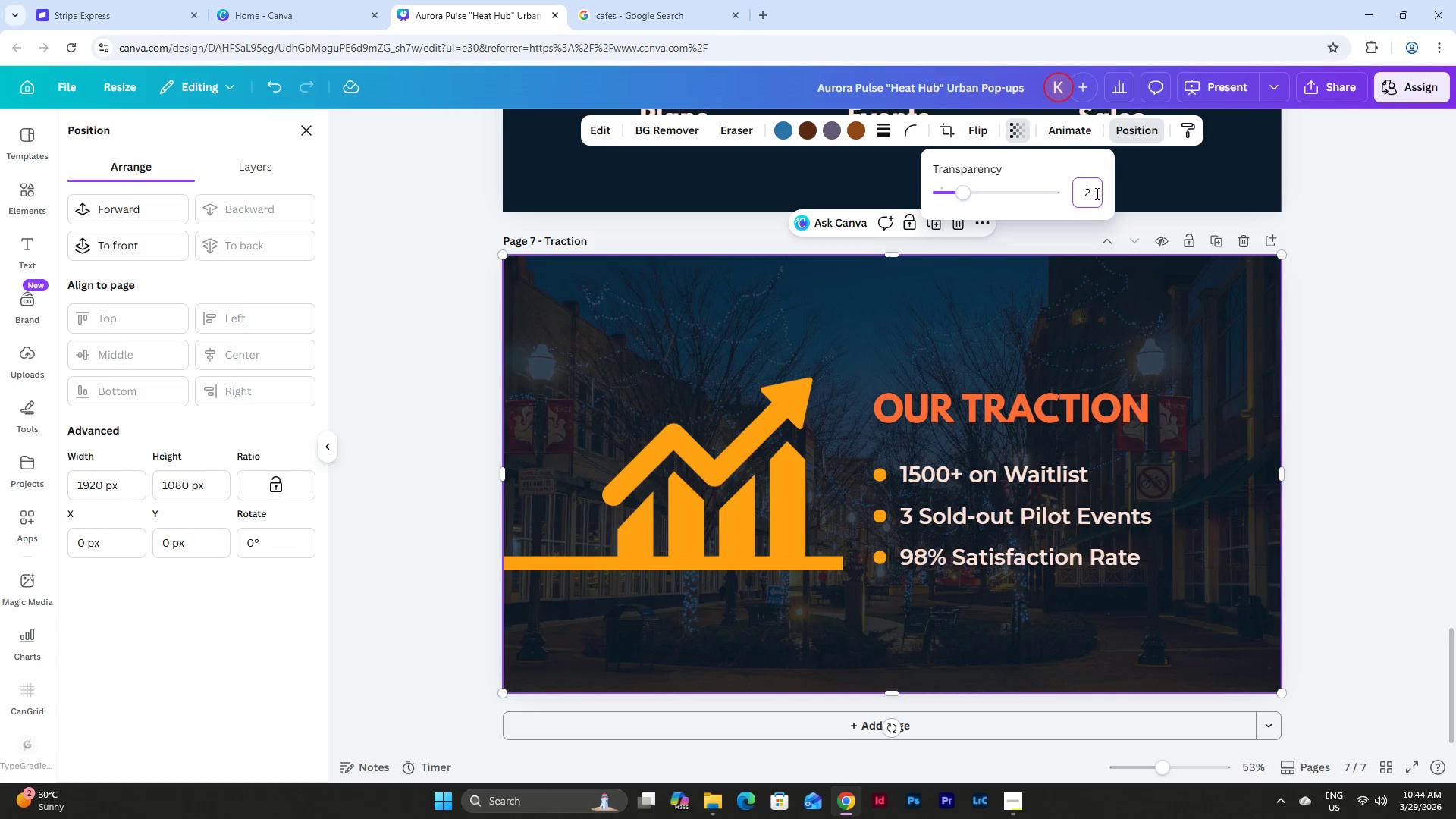 
key(Numpad5)
 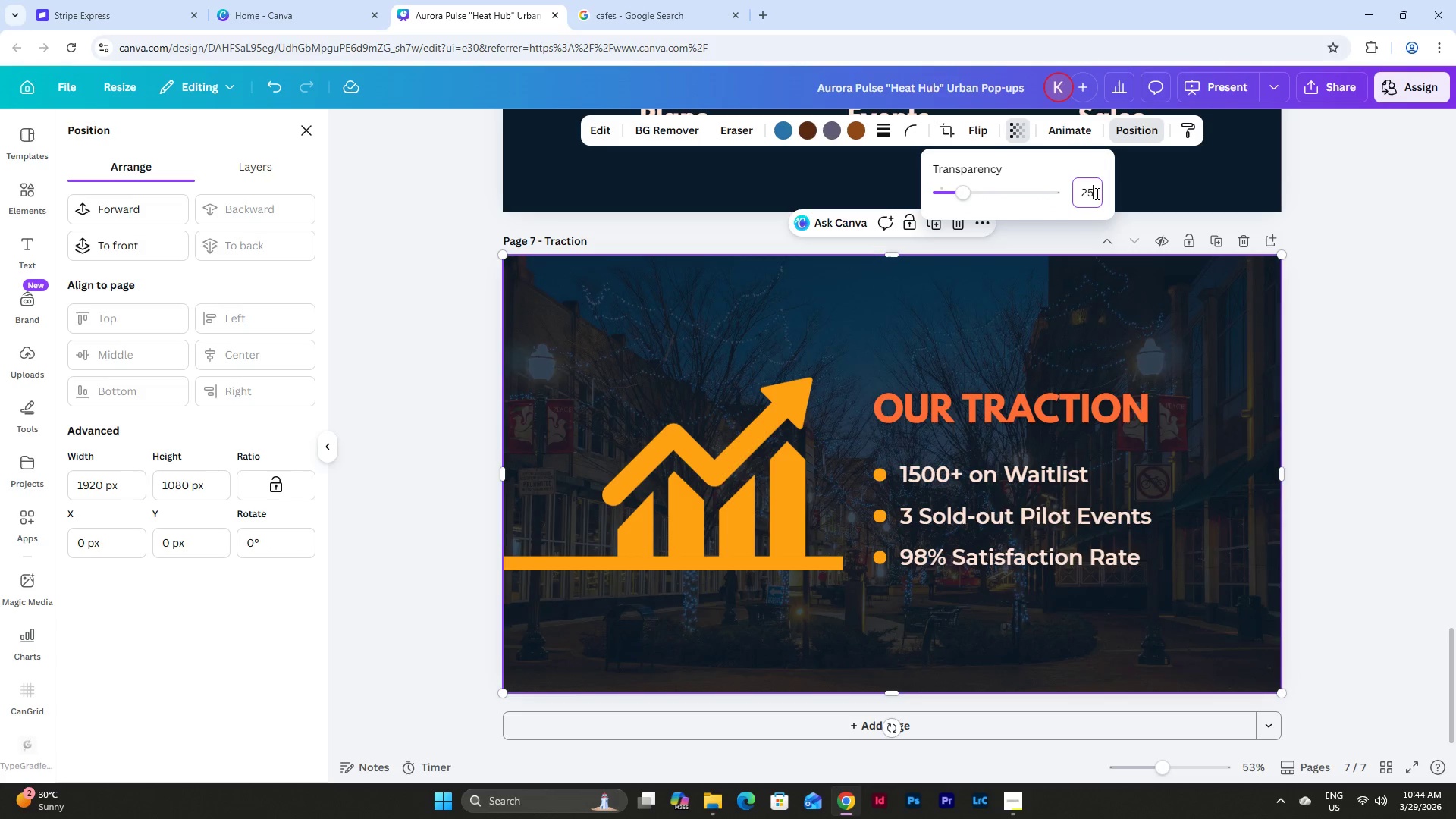 
key(NumpadEnter)
 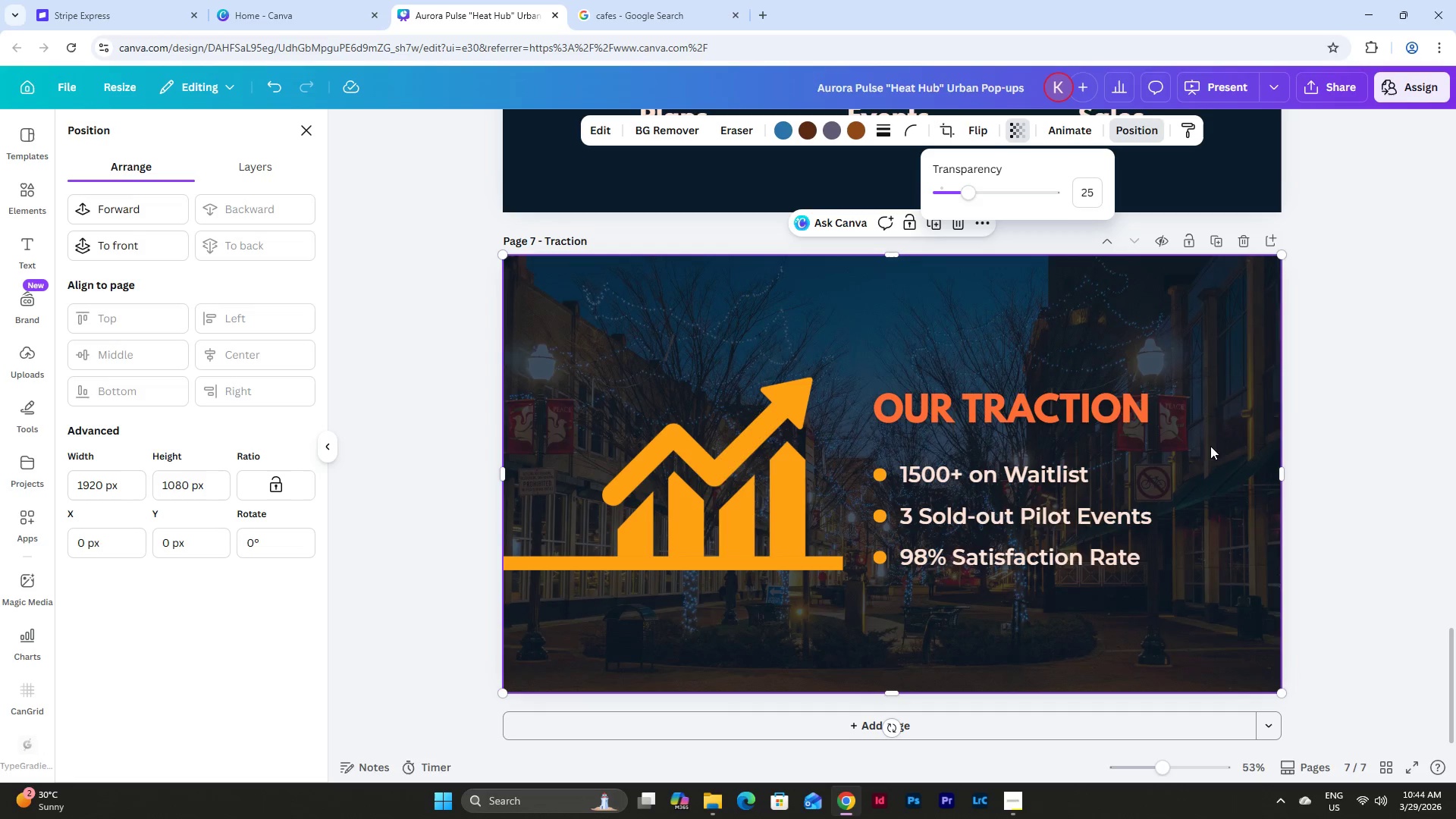 
left_click([1310, 480])
 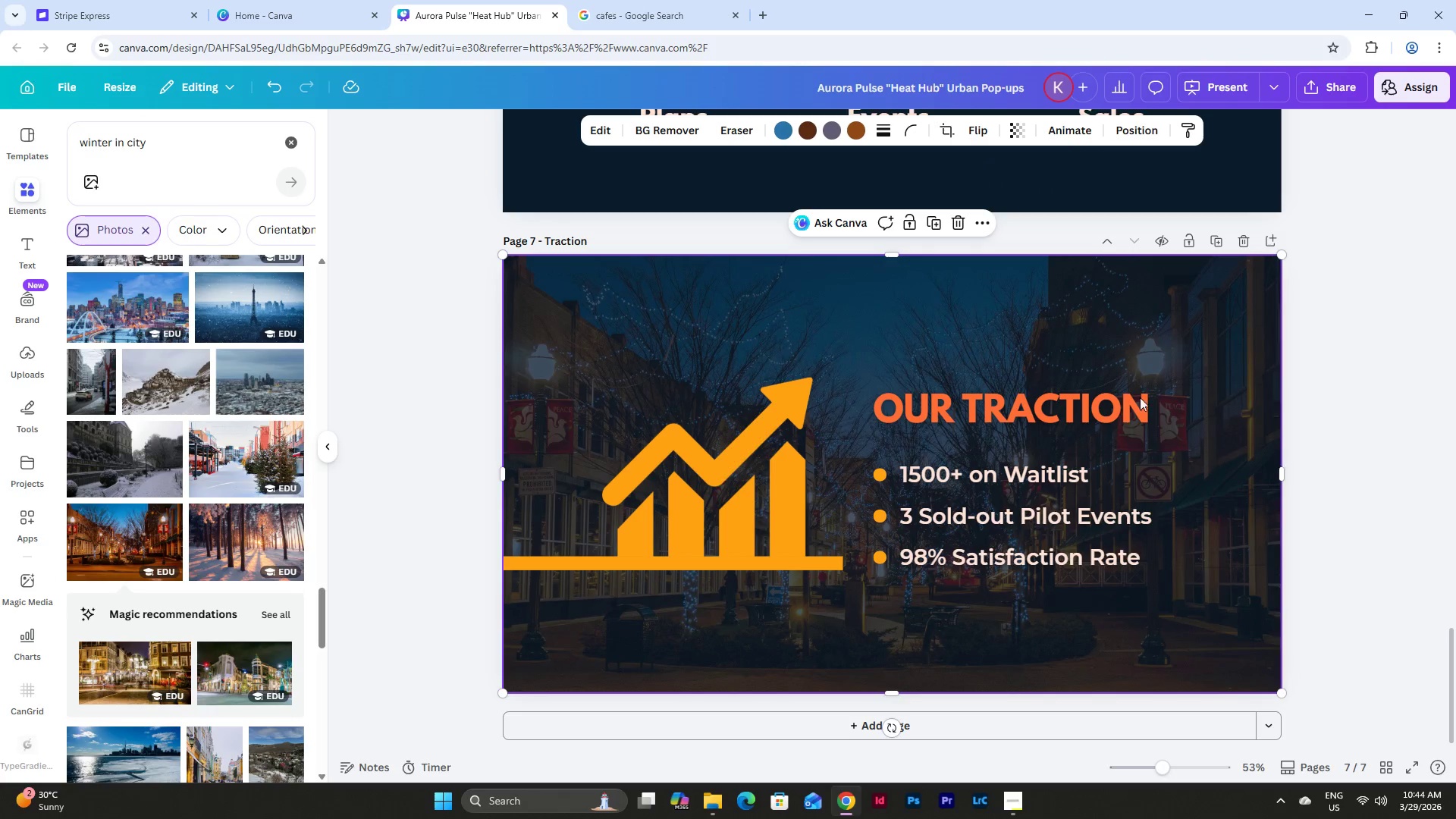 
left_click([1023, 331])
 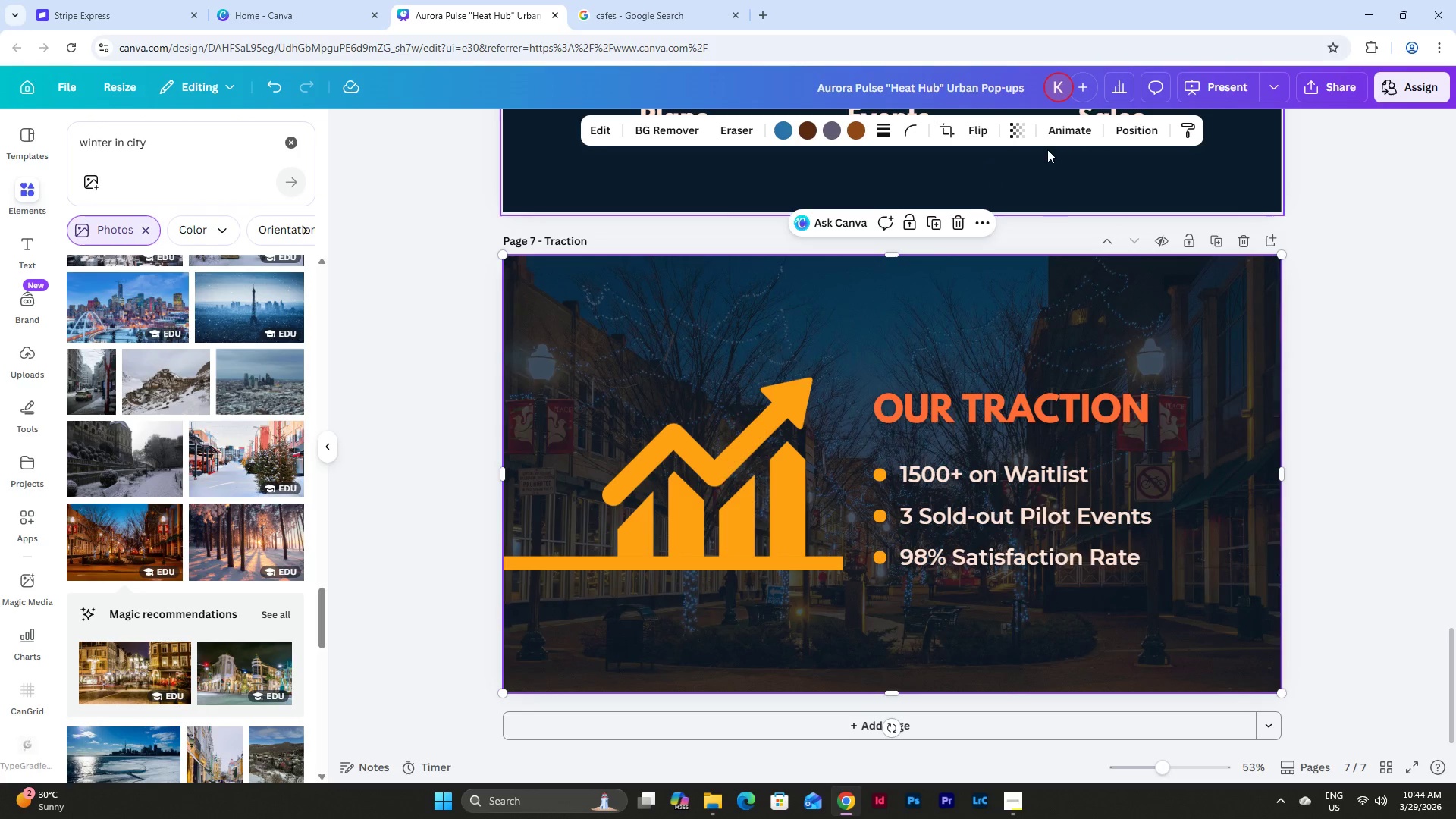 
left_click([1018, 130])
 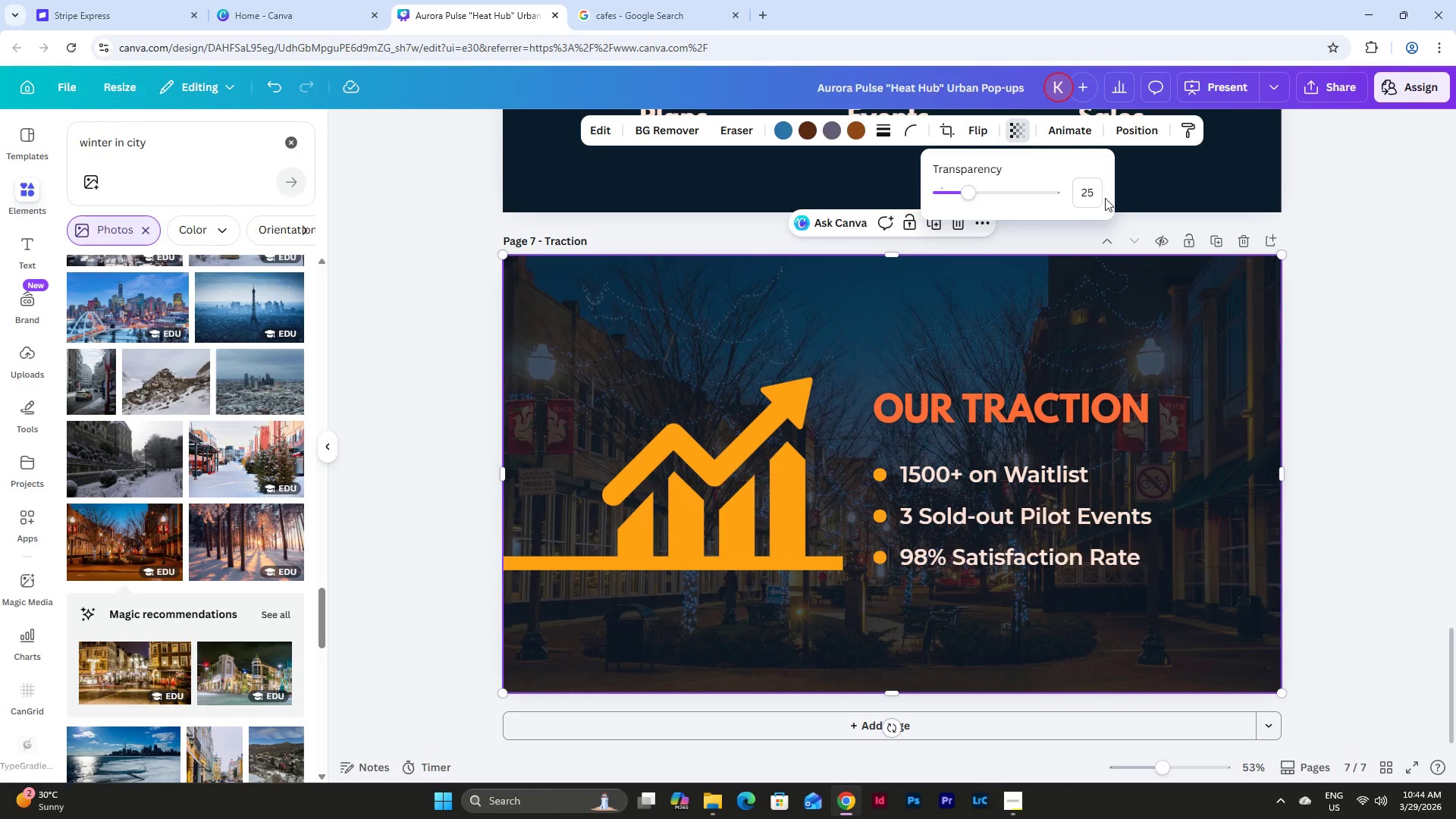 
left_click([1090, 190])
 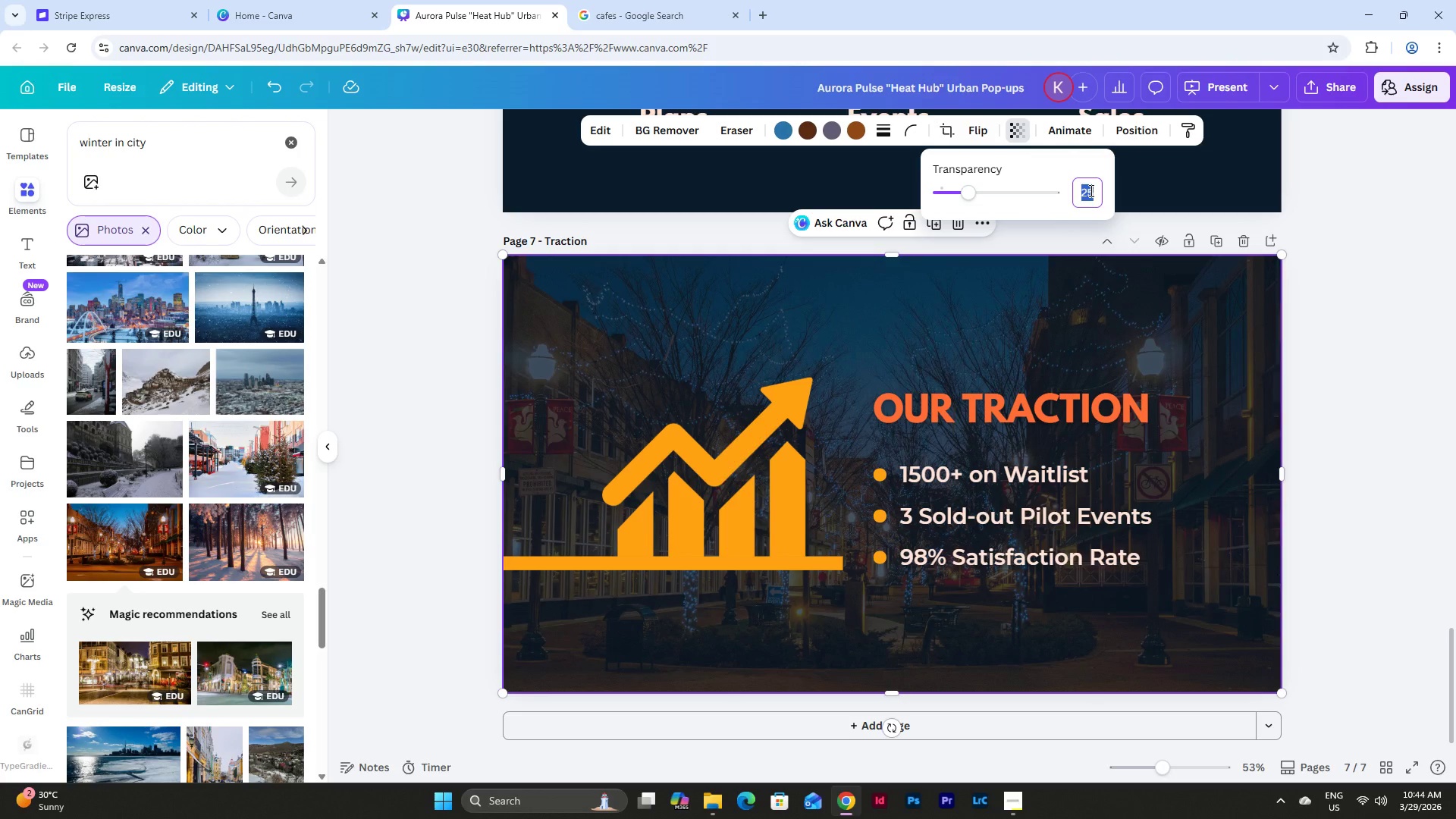 
key(Numpad2)
 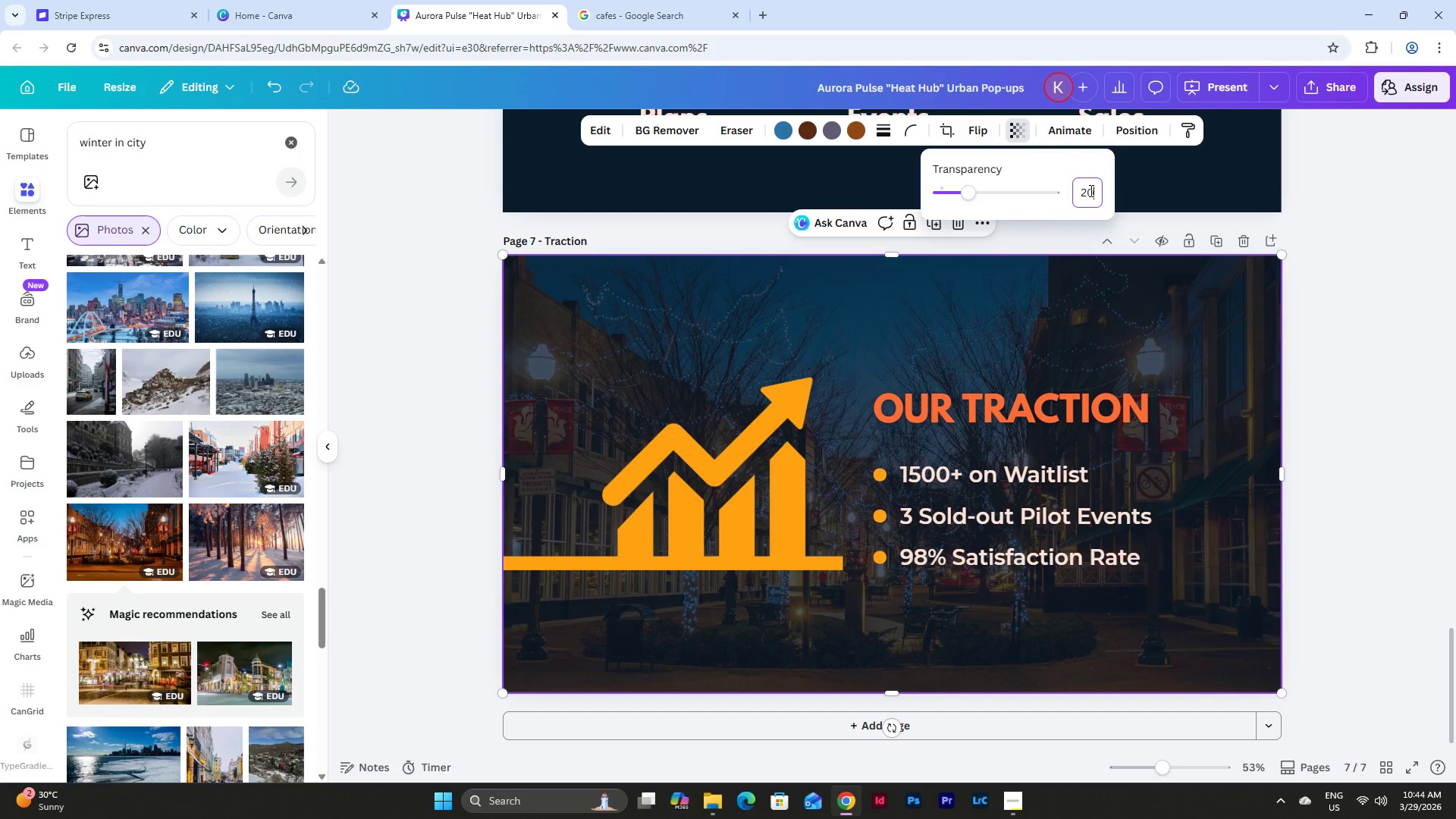 
key(Numpad0)
 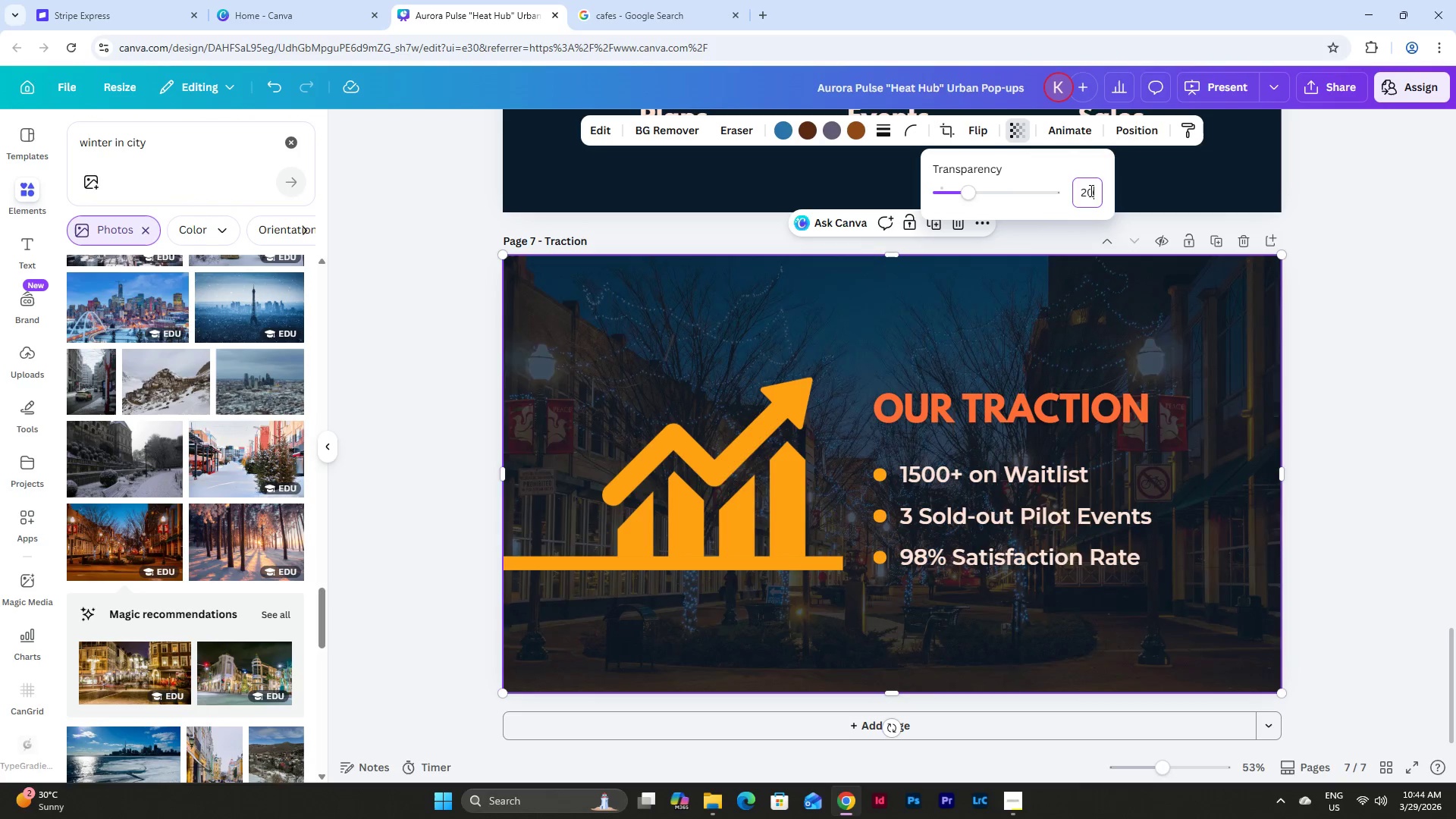 
key(NumpadEnter)
 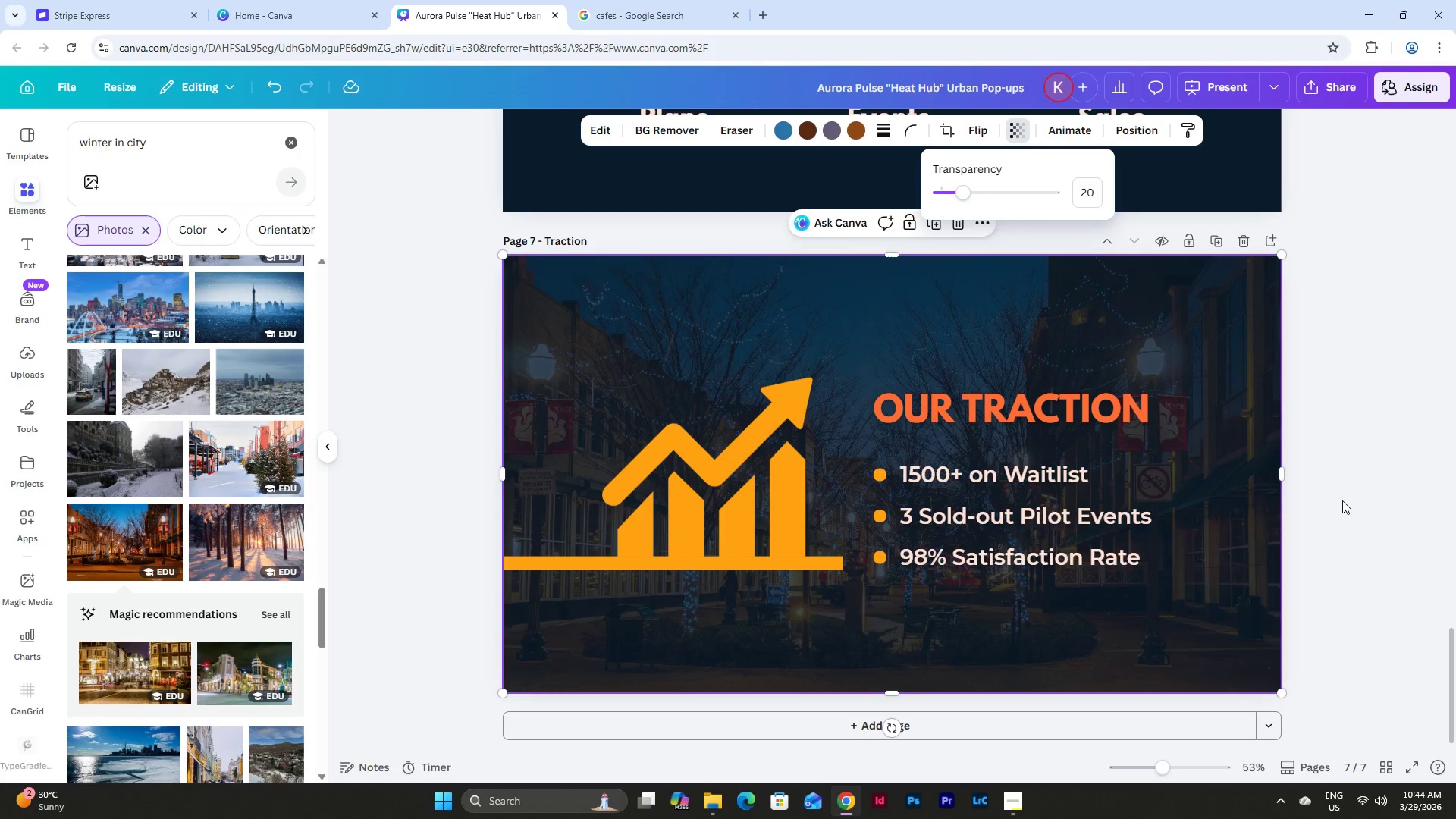 
double_click([1342, 500])
 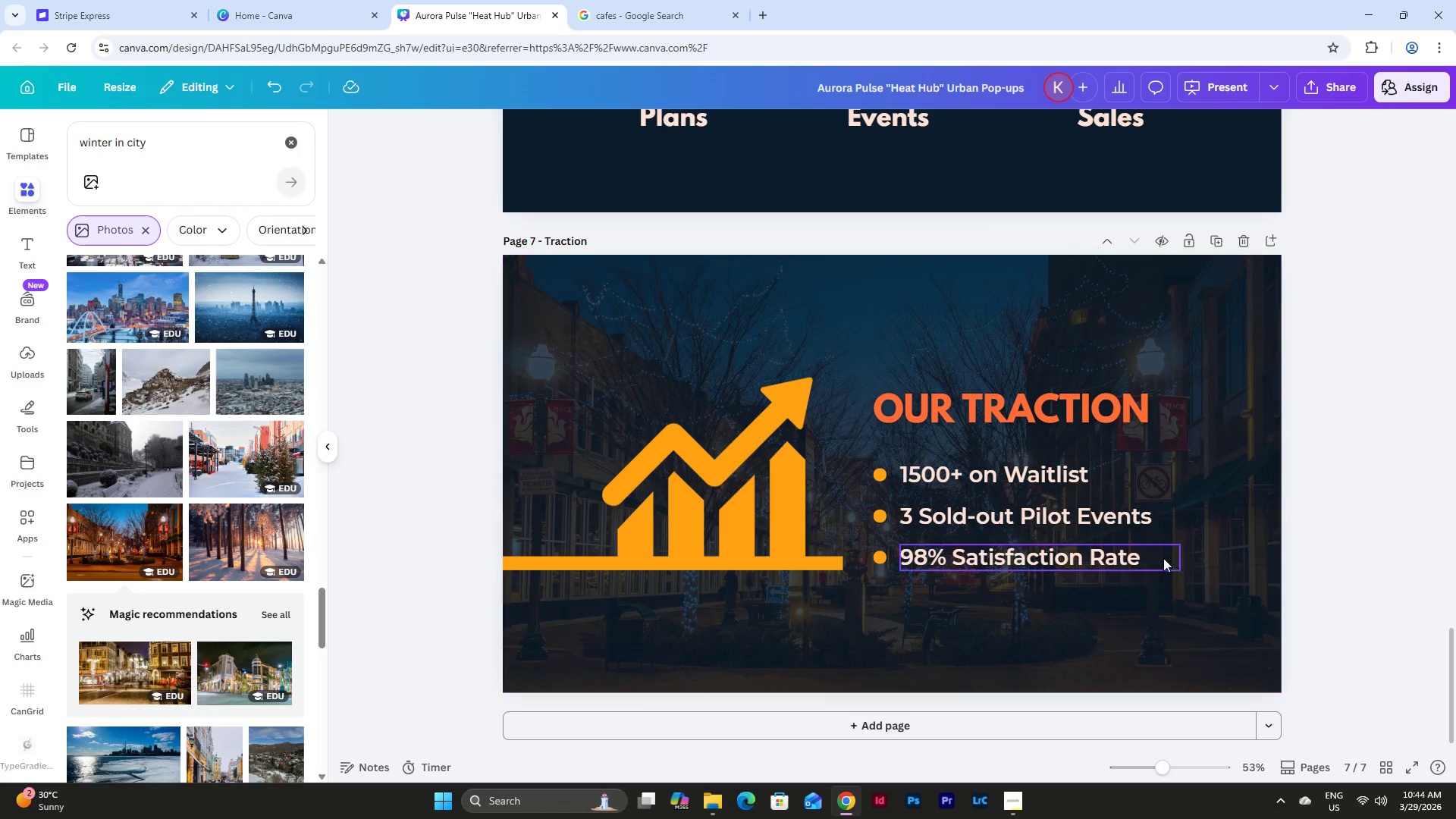 
left_click([1289, 574])
 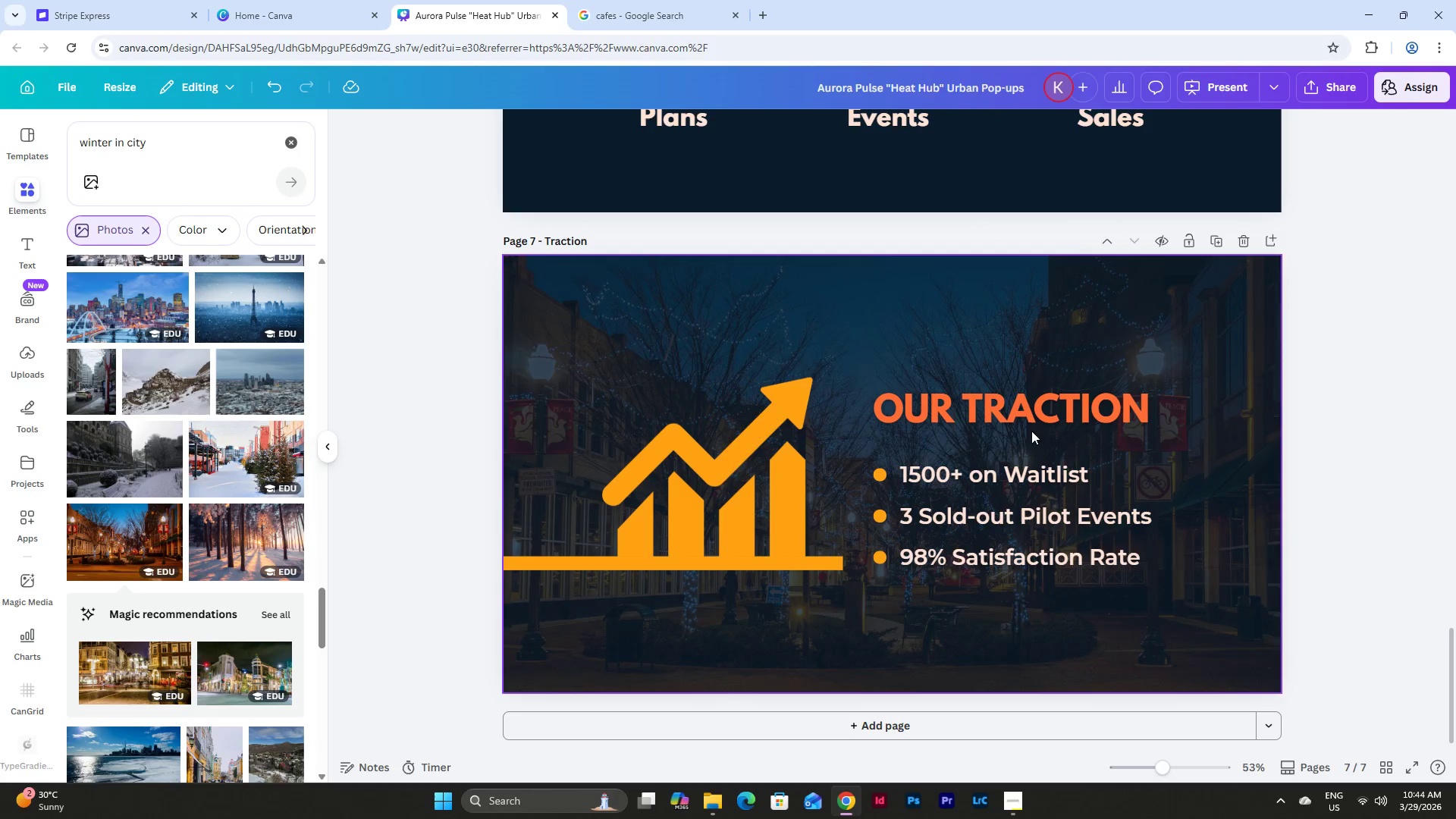 
left_click([786, 325])
 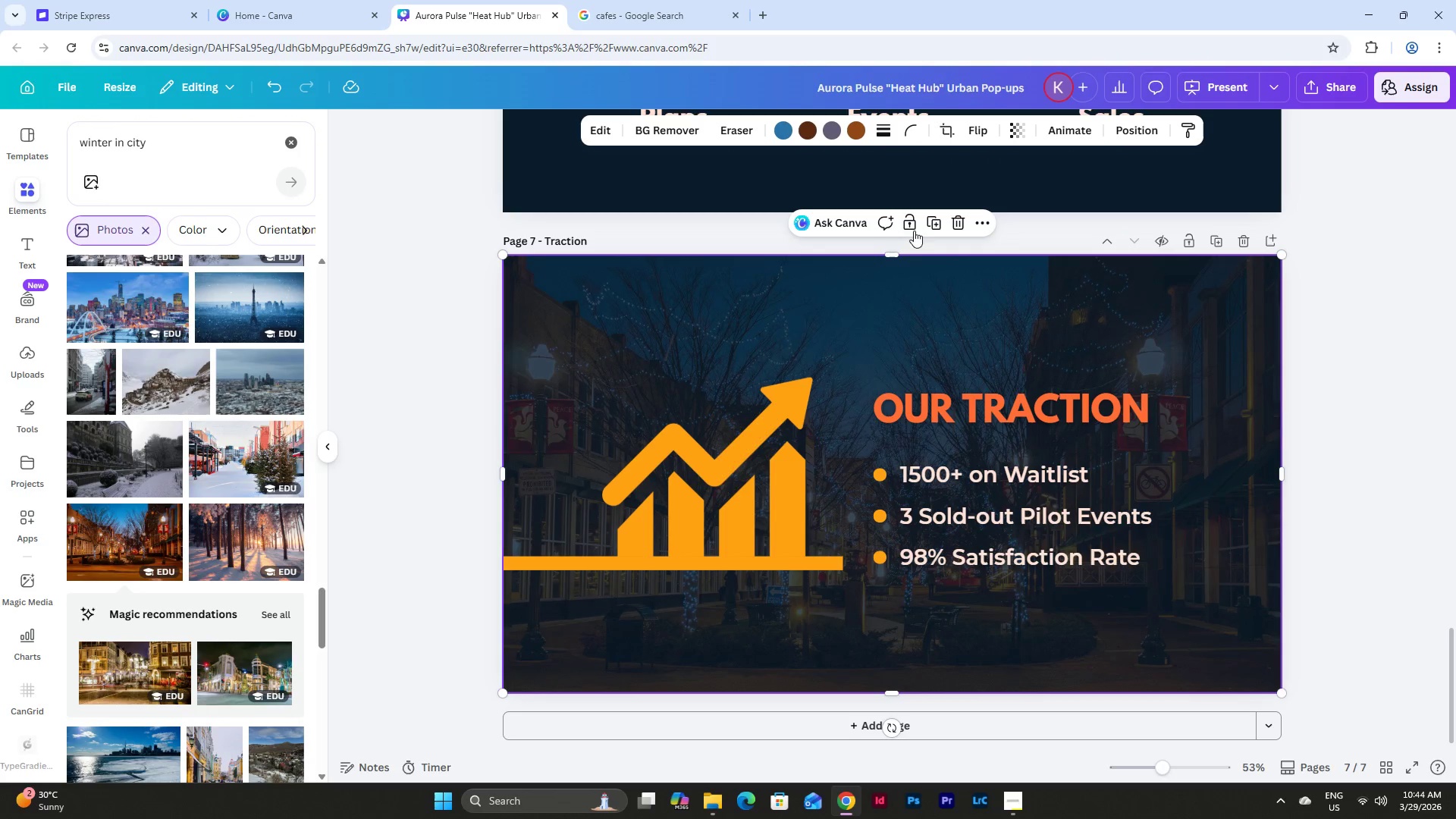 
left_click([915, 221])
 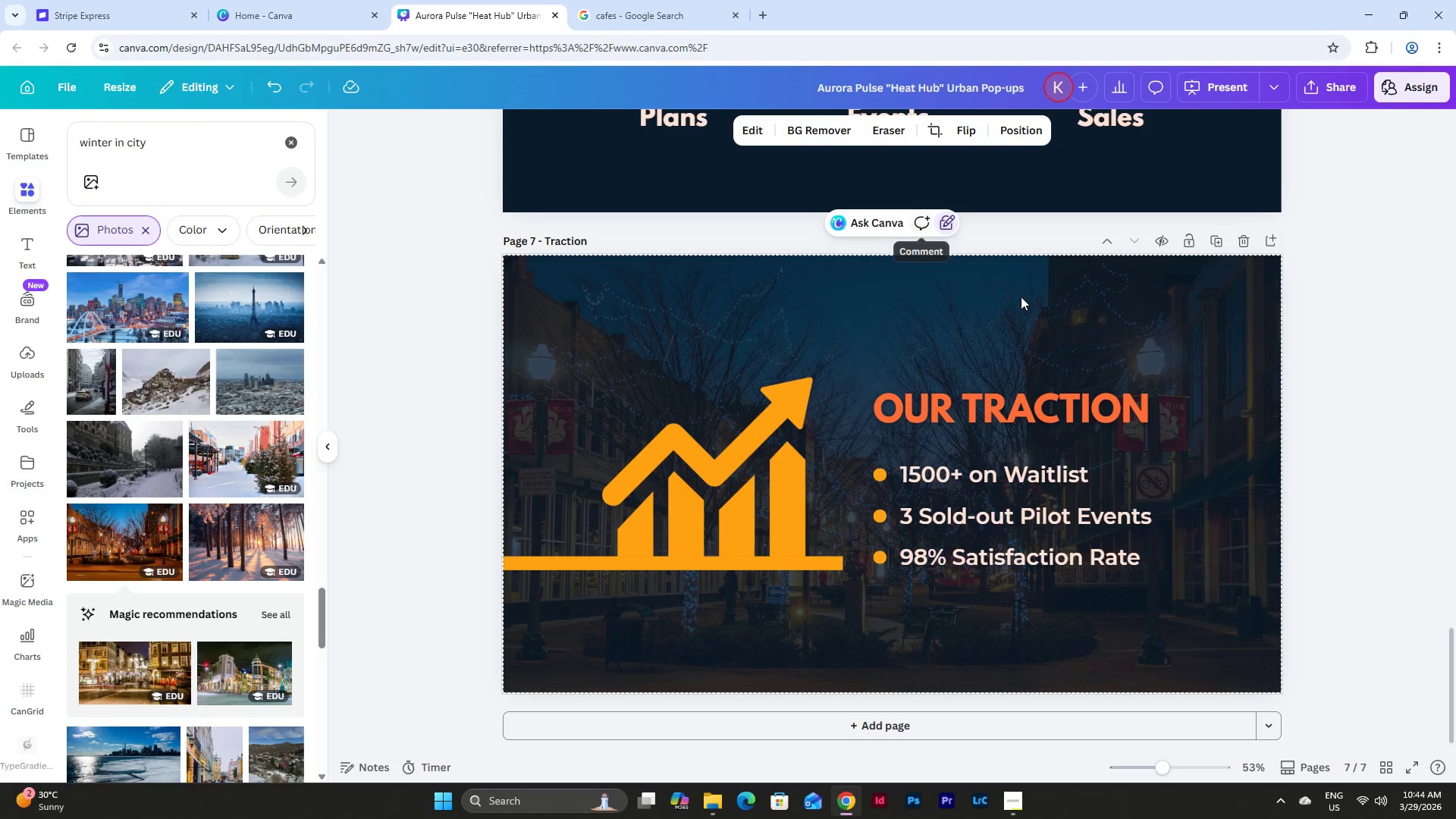 
left_click([1296, 444])
 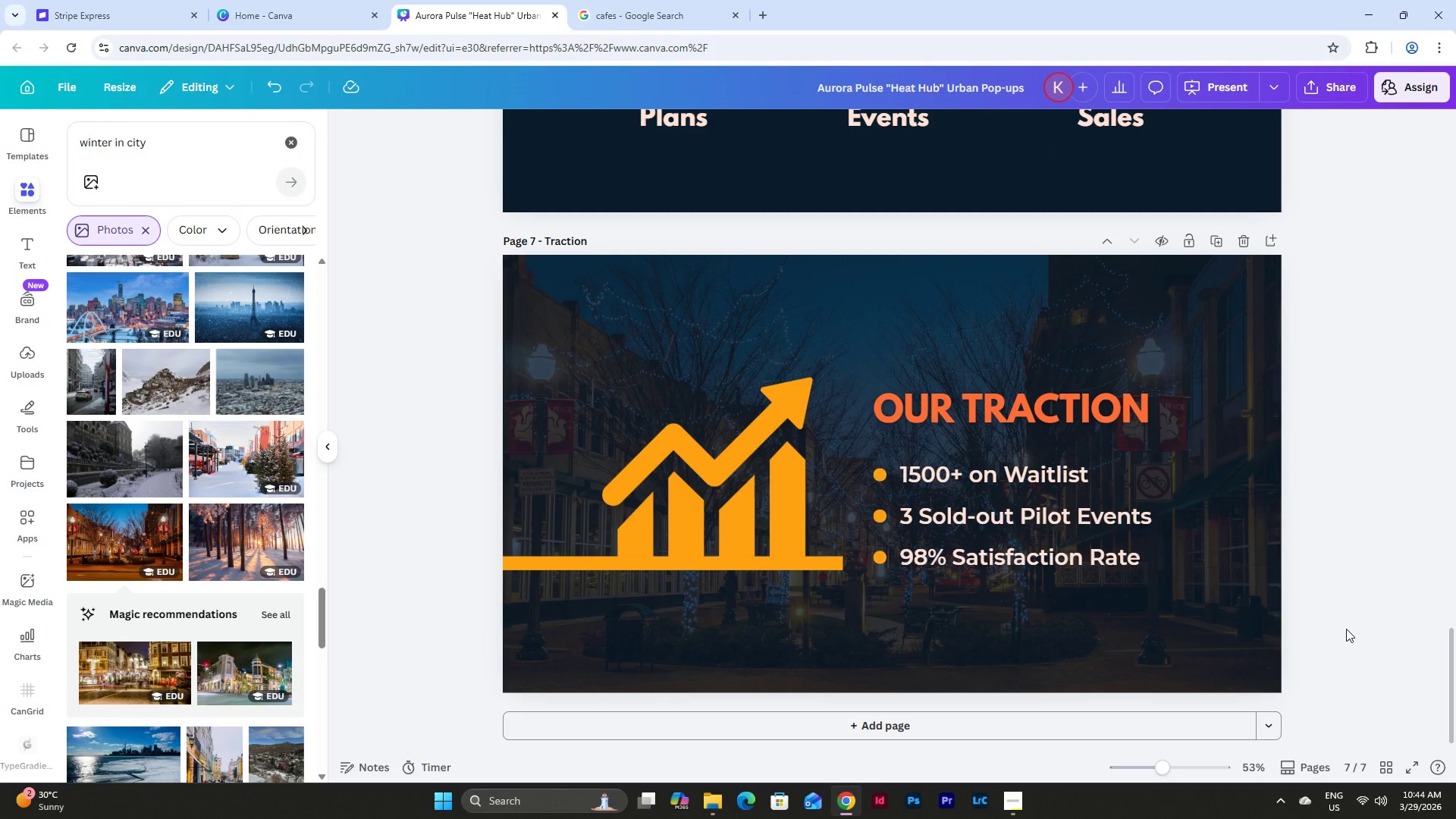 
left_click_drag(start_coordinate=[1345, 632], to_coordinate=[565, 335])
 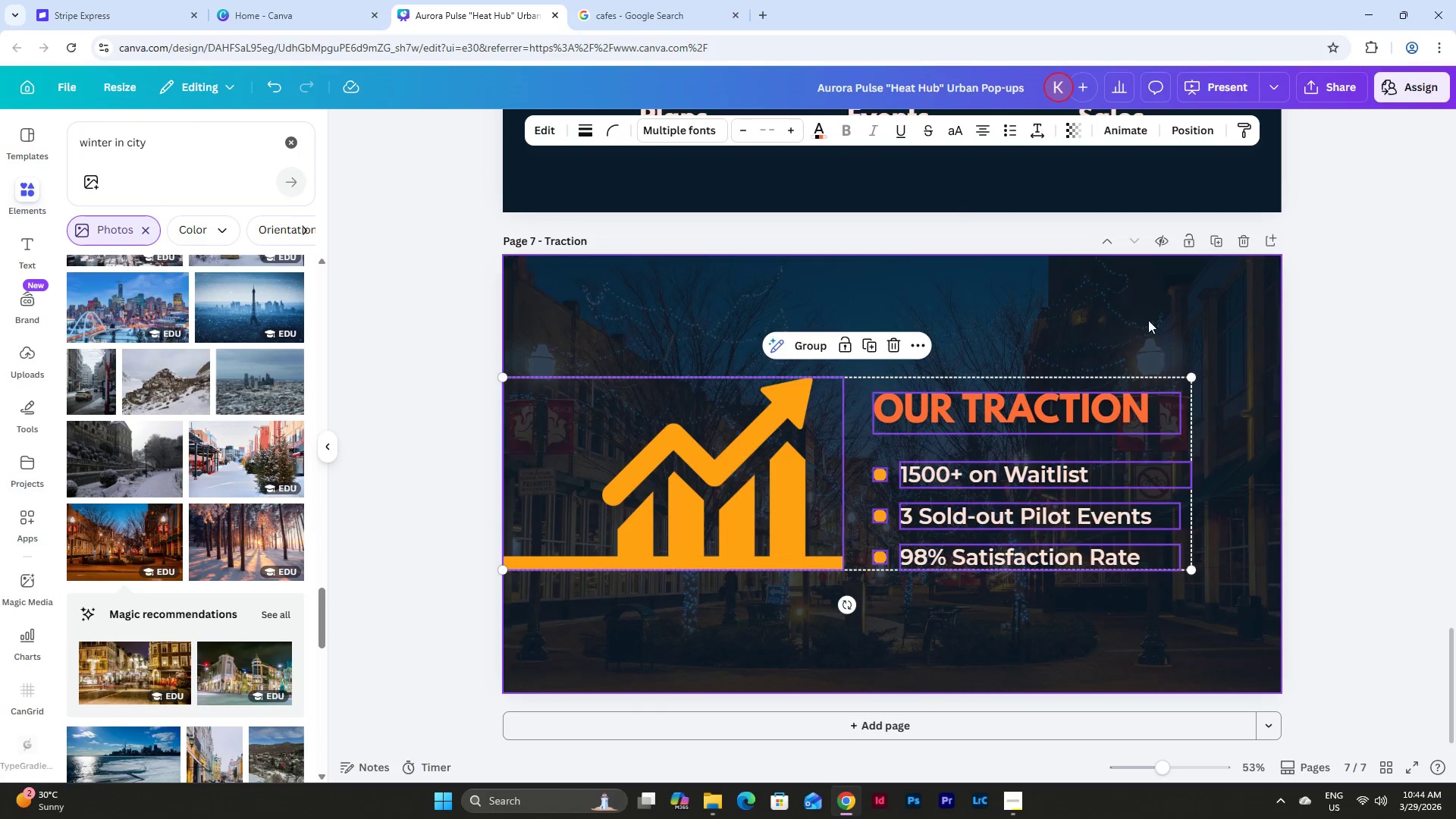 
left_click([1156, 313])
 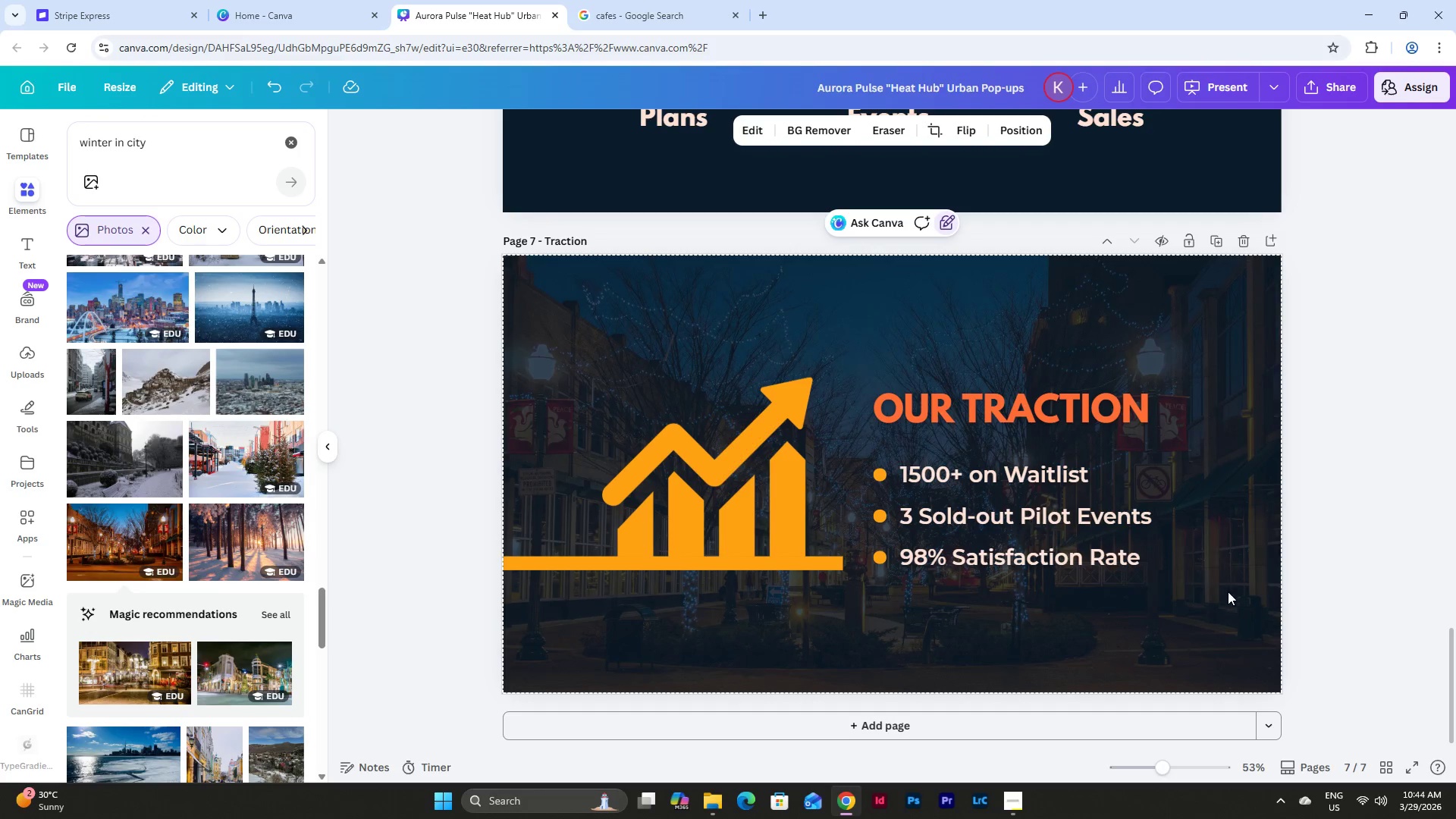 
left_click_drag(start_coordinate=[1218, 590], to_coordinate=[871, 347])
 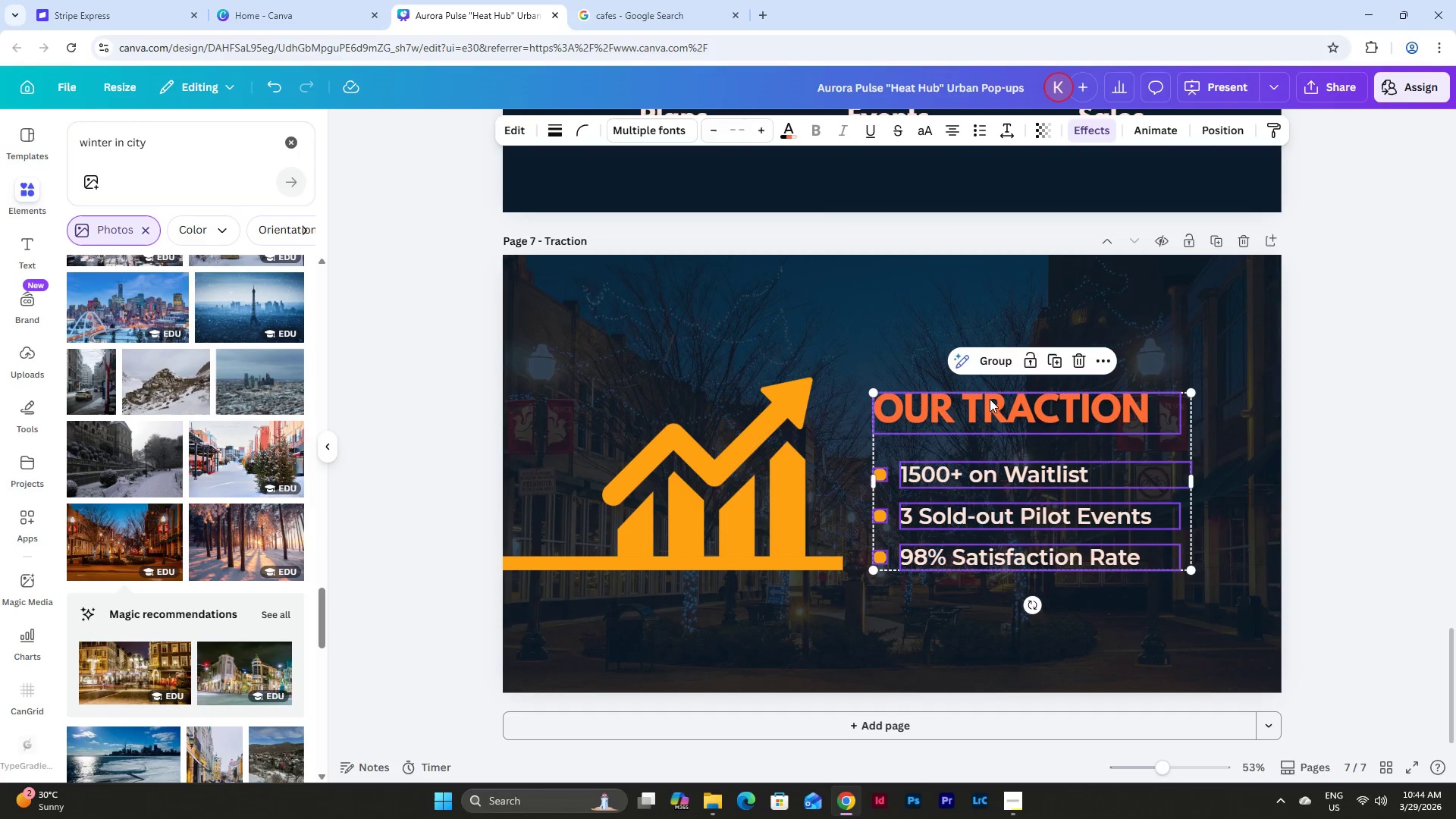 
left_click_drag(start_coordinate=[990, 400], to_coordinate=[1006, 401])
 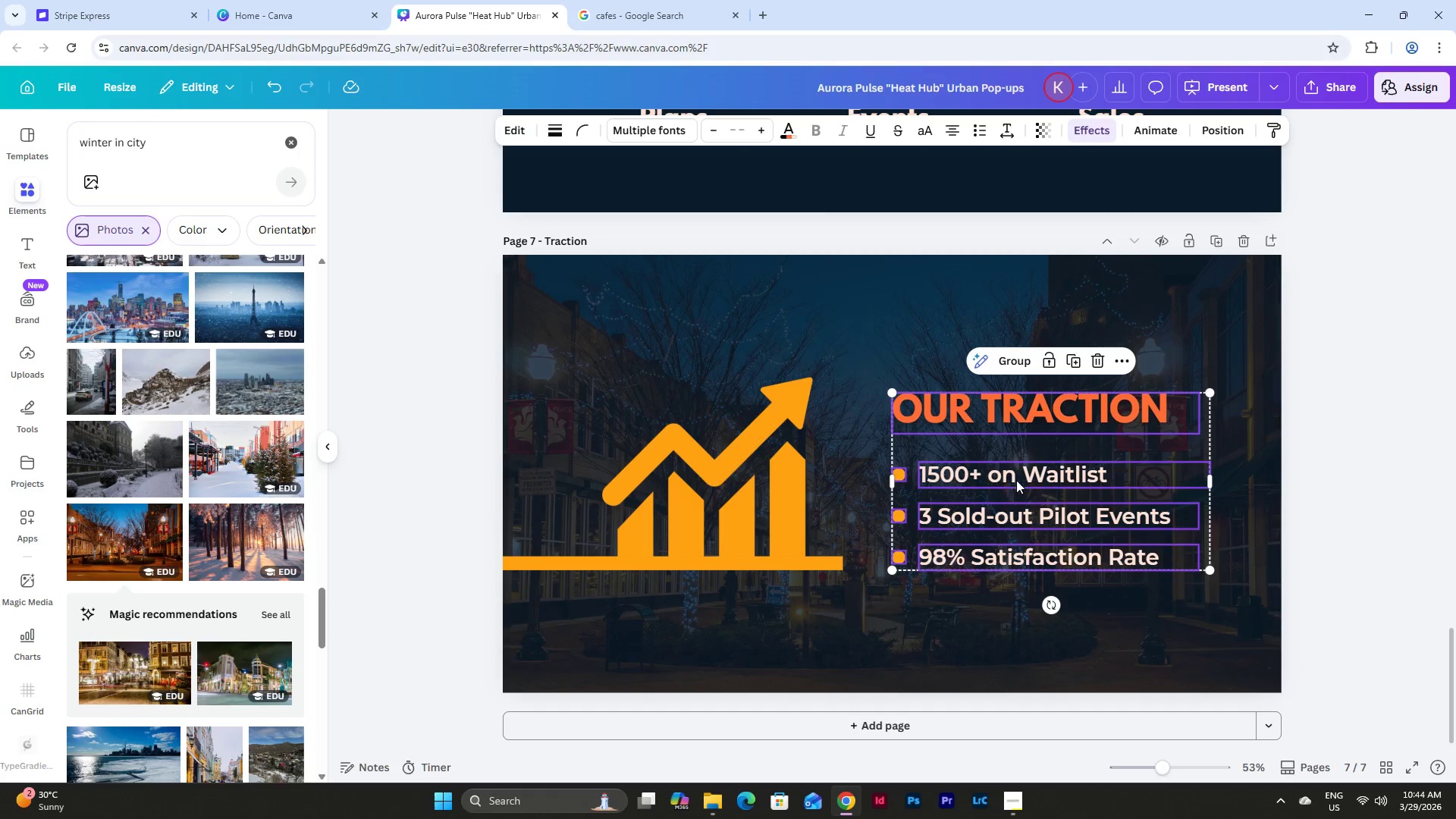 
left_click([945, 617])
 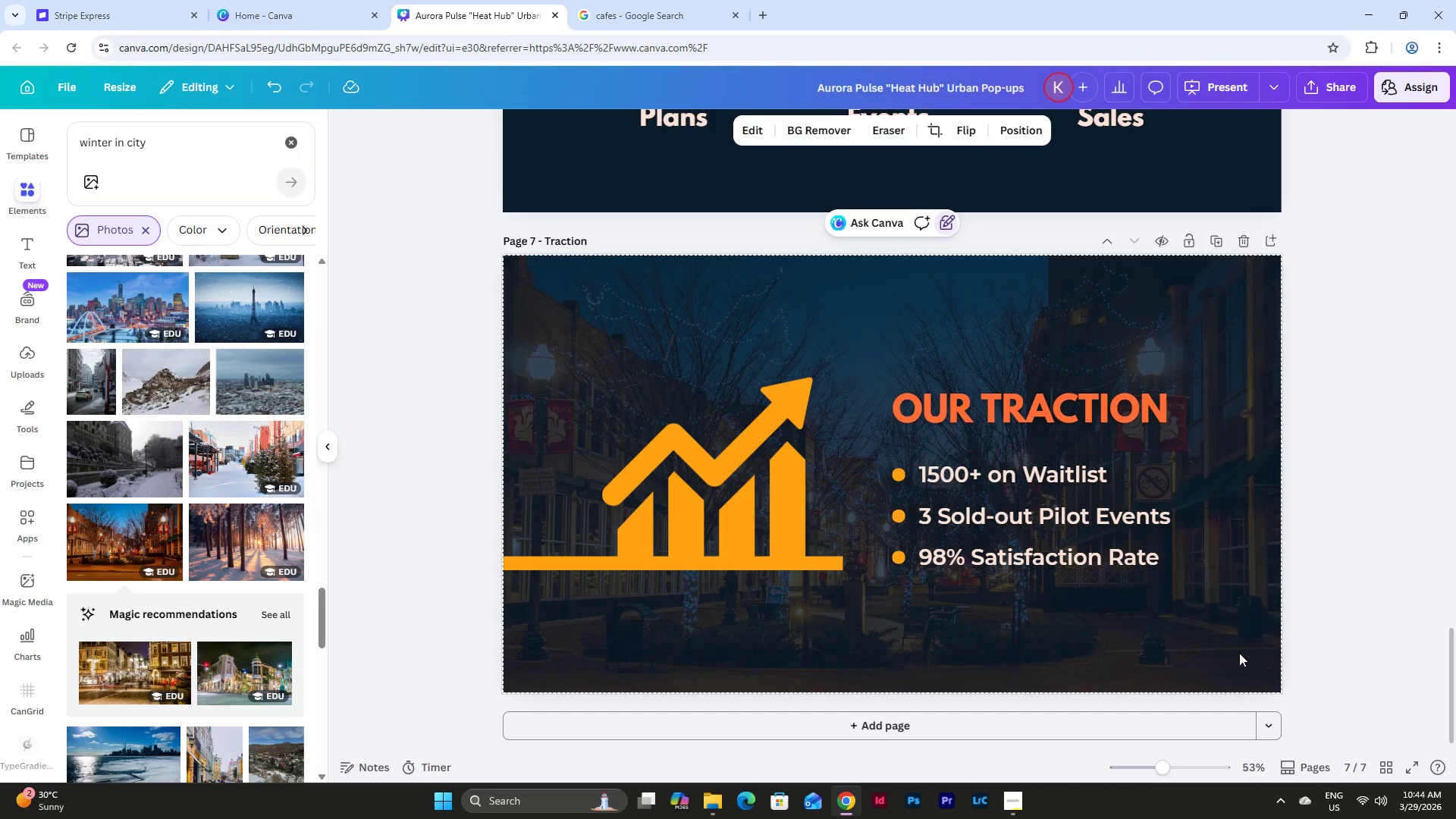 
left_click_drag(start_coordinate=[1239, 651], to_coordinate=[445, 344])
 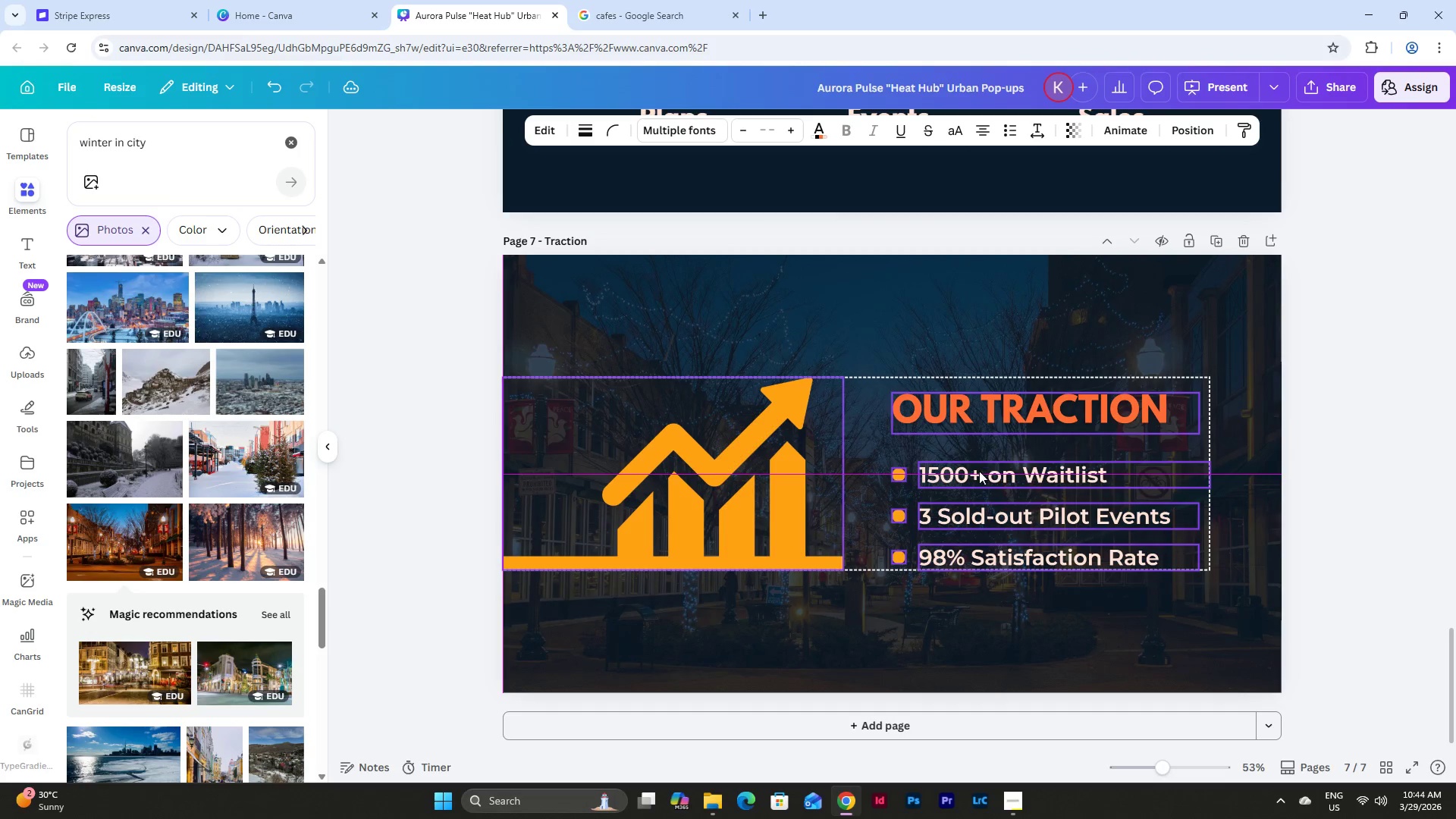 
left_click([1273, 512])
 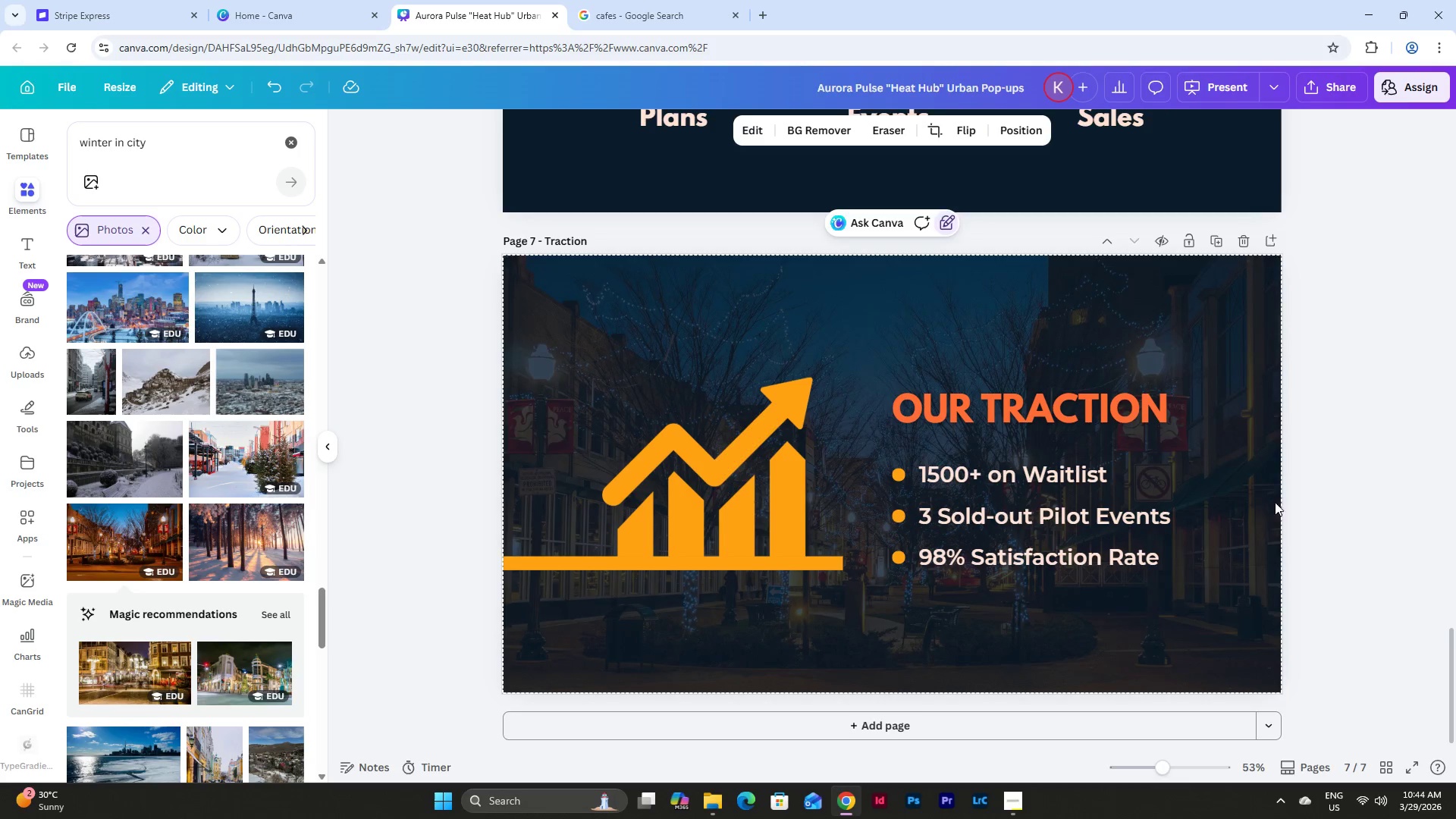 
scroll: coordinate [1278, 494], scroll_direction: up, amount: 5.0
 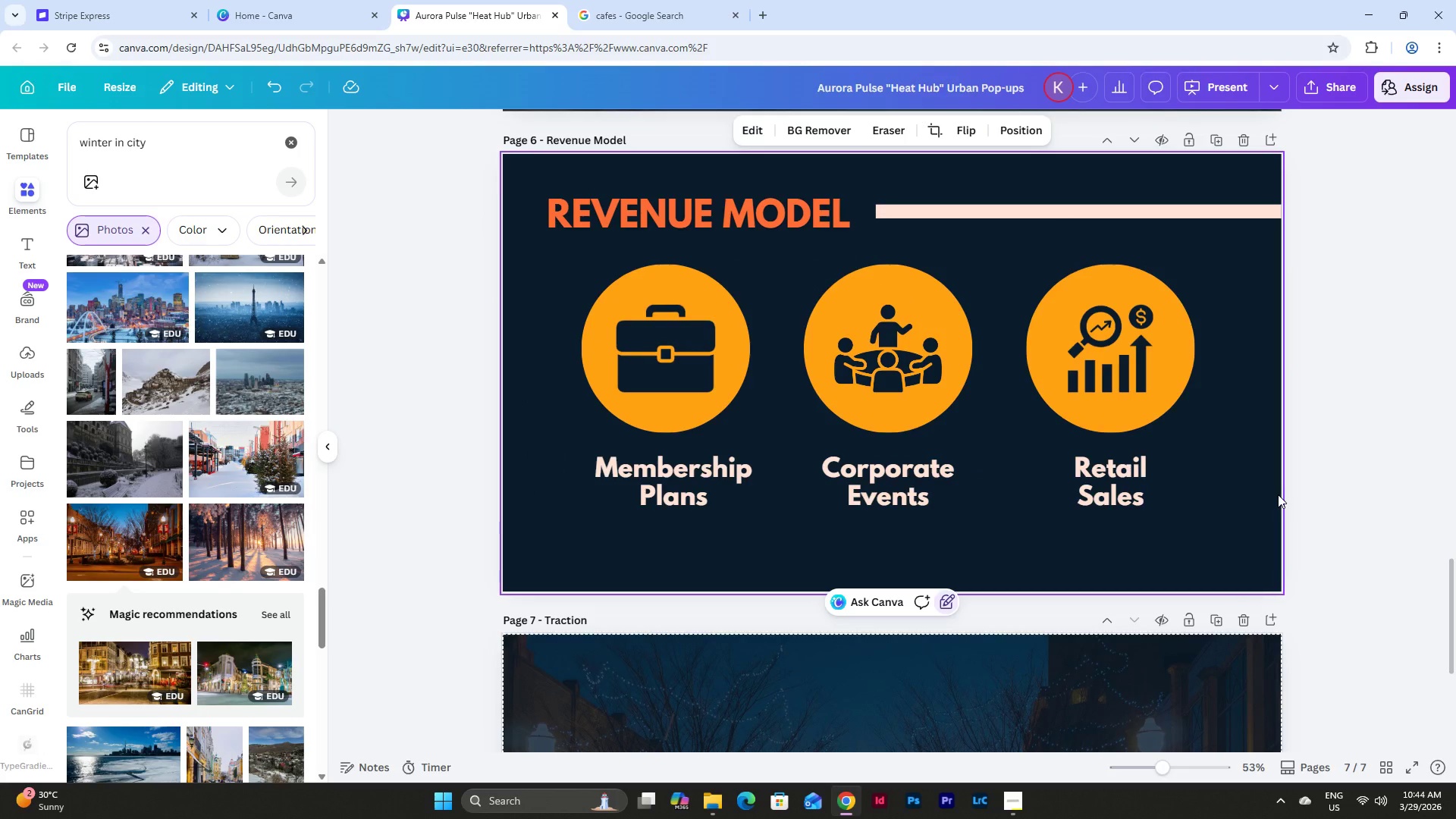 
scroll: coordinate [1278, 494], scroll_direction: down, amount: 5.0
 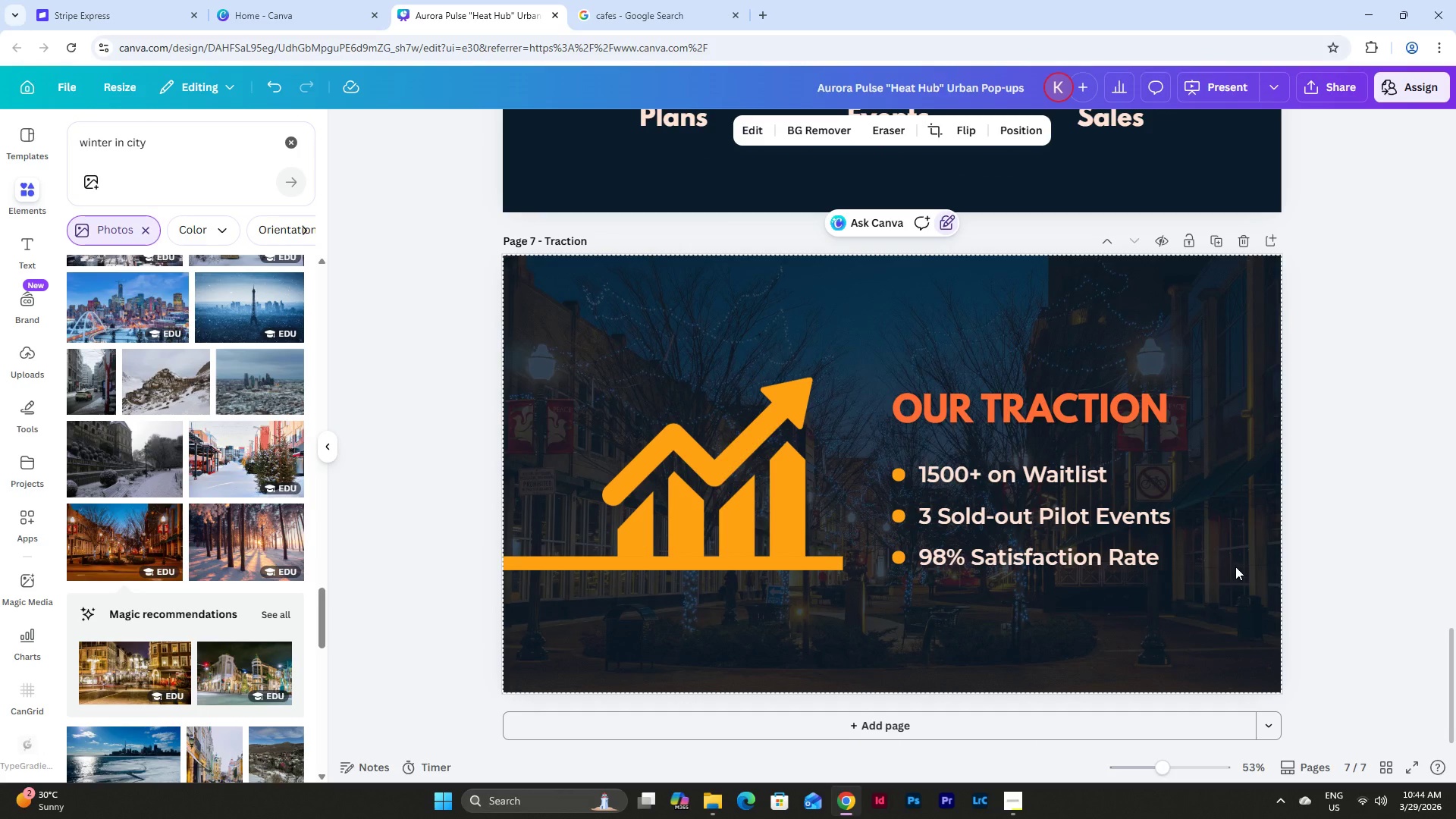 
left_click([739, 497])
 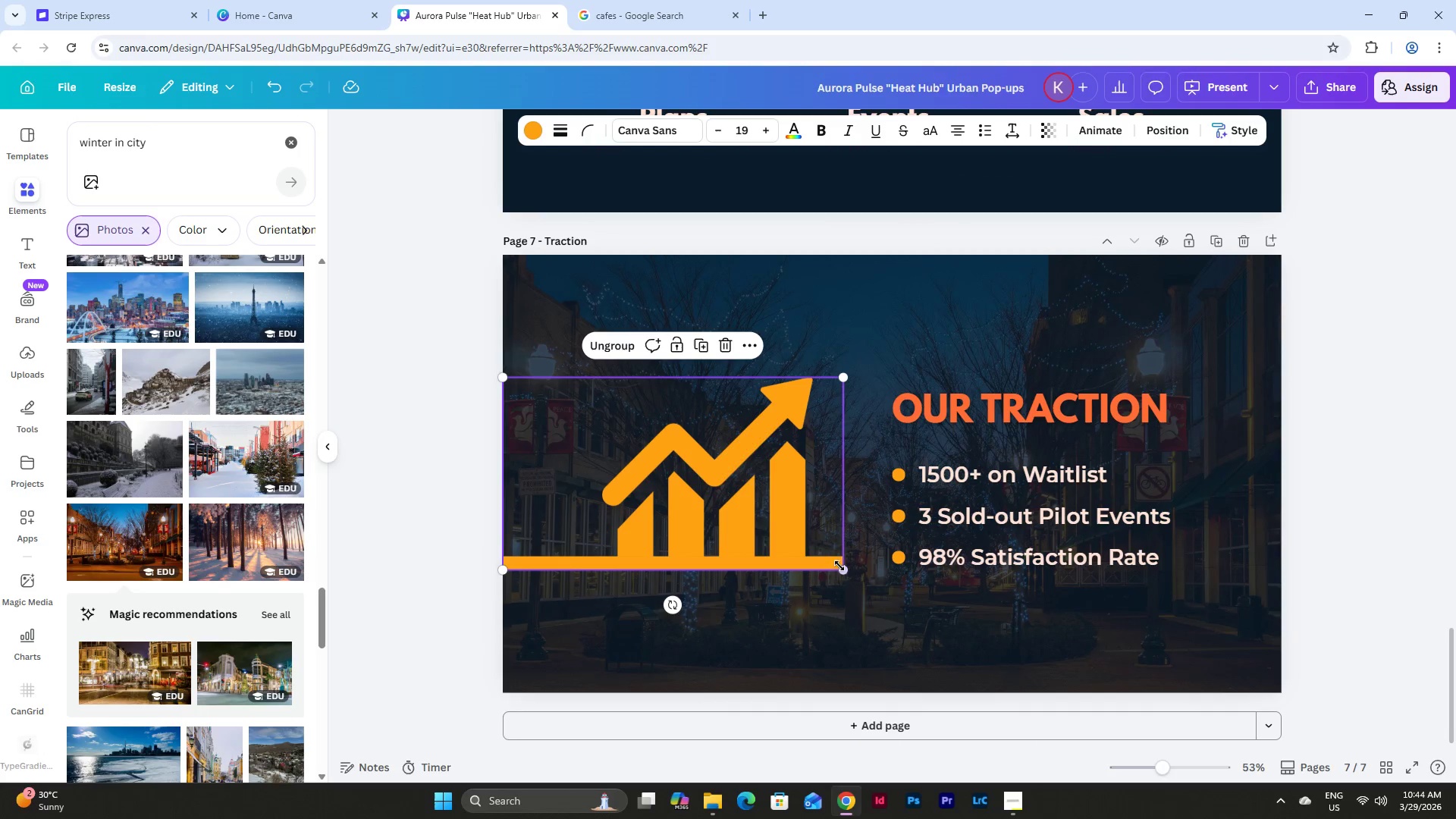 
left_click_drag(start_coordinate=[839, 569], to_coordinate=[738, 526])
 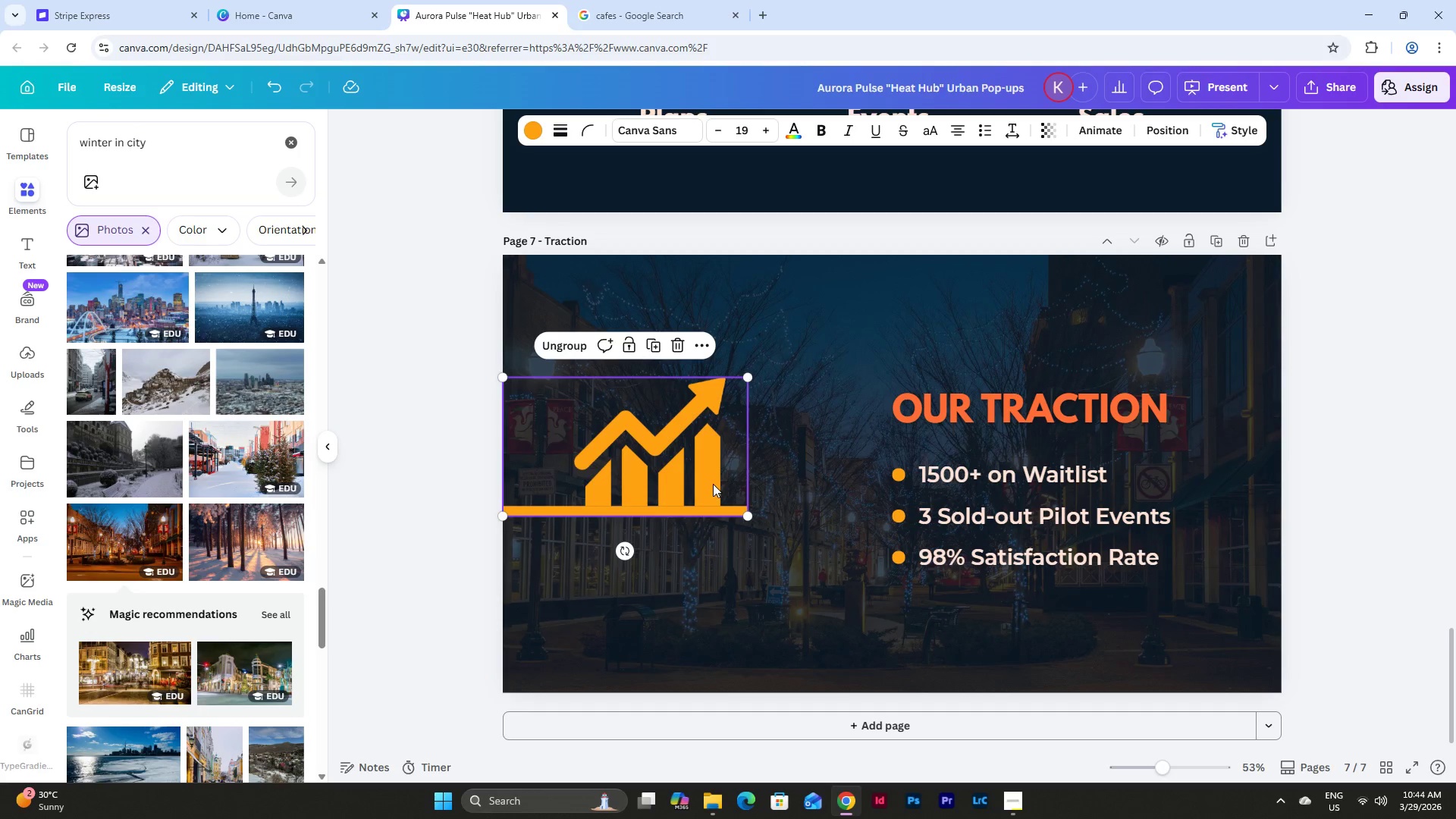 
left_click_drag(start_coordinate=[713, 484], to_coordinate=[714, 445])
 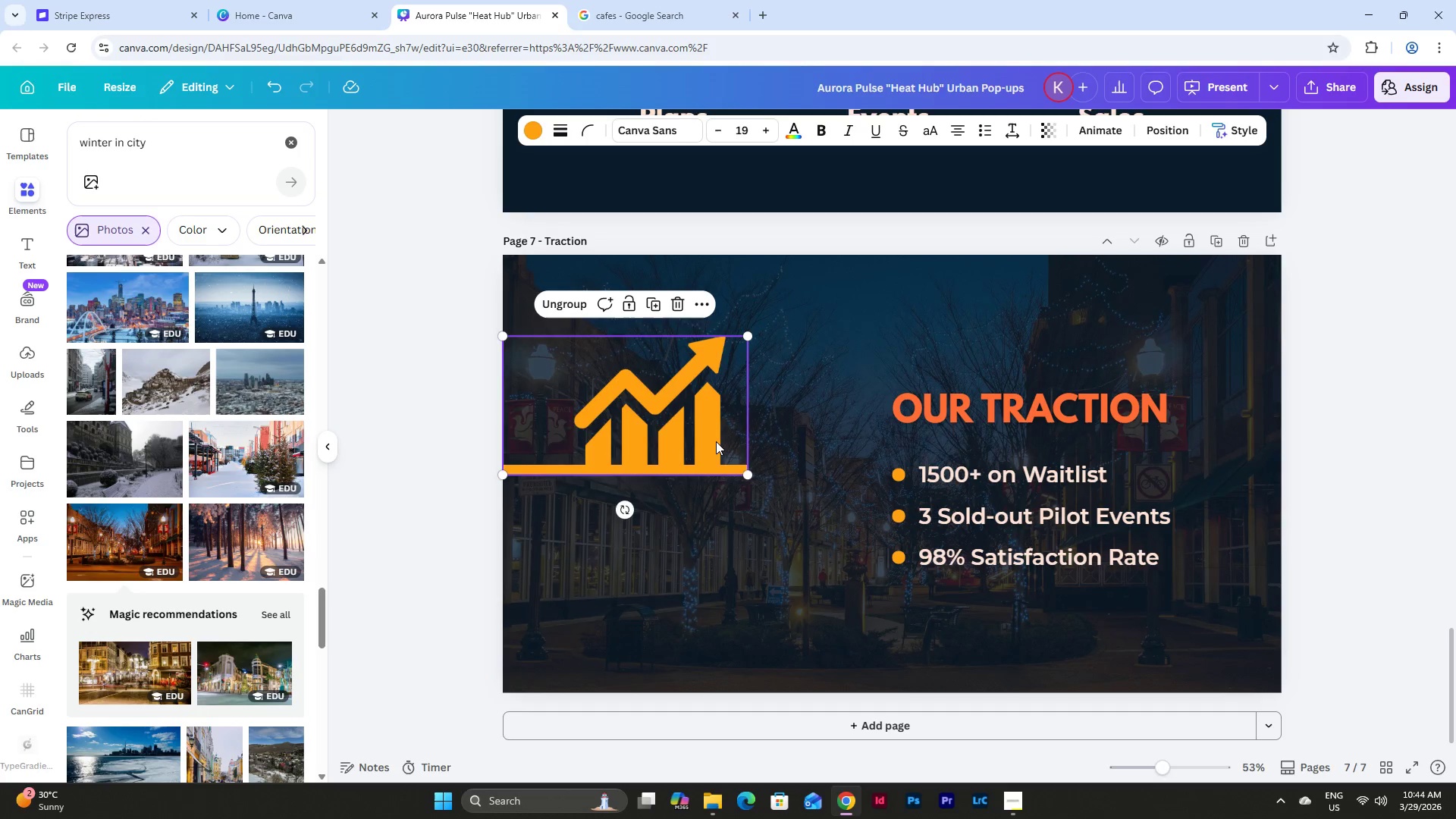 
key(Control+Z)
 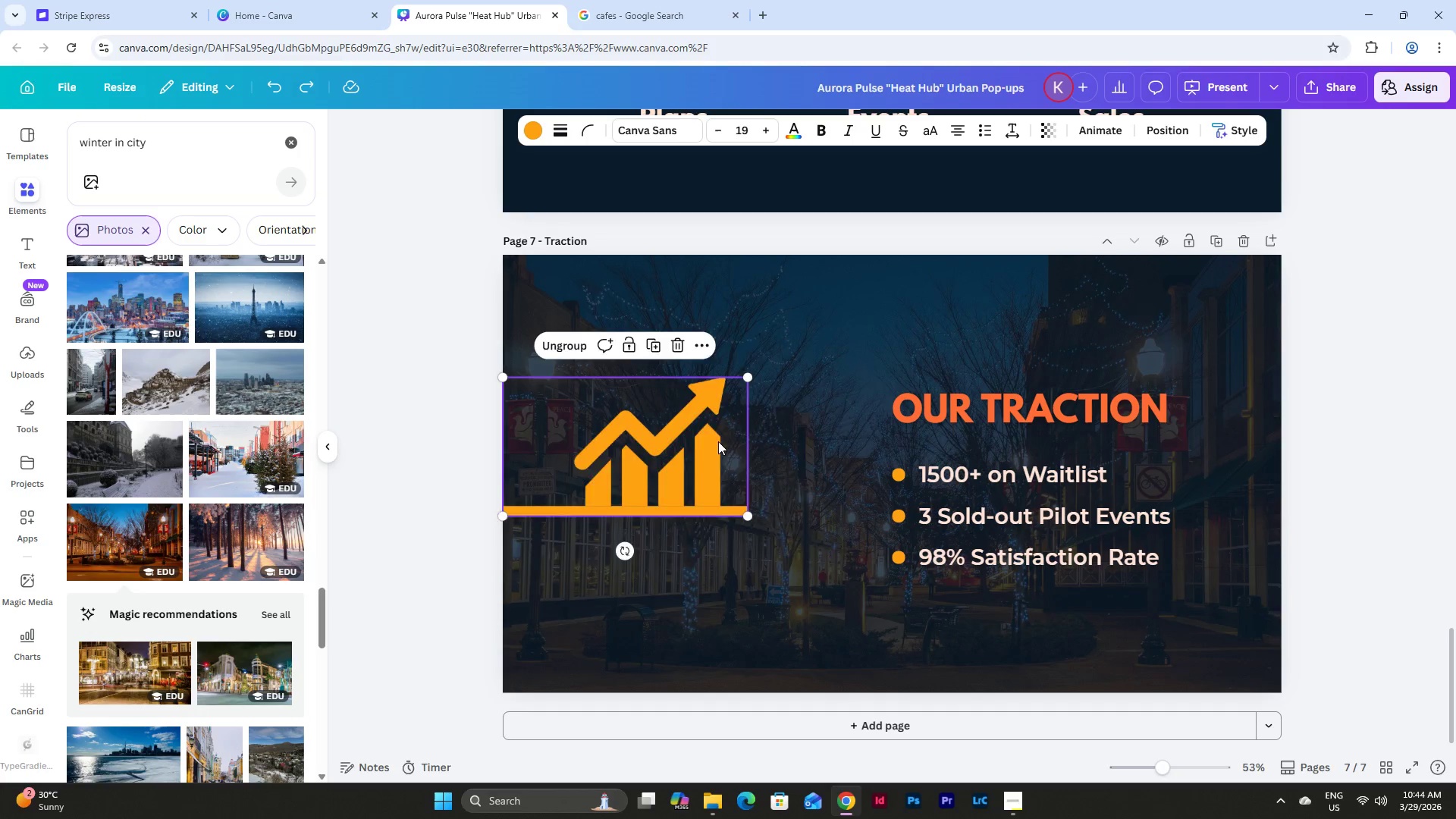 
key(Control+Z)
 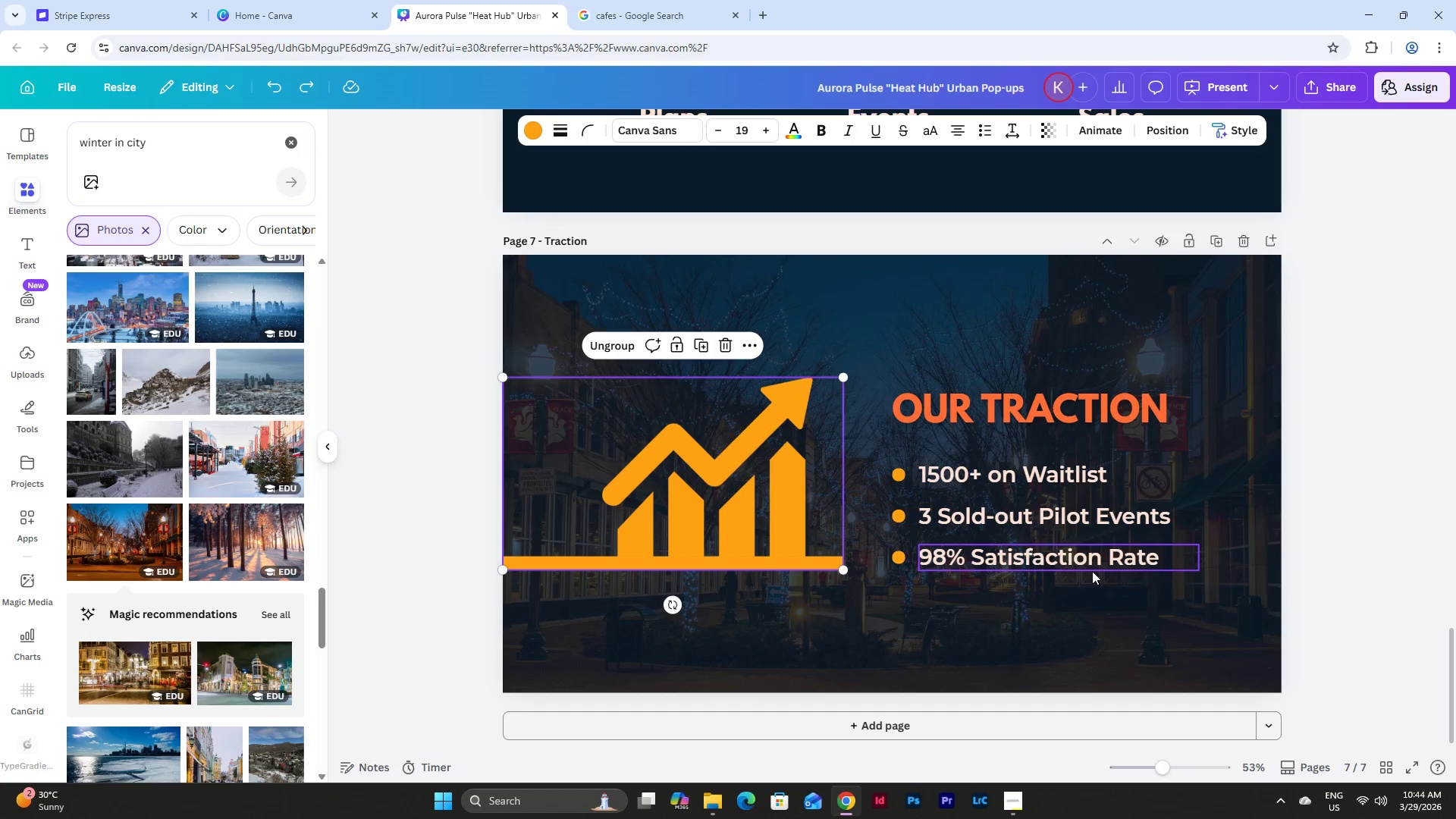 
left_click([1147, 598])
 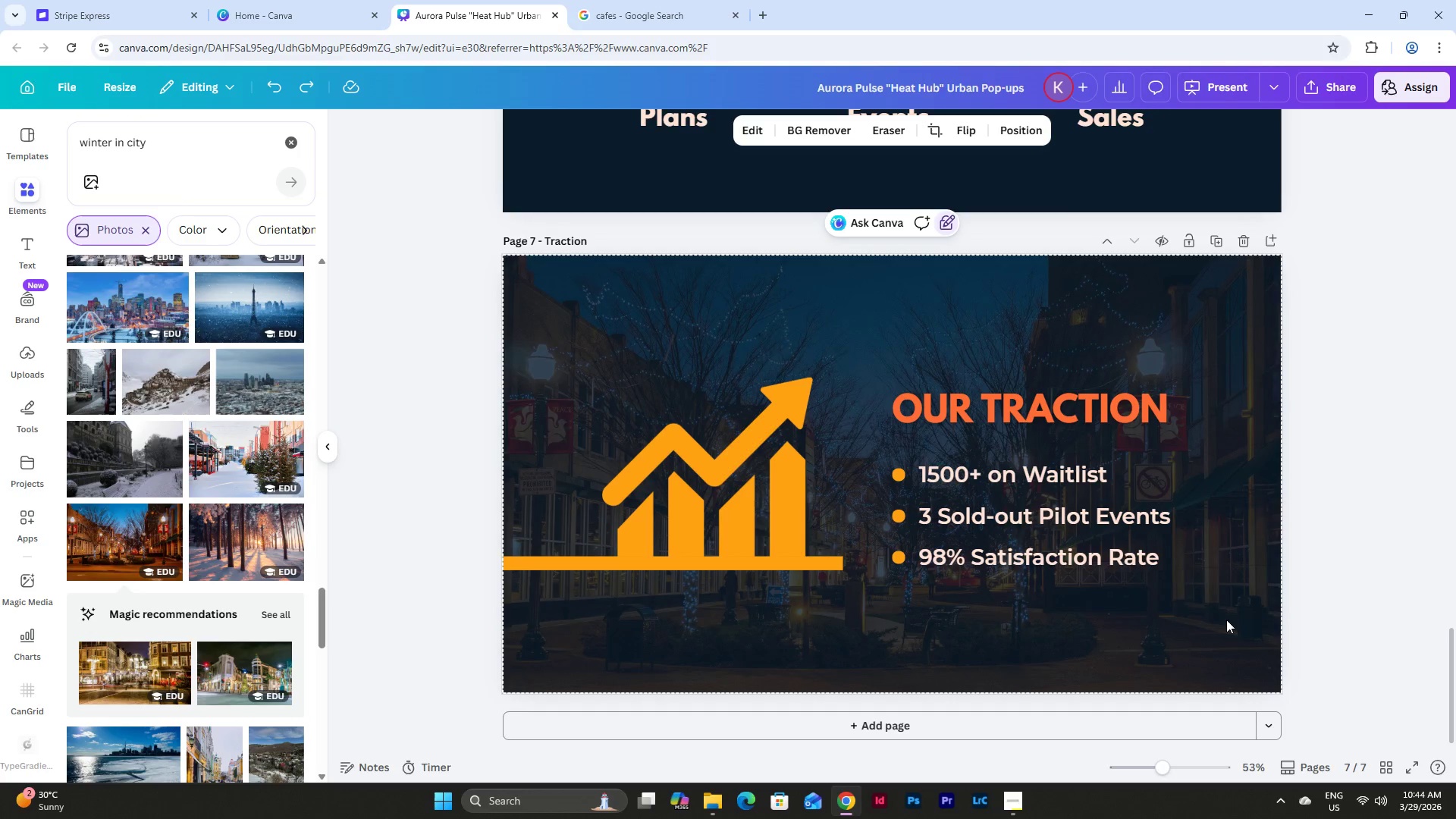 
left_click_drag(start_coordinate=[1244, 622], to_coordinate=[479, 352])
 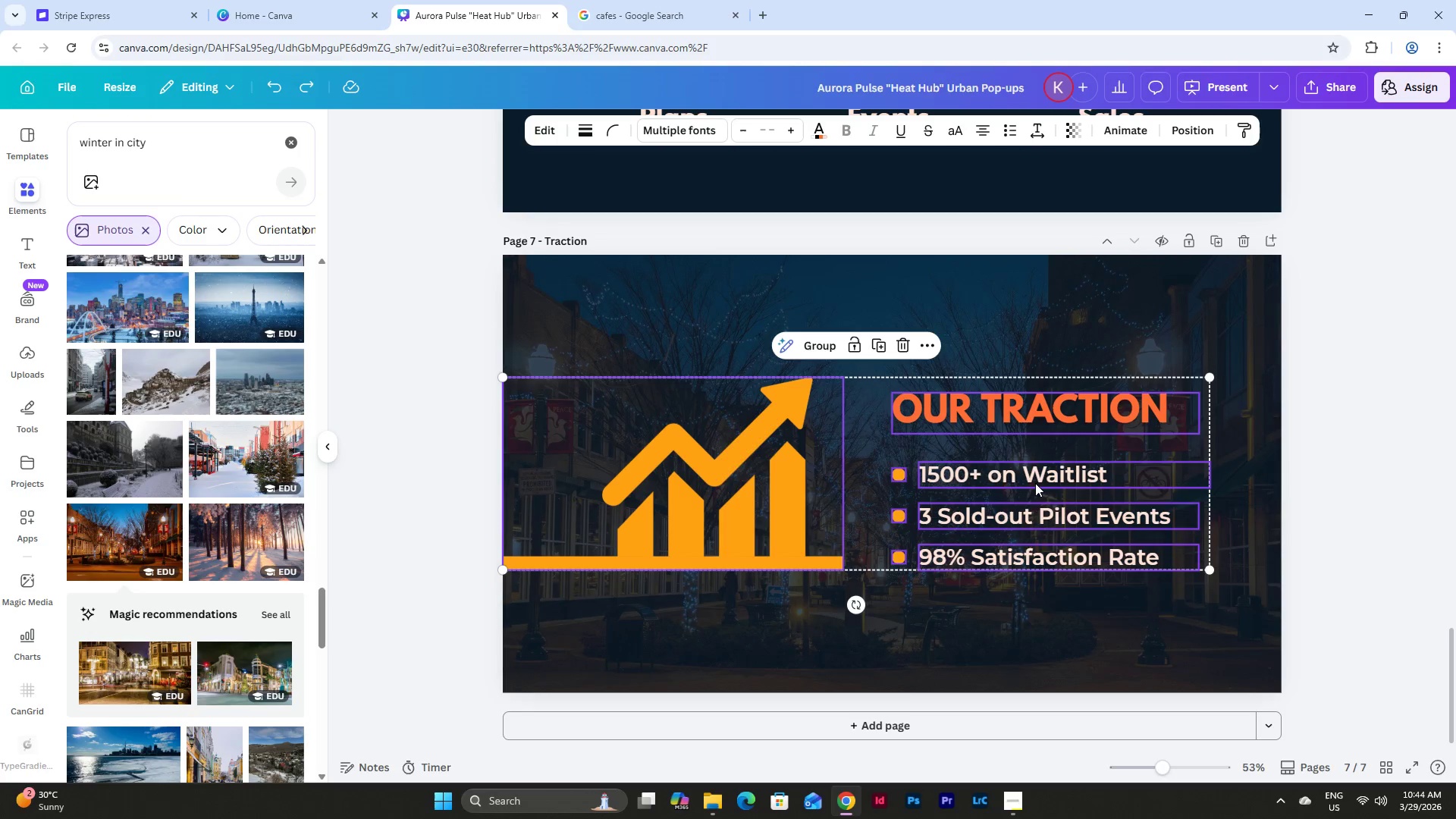 
left_click_drag(start_coordinate=[1036, 483], to_coordinate=[1032, 481])
 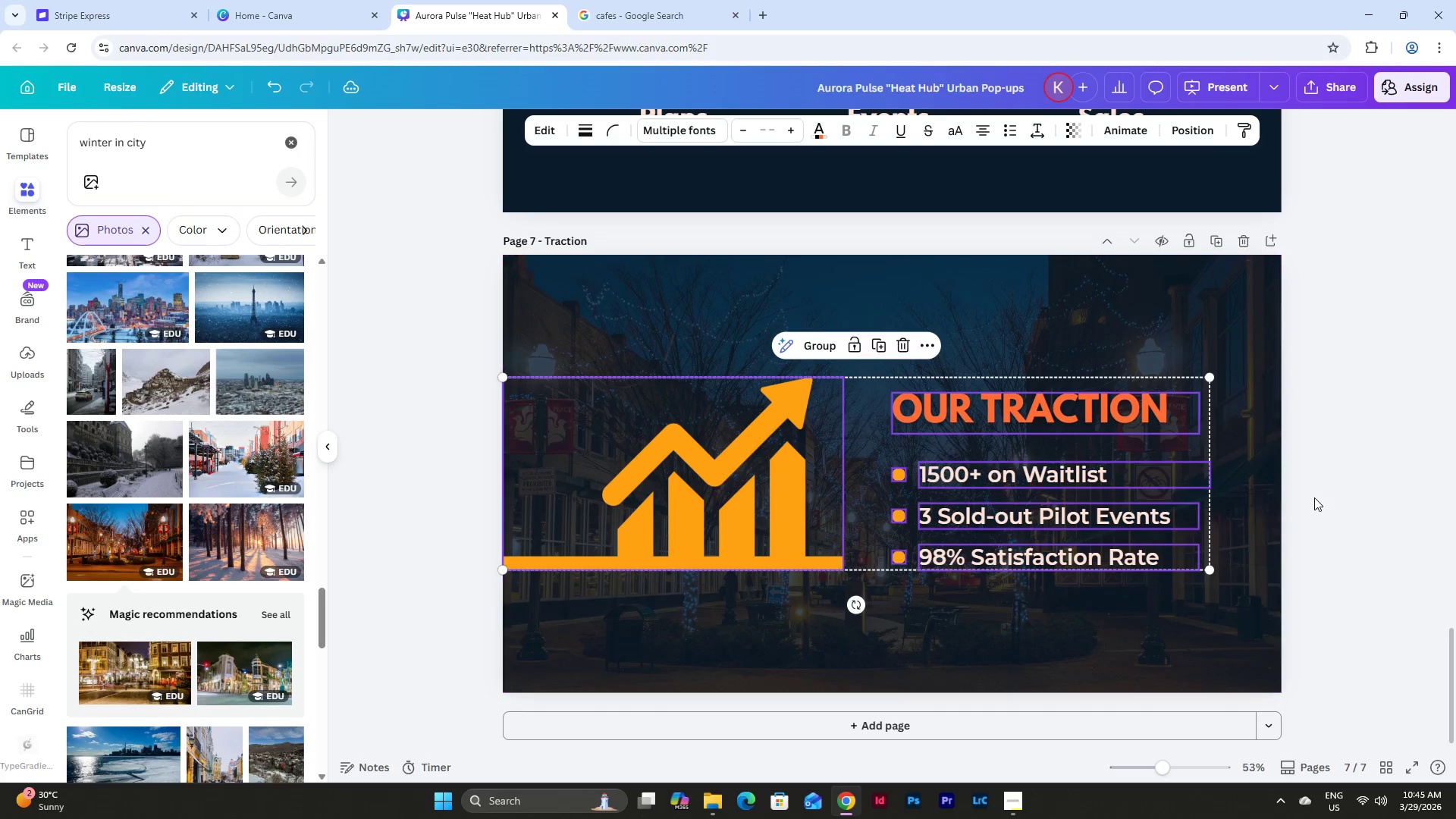 
left_click([1314, 497])
 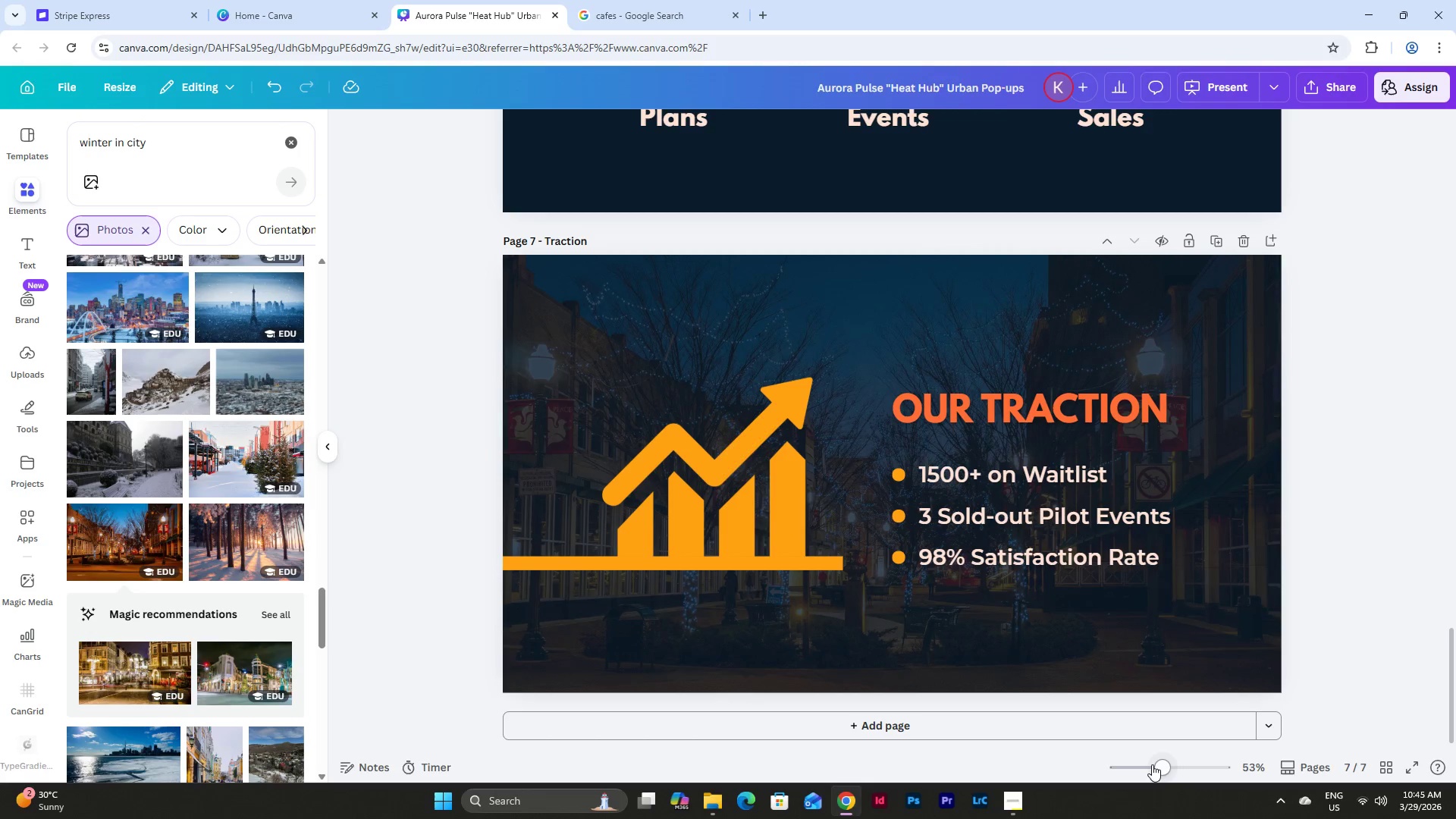 
left_click_drag(start_coordinate=[1220, 620], to_coordinate=[879, 359])
 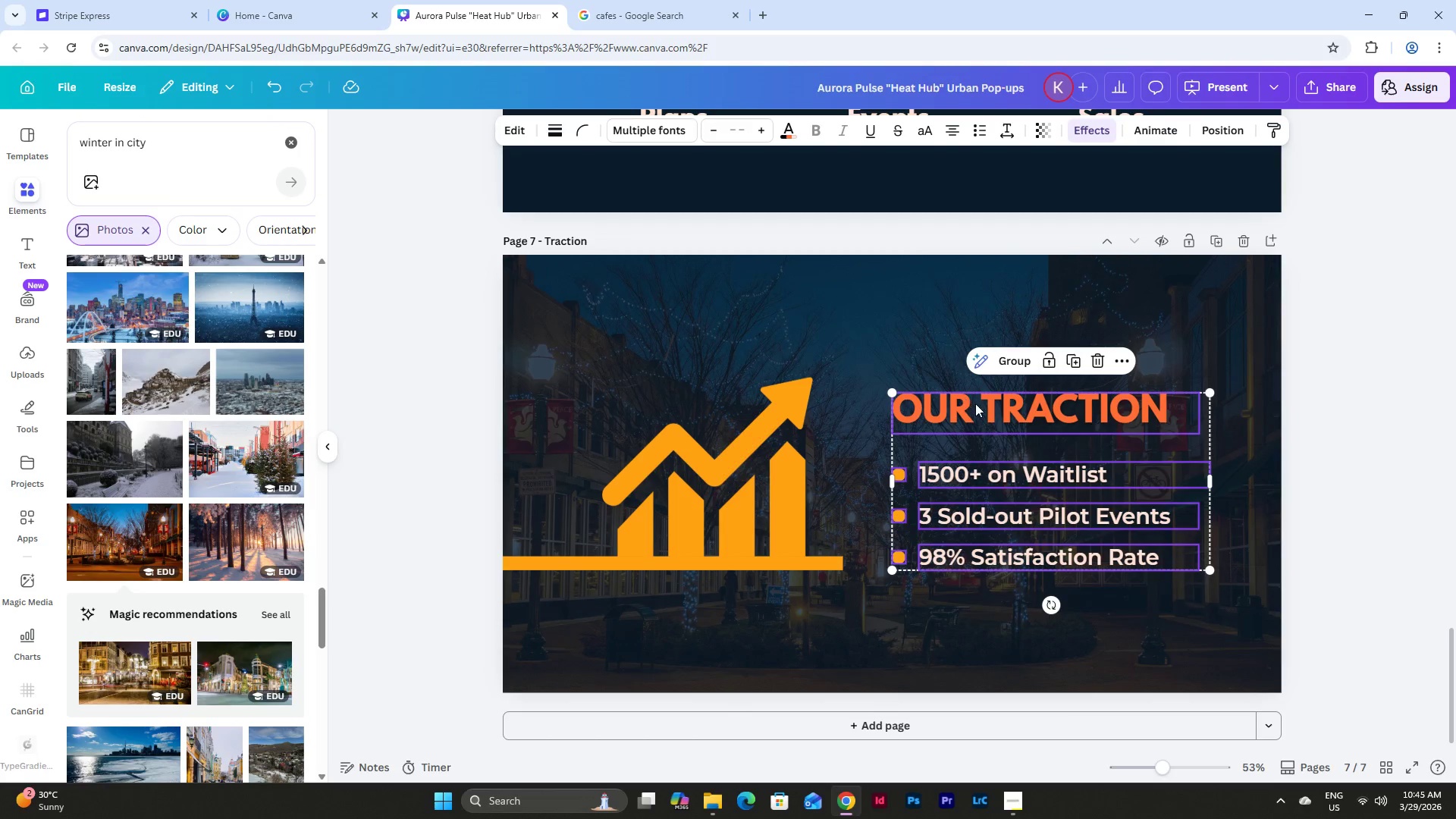 
left_click_drag(start_coordinate=[975, 403], to_coordinate=[982, 405])
 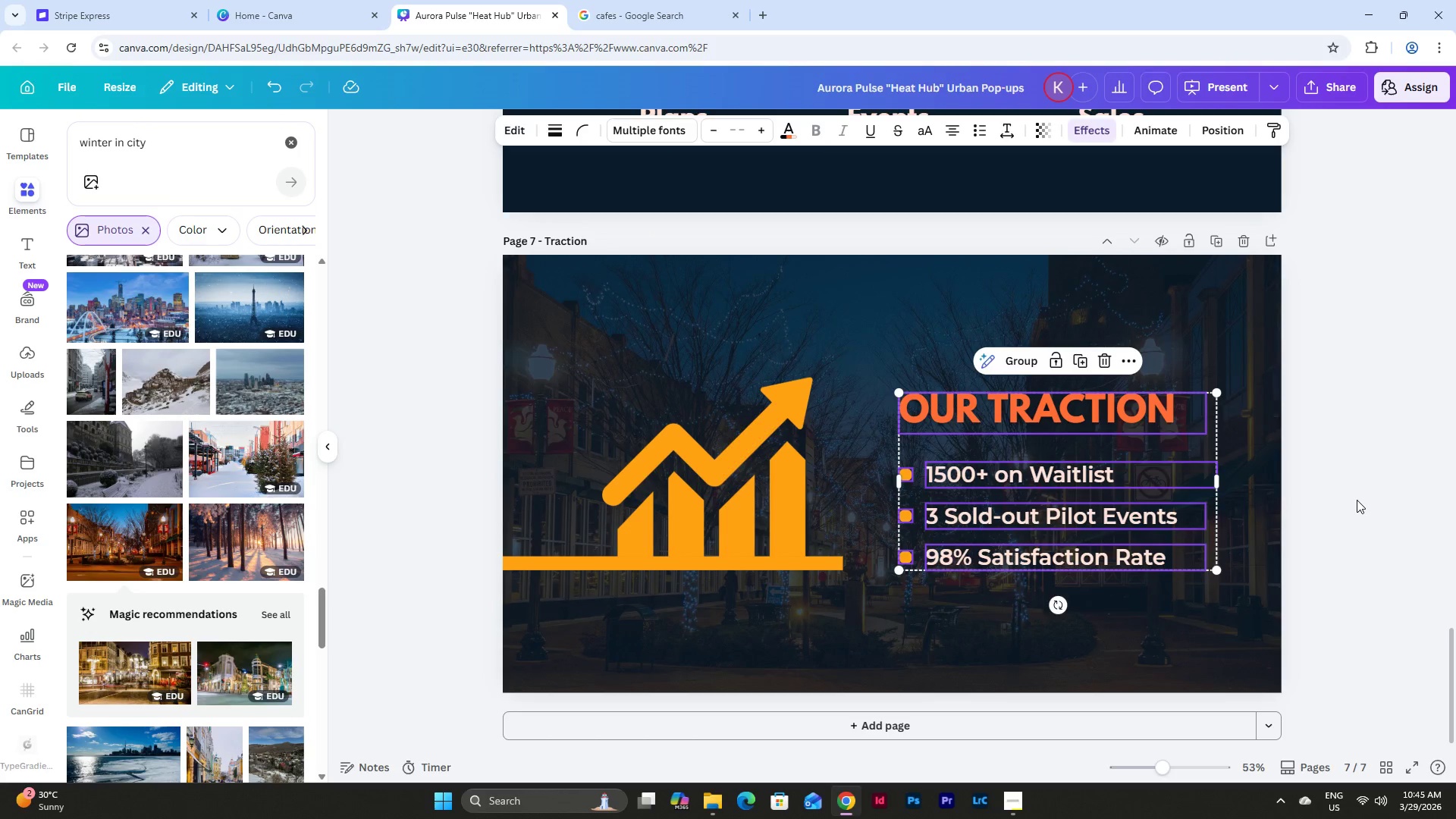 
left_click([1357, 500])
 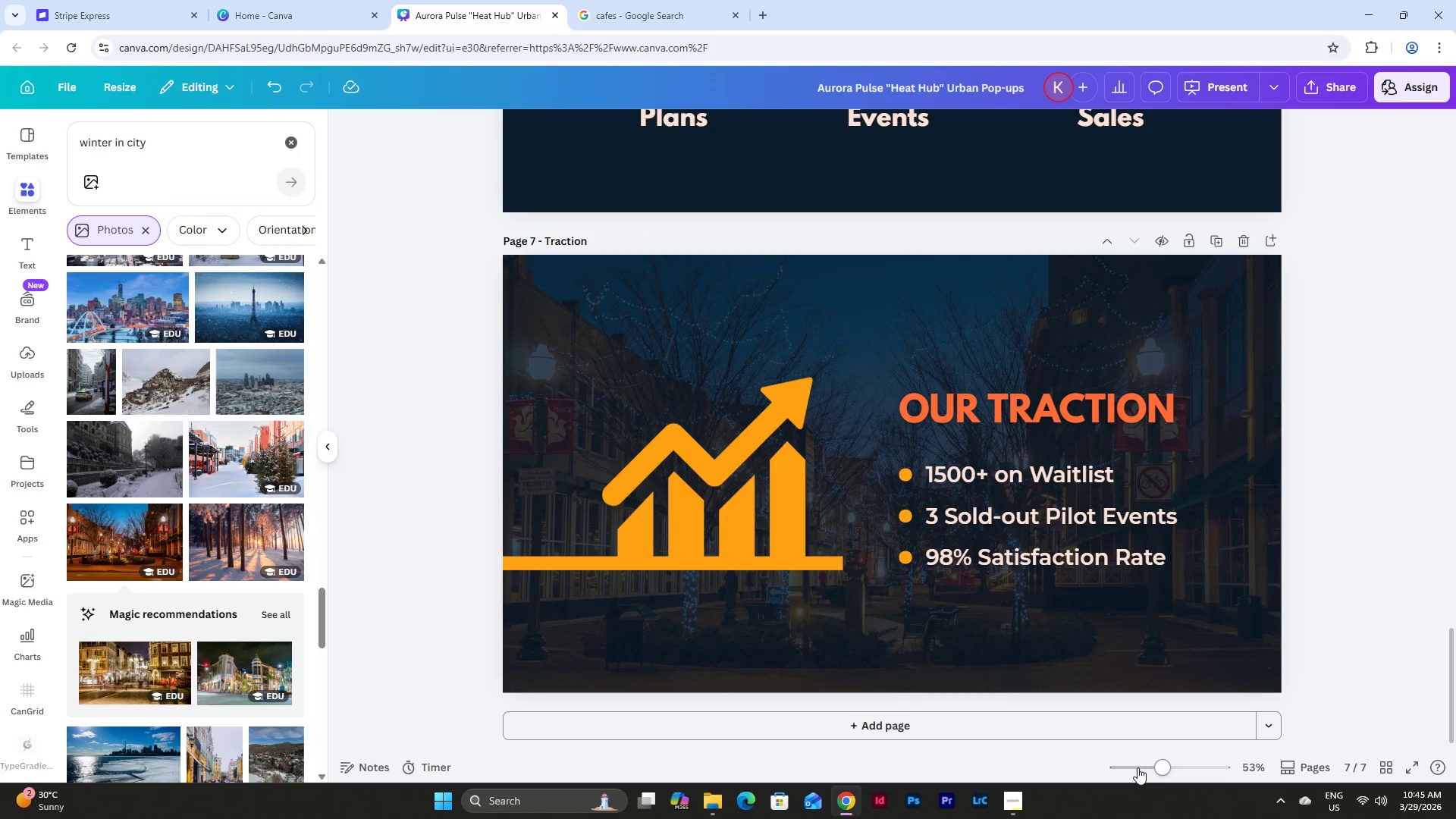 
left_click_drag(start_coordinate=[1153, 764], to_coordinate=[1131, 764])
 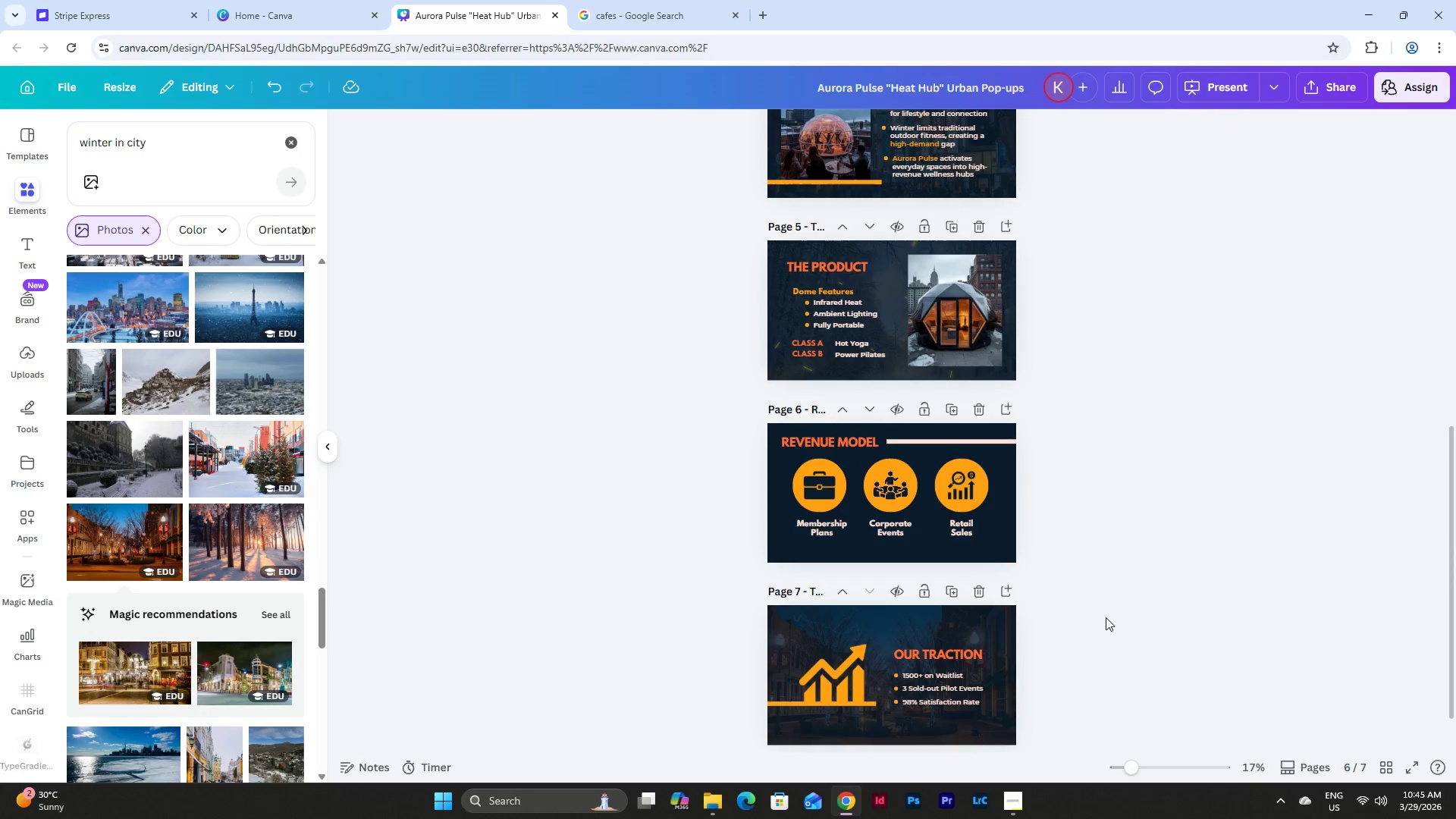 
scroll: coordinate [1106, 622], scroll_direction: down, amount: 9.0
 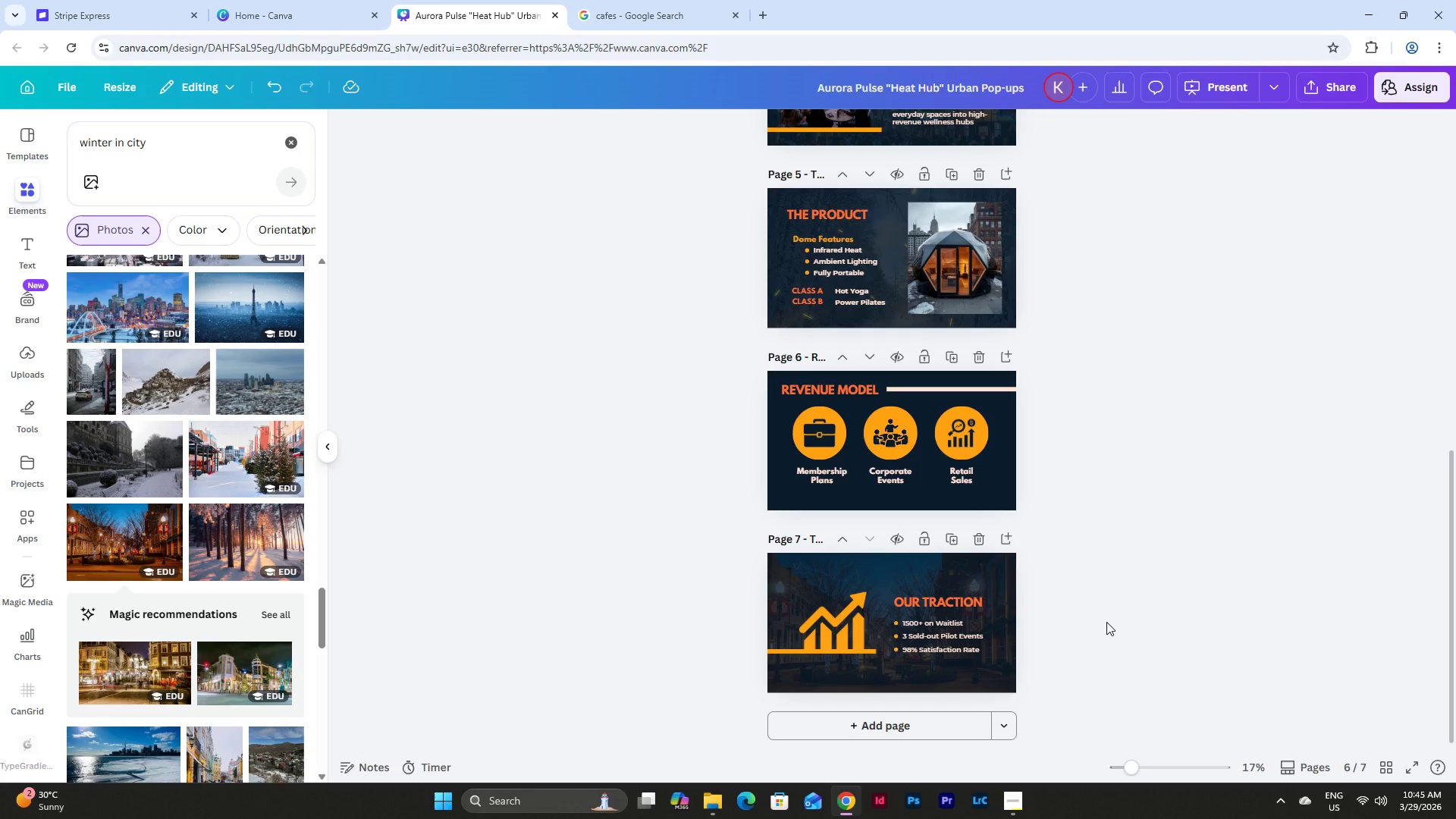 
wait(24.05)
 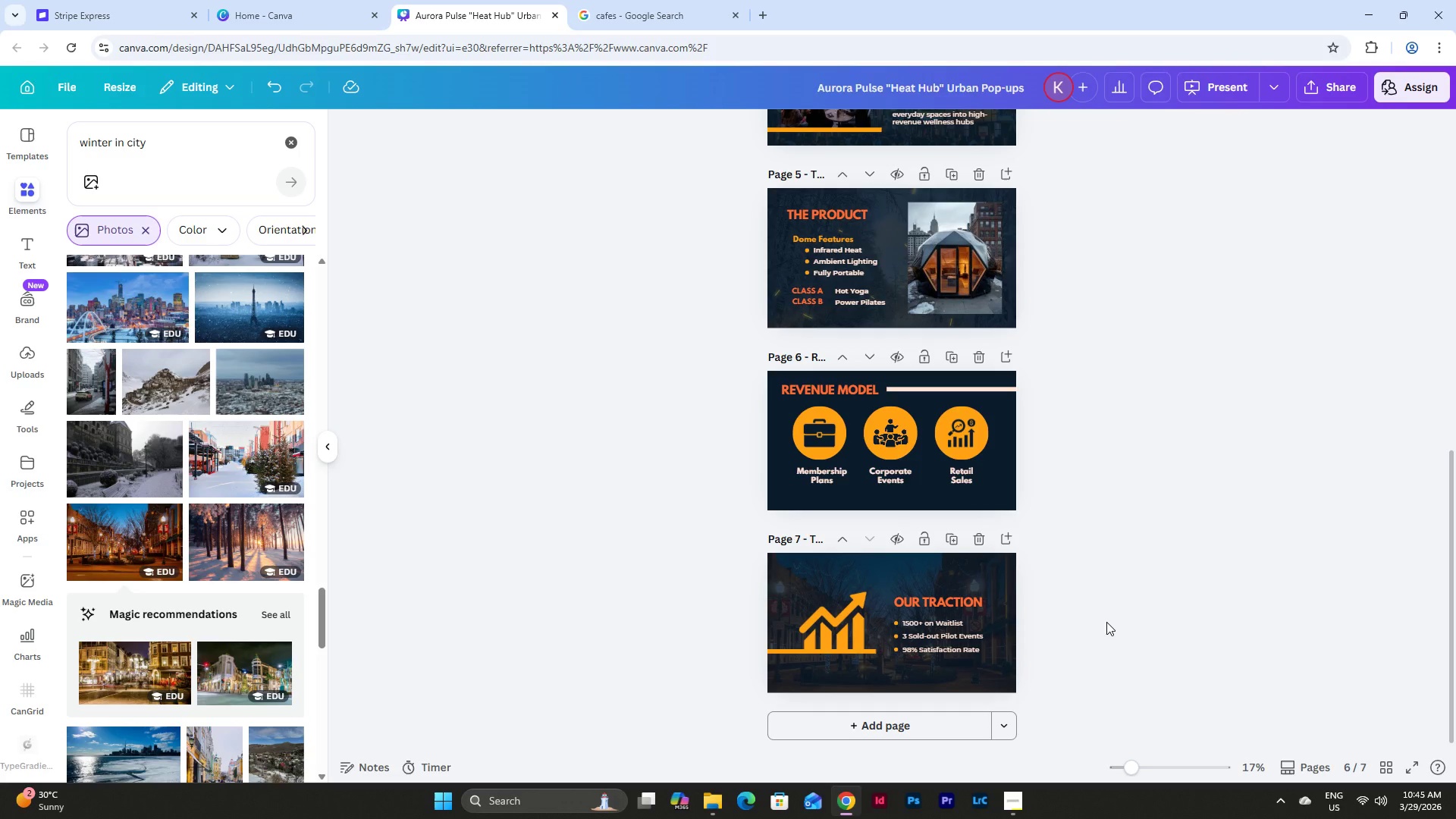 
left_click([1021, 798])